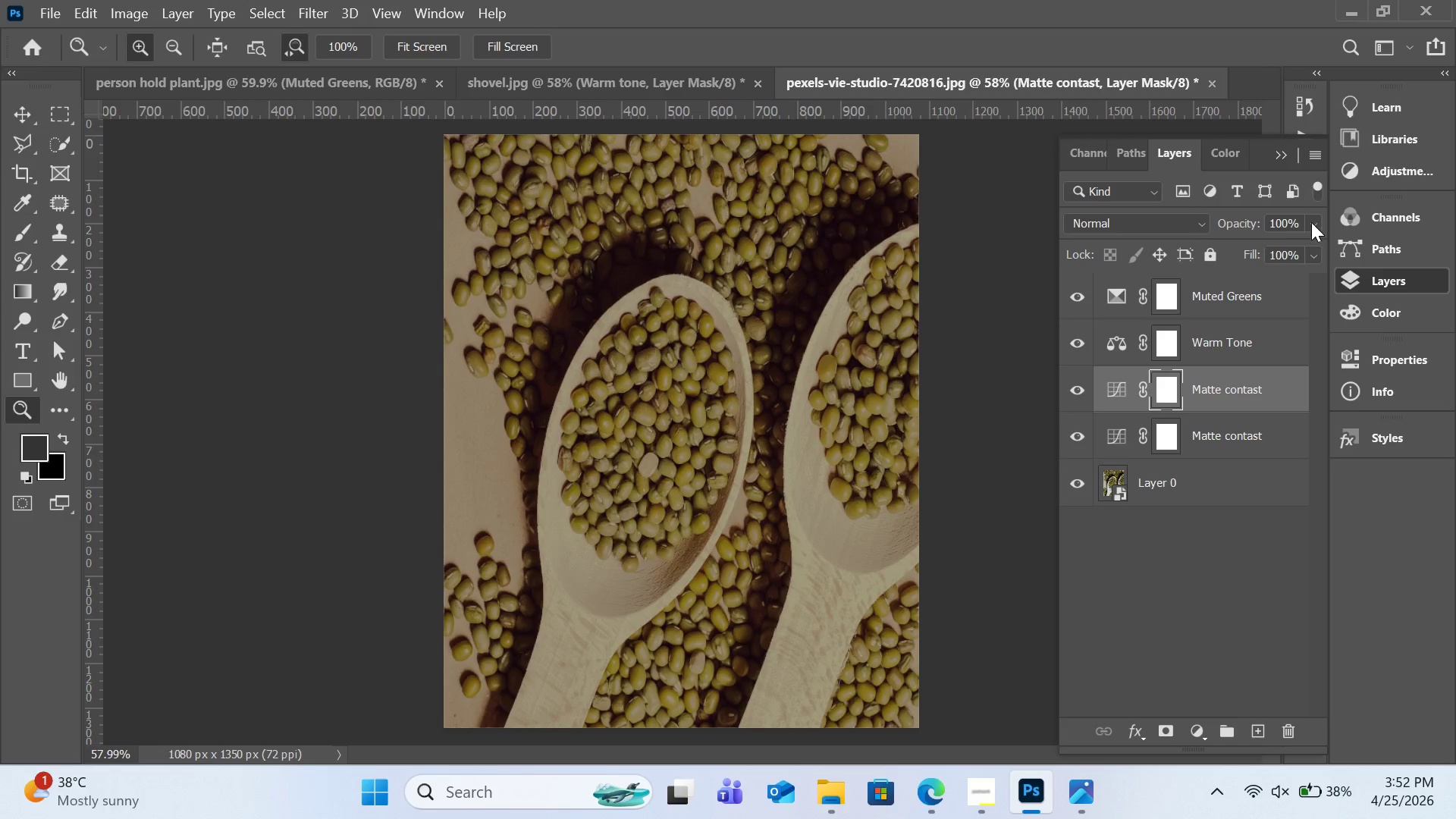 
double_click([1281, 240])
 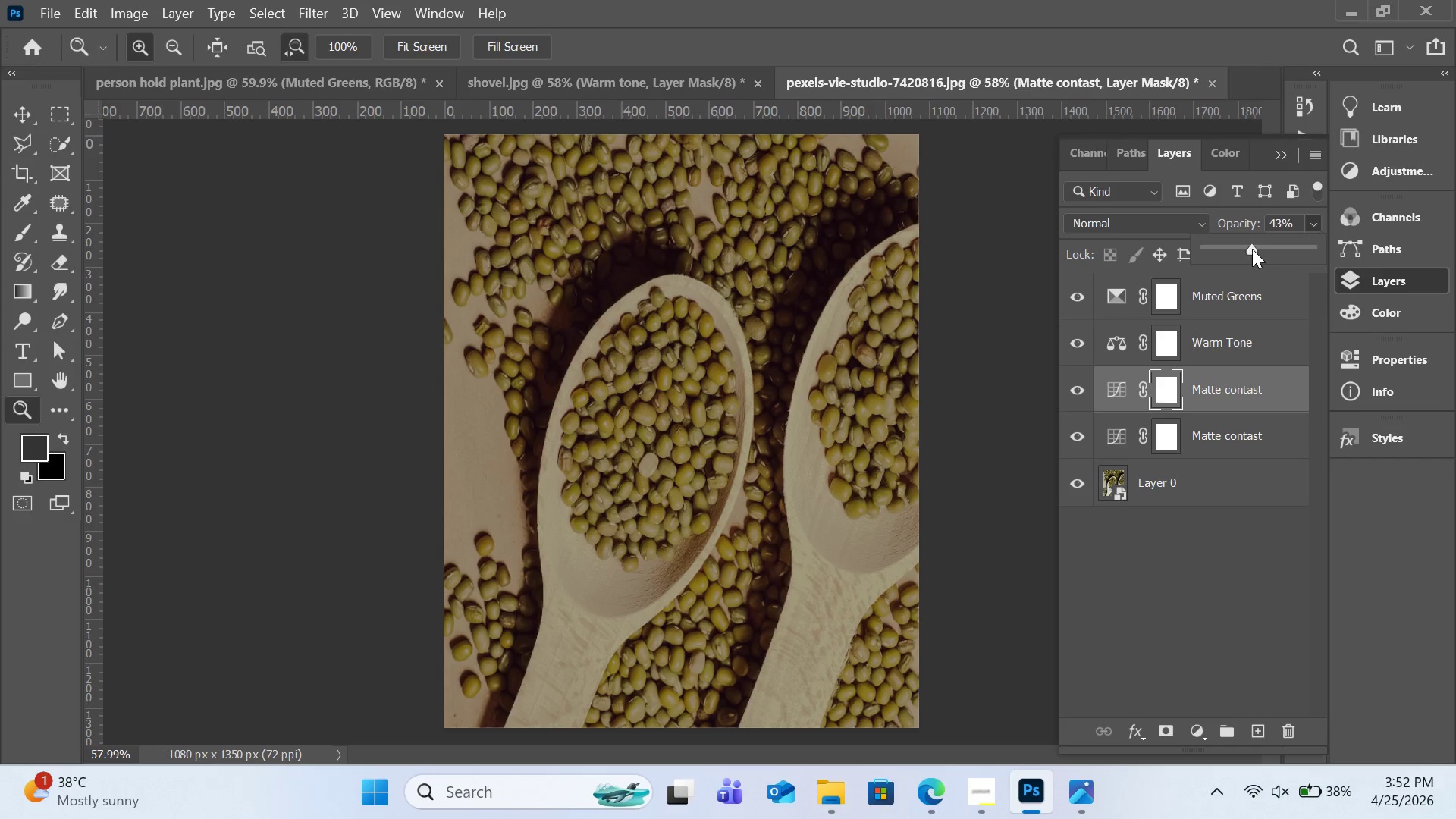 
triple_click([1252, 249])
 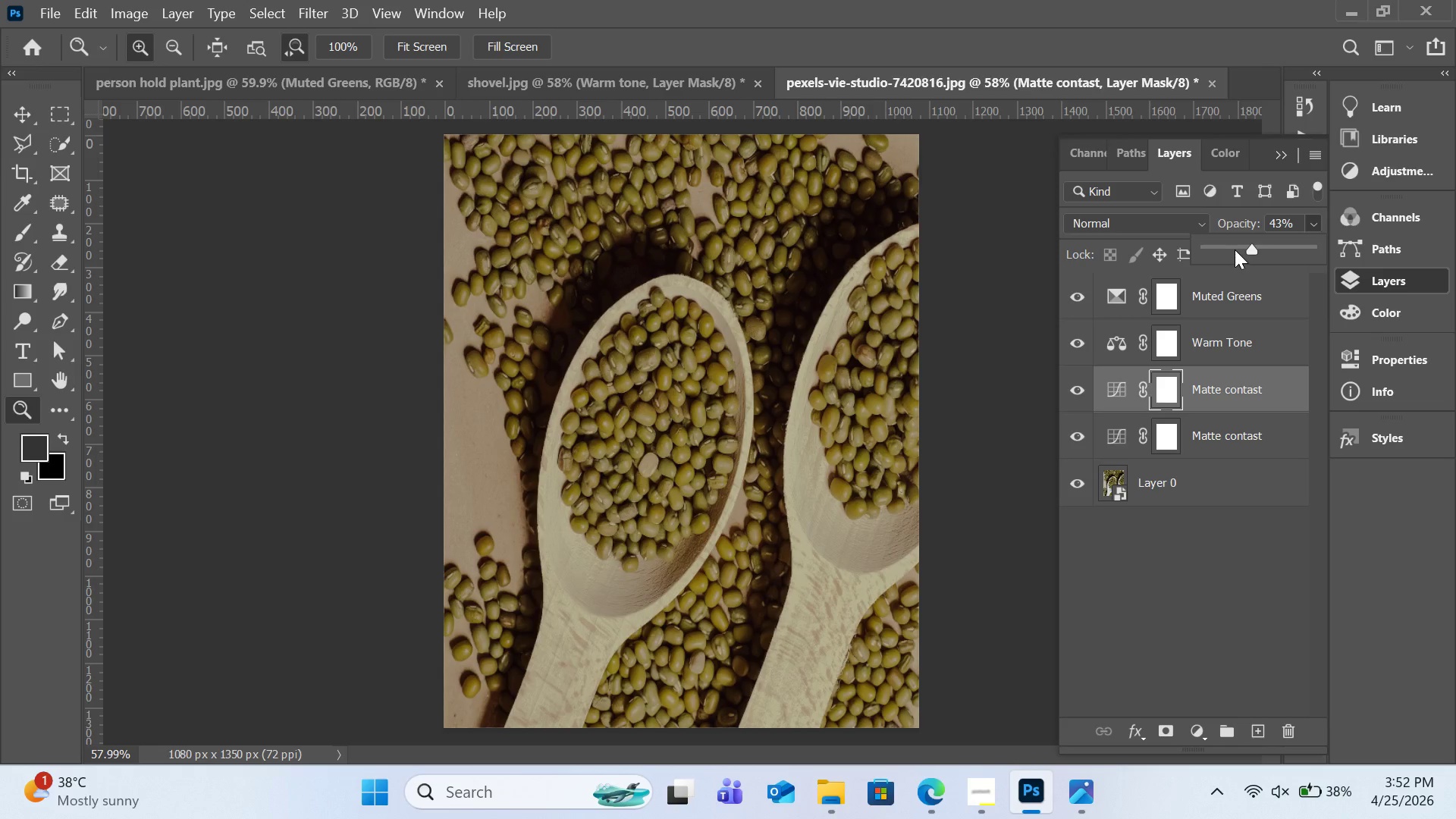 
left_click([1235, 249])
 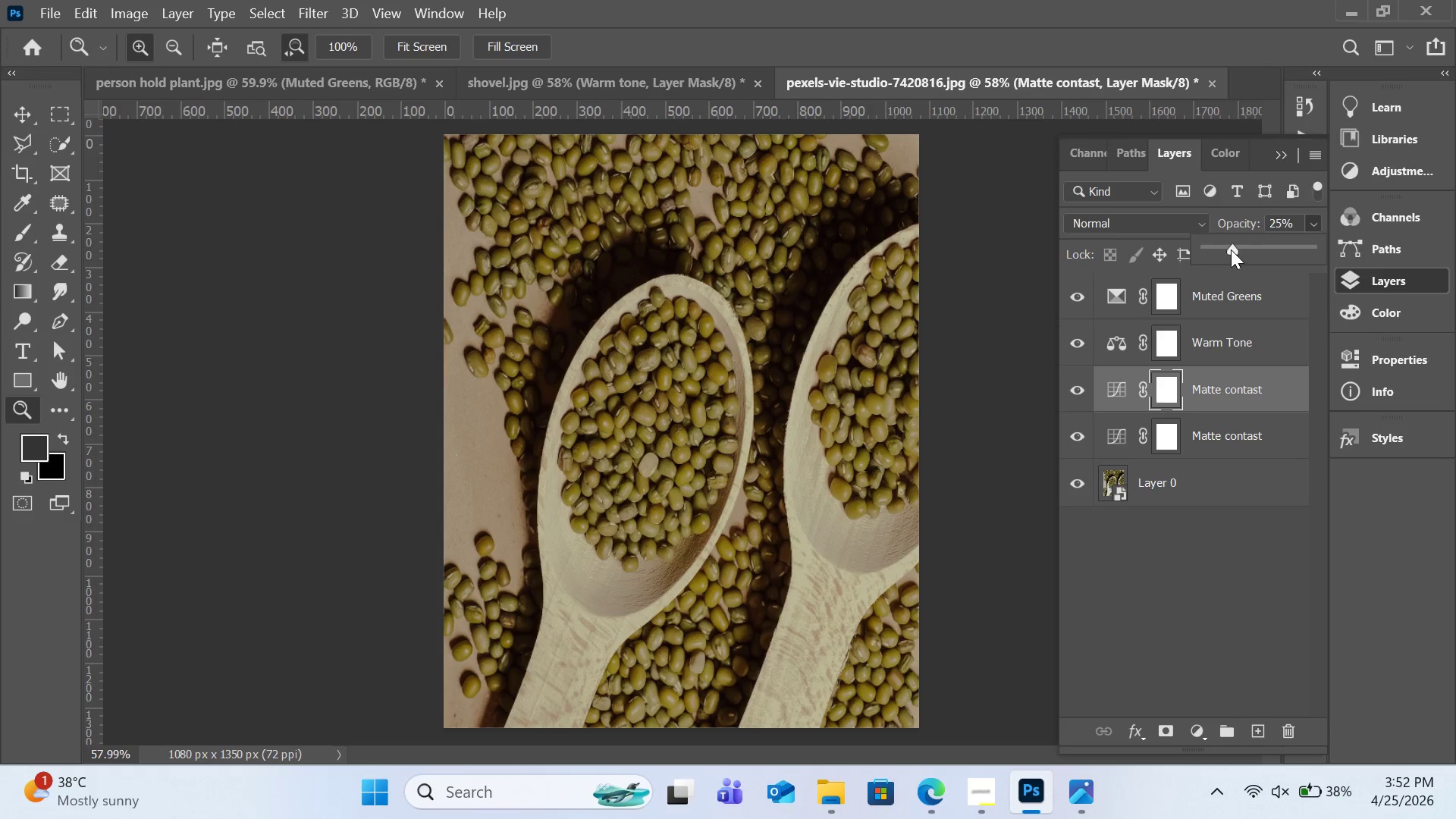 
left_click_drag(start_coordinate=[1232, 249], to_coordinate=[1210, 256])
 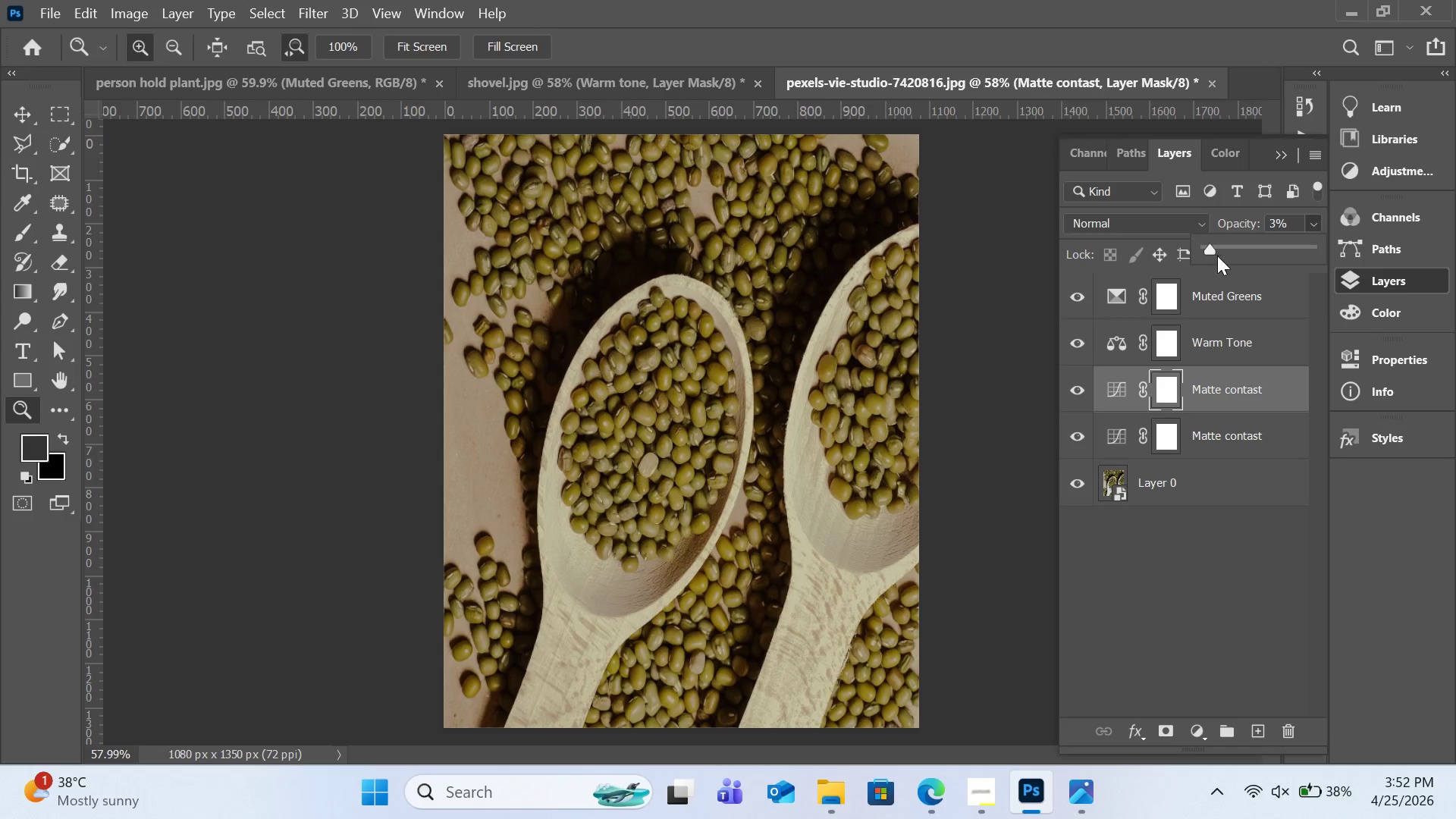 
left_click_drag(start_coordinate=[1210, 256], to_coordinate=[1296, 256])
 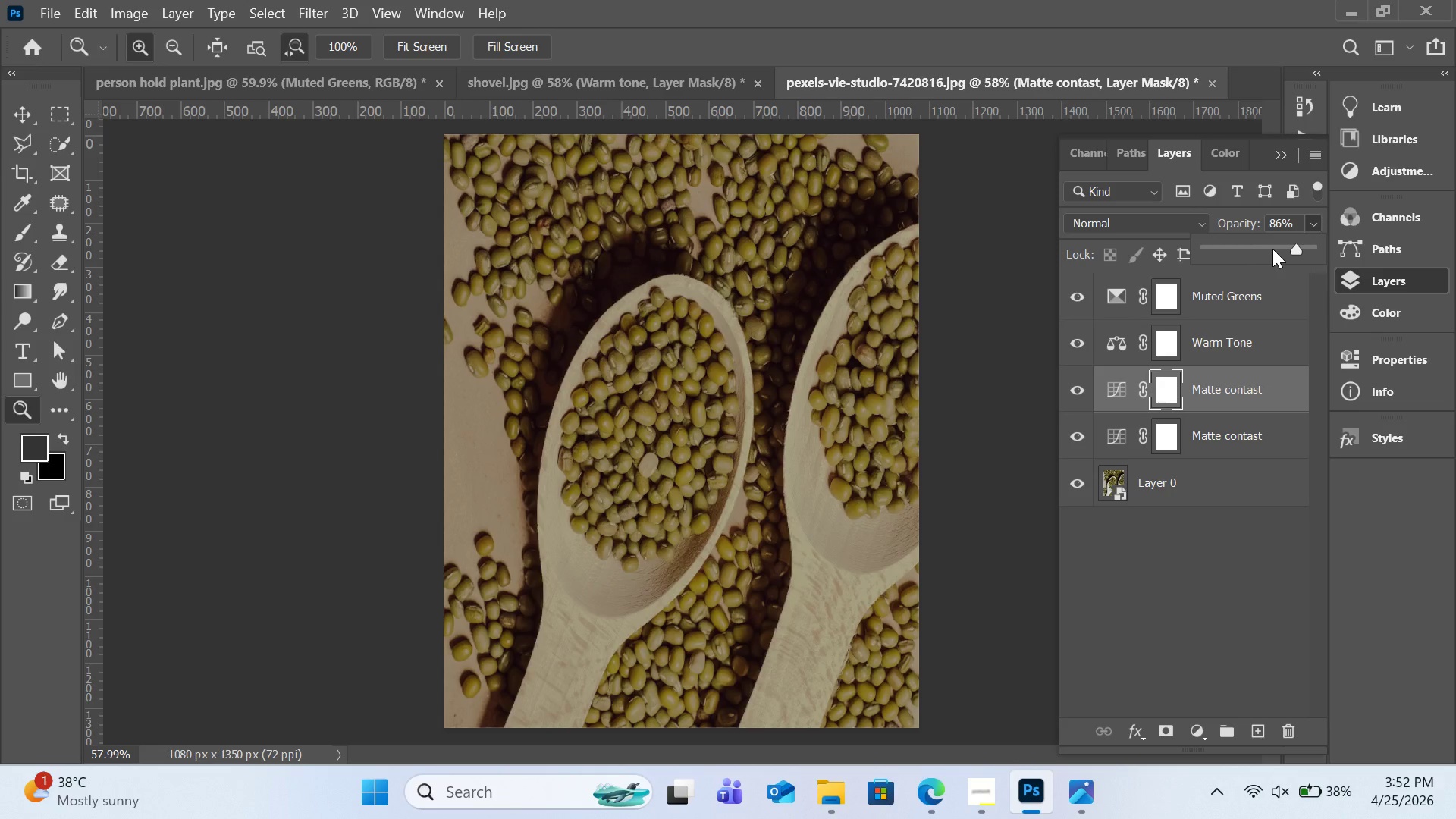 
left_click([1251, 249])
 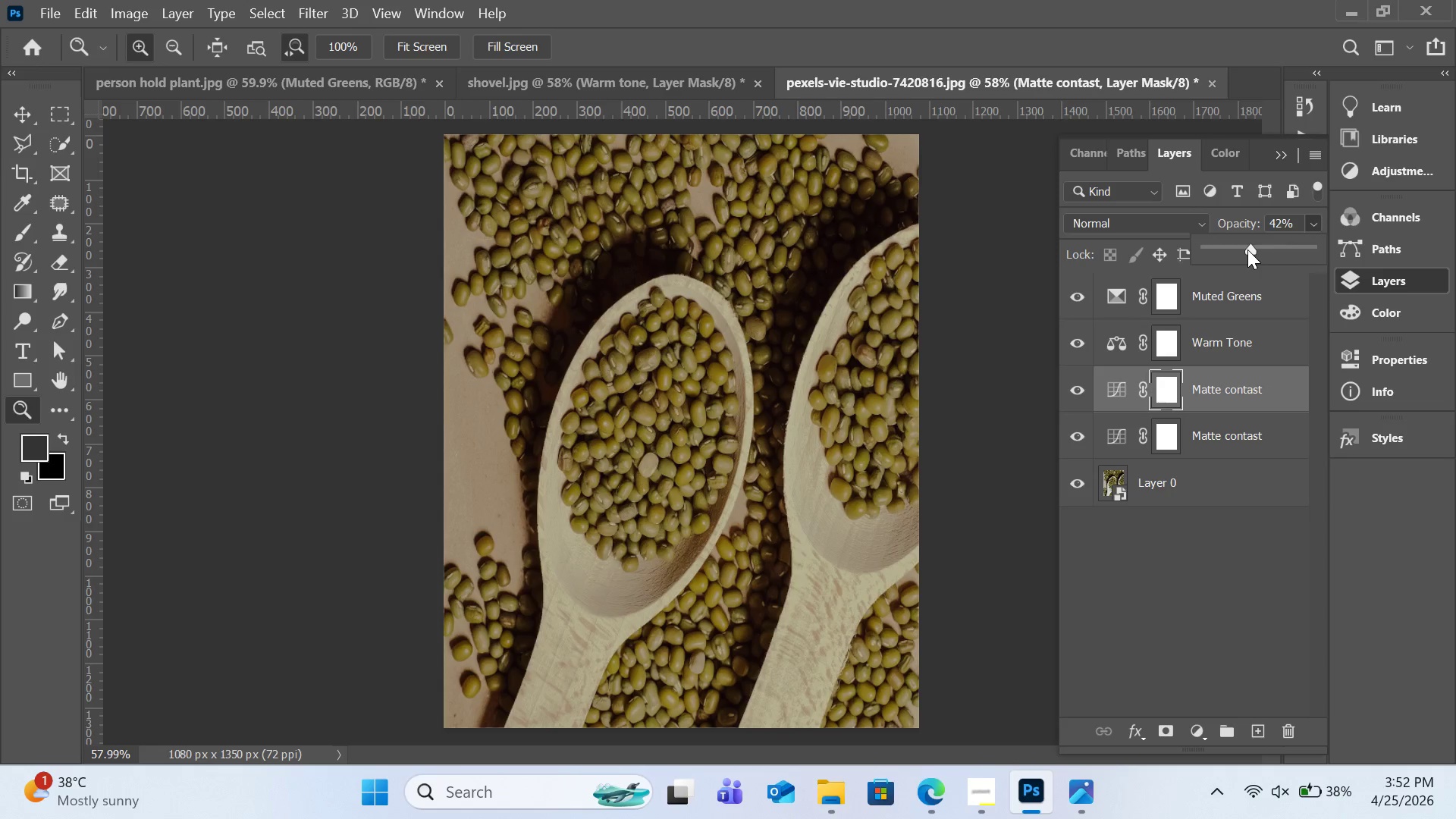 
left_click_drag(start_coordinate=[1247, 249], to_coordinate=[1234, 254])
 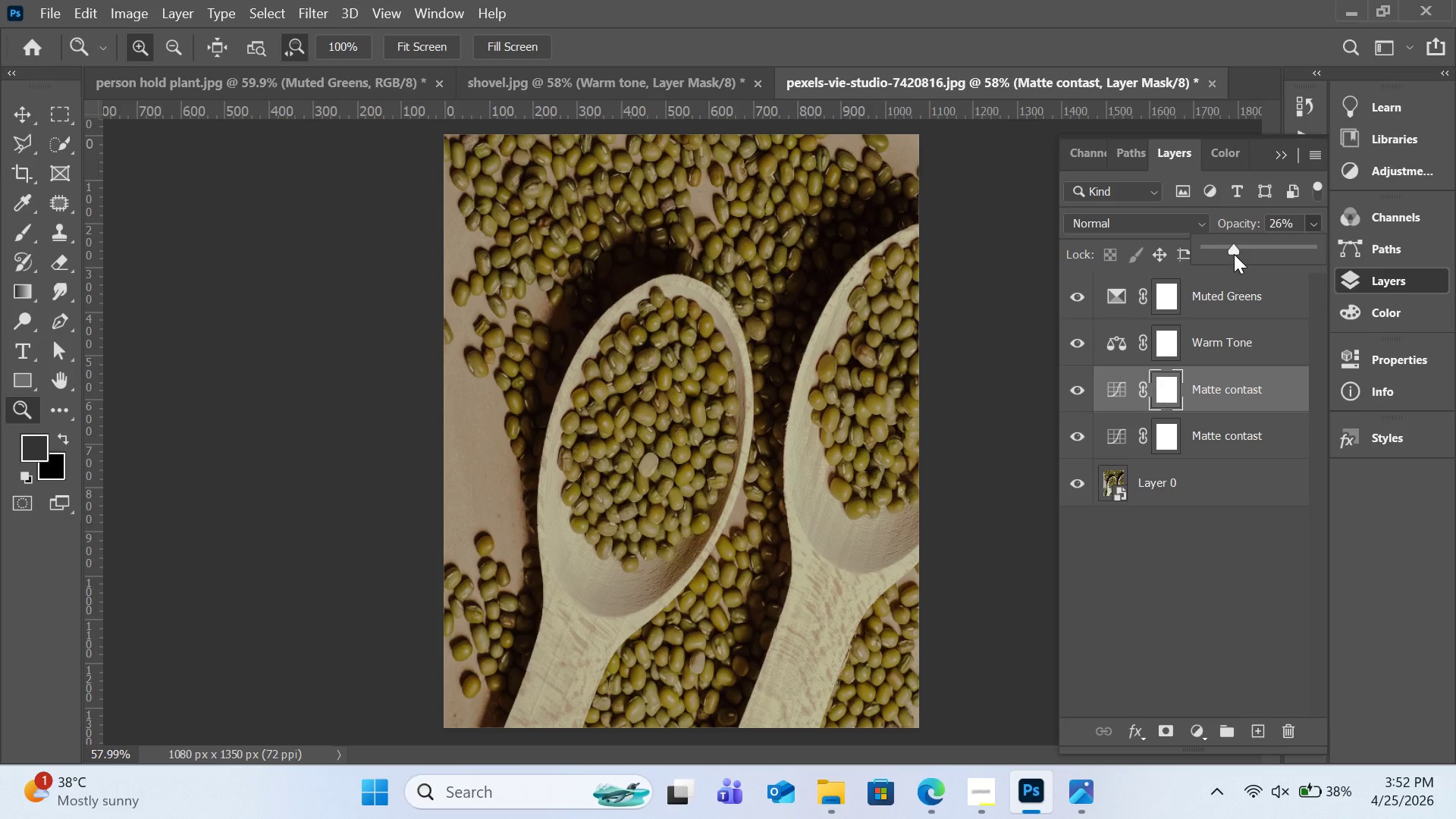 
left_click_drag(start_coordinate=[1234, 254], to_coordinate=[1224, 256])
 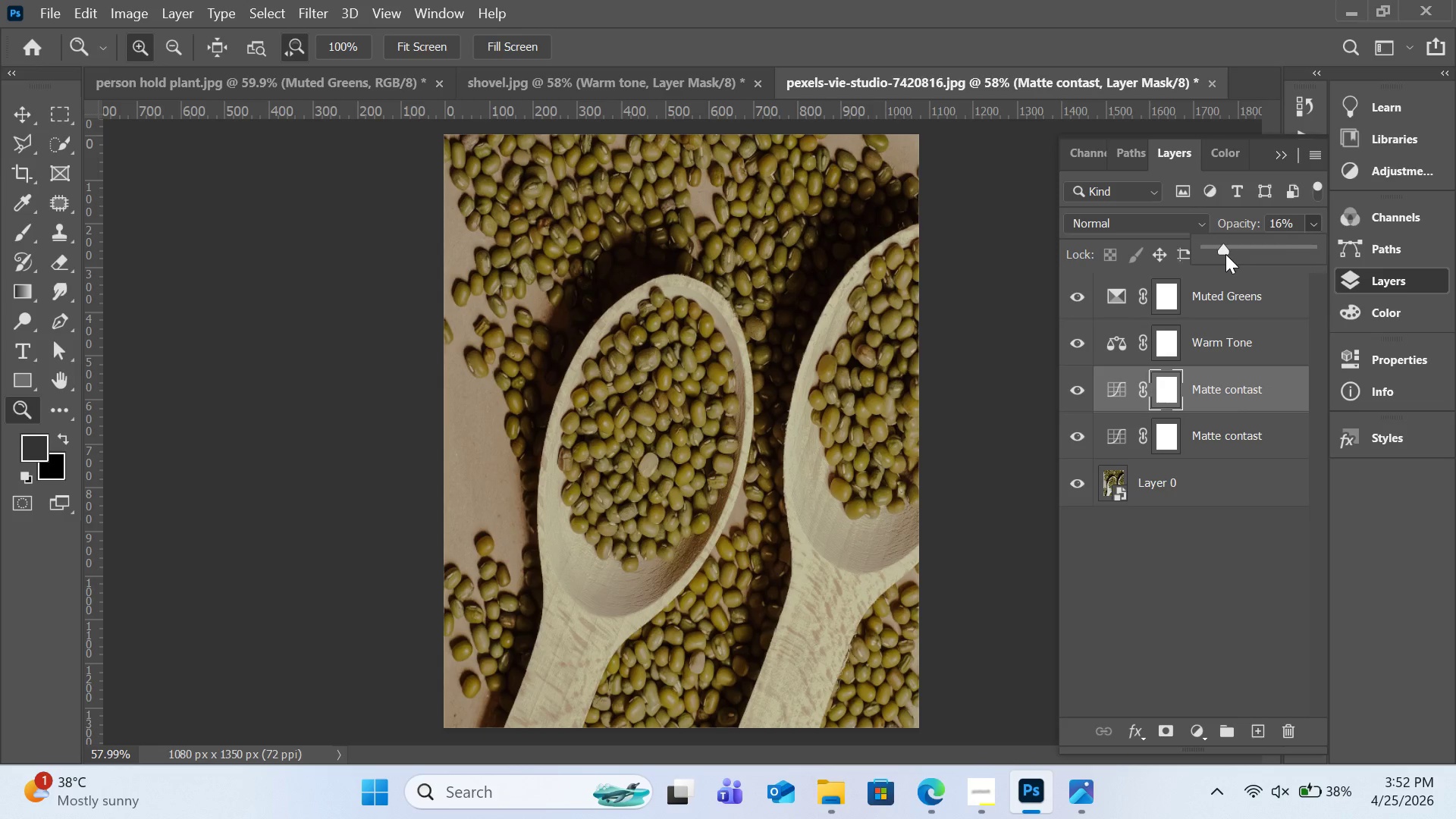 
left_click([1222, 569])
 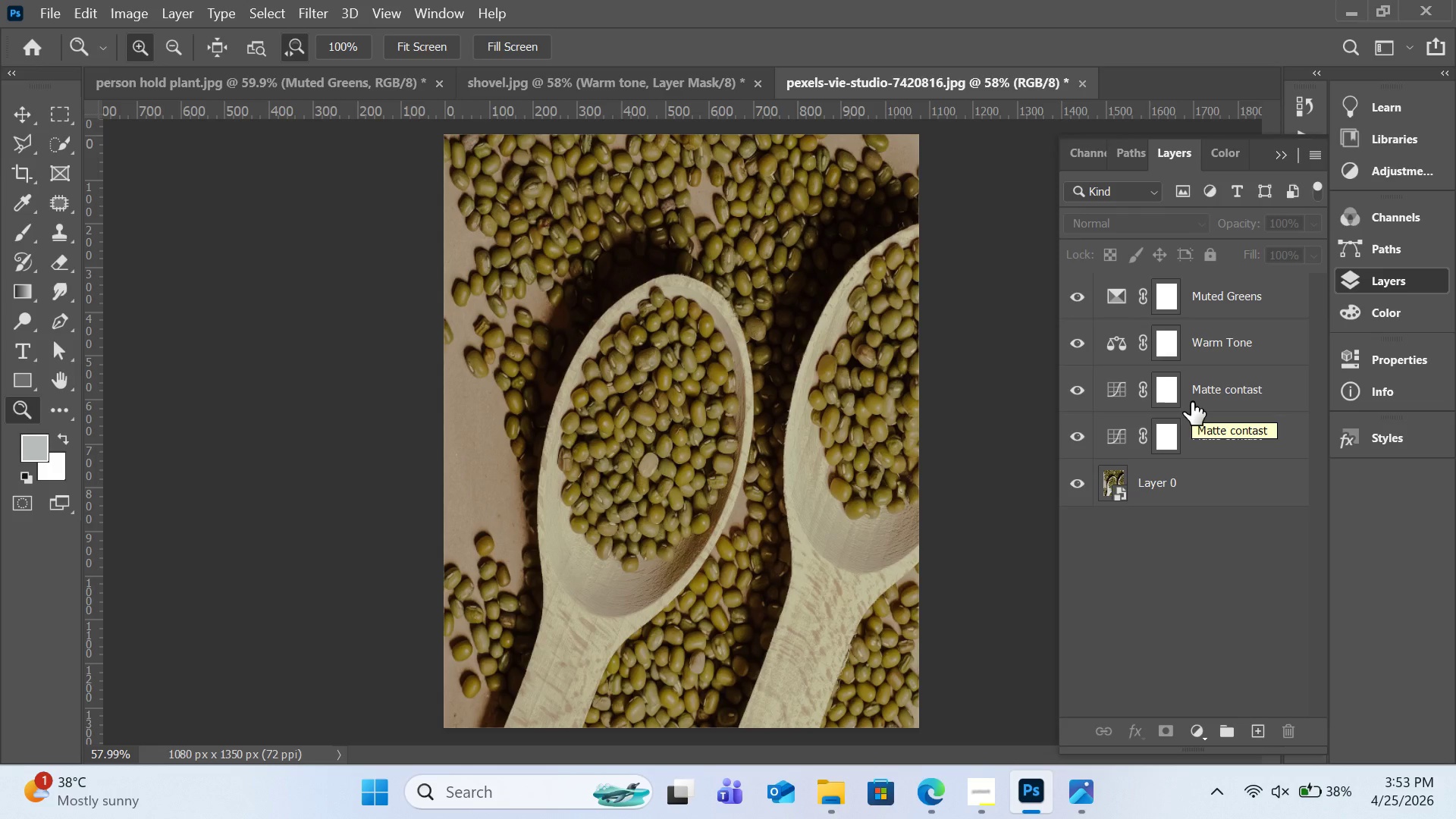 
wait(8.77)
 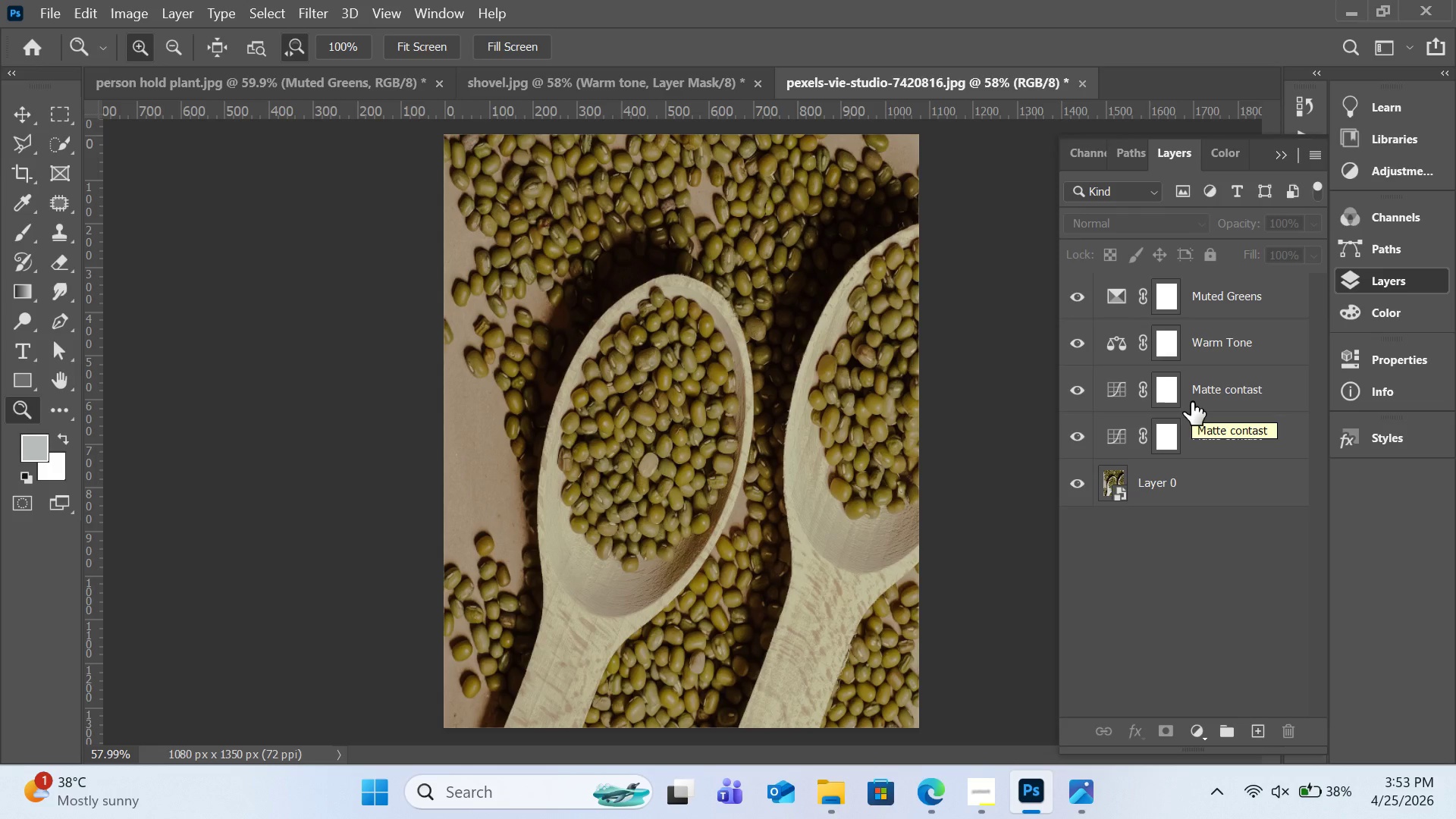 
left_click([335, 77])
 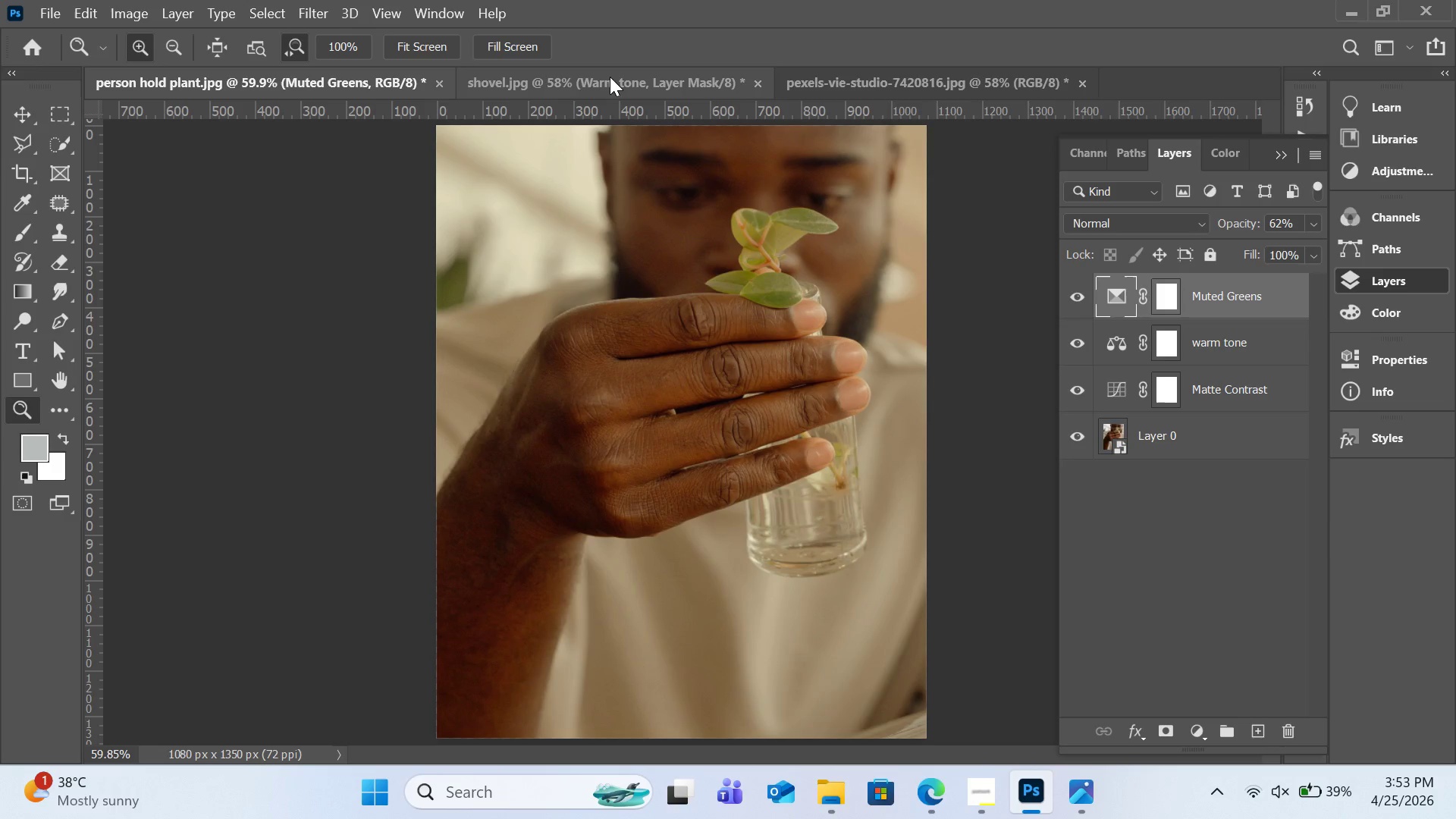 
left_click([610, 77])
 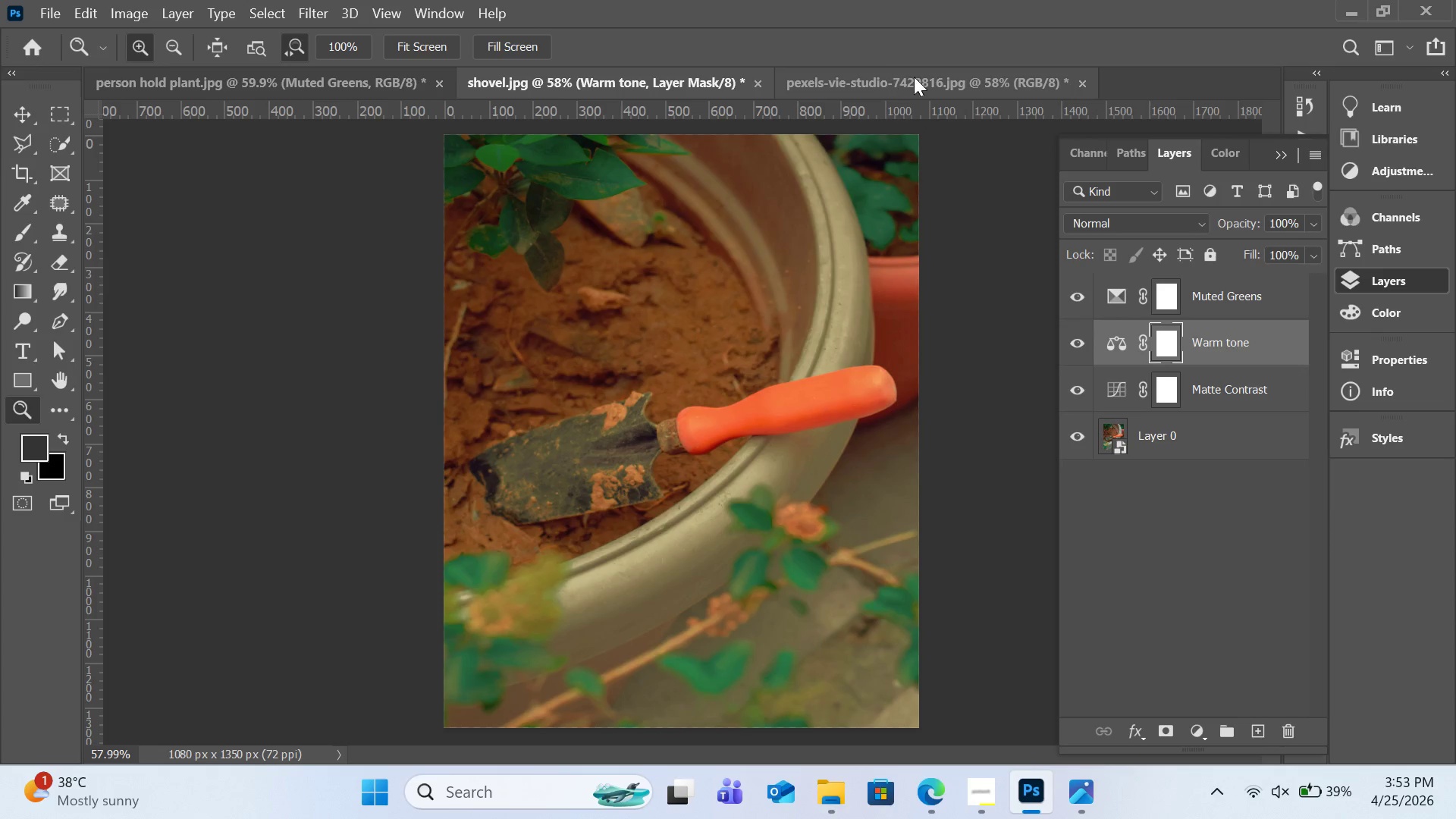 
left_click([914, 77])
 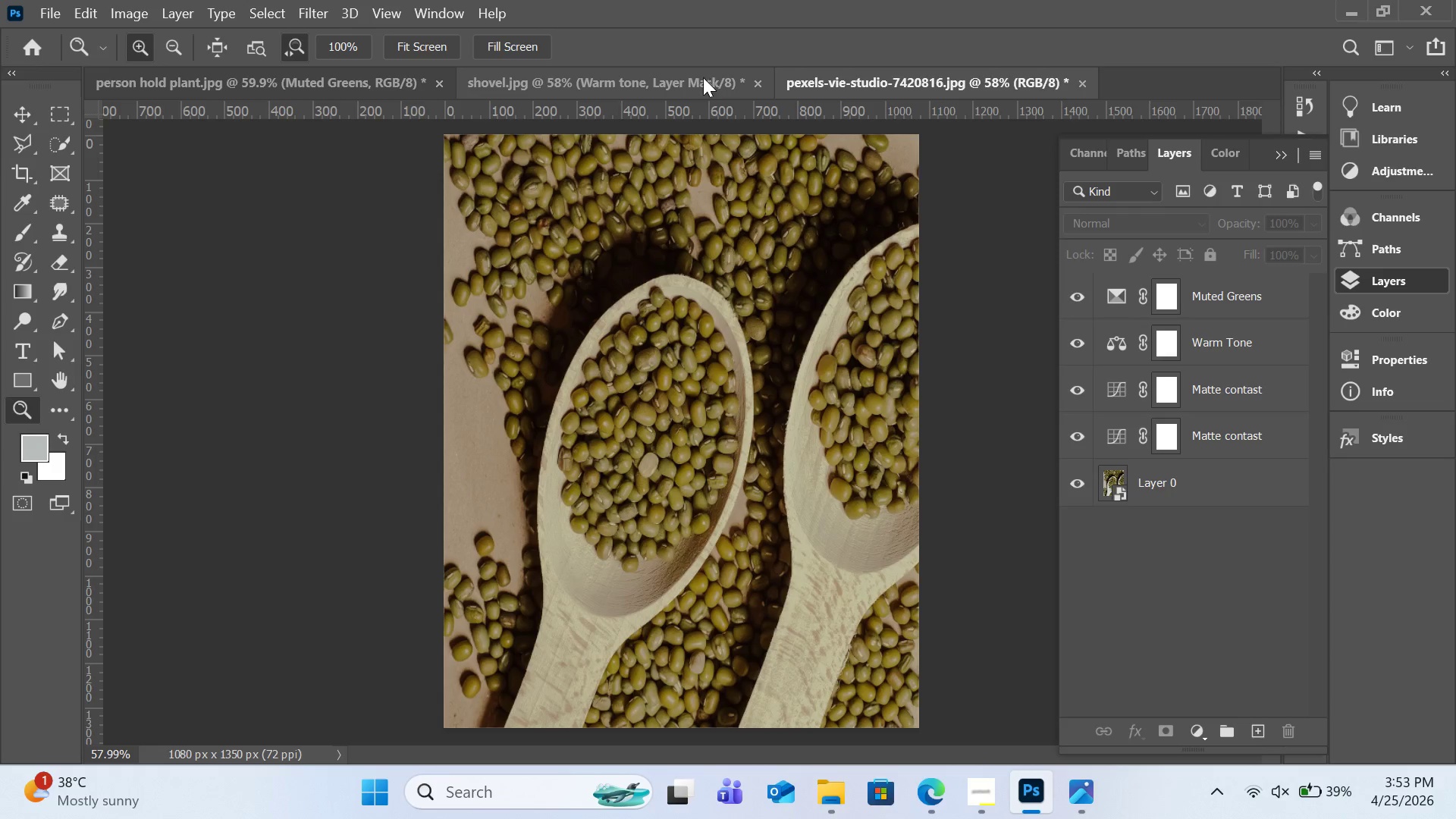 
left_click([702, 77])
 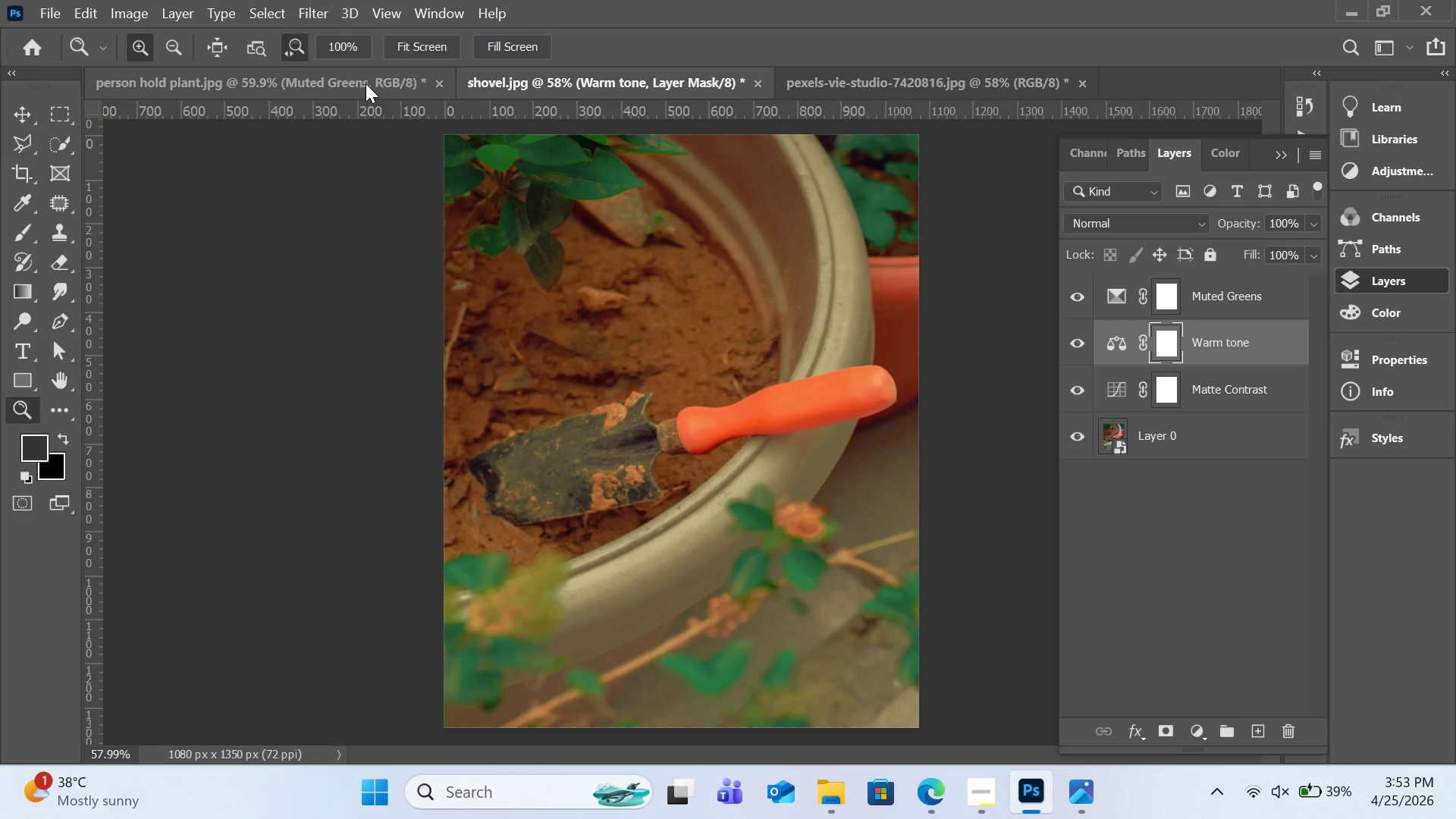 
left_click([366, 83])
 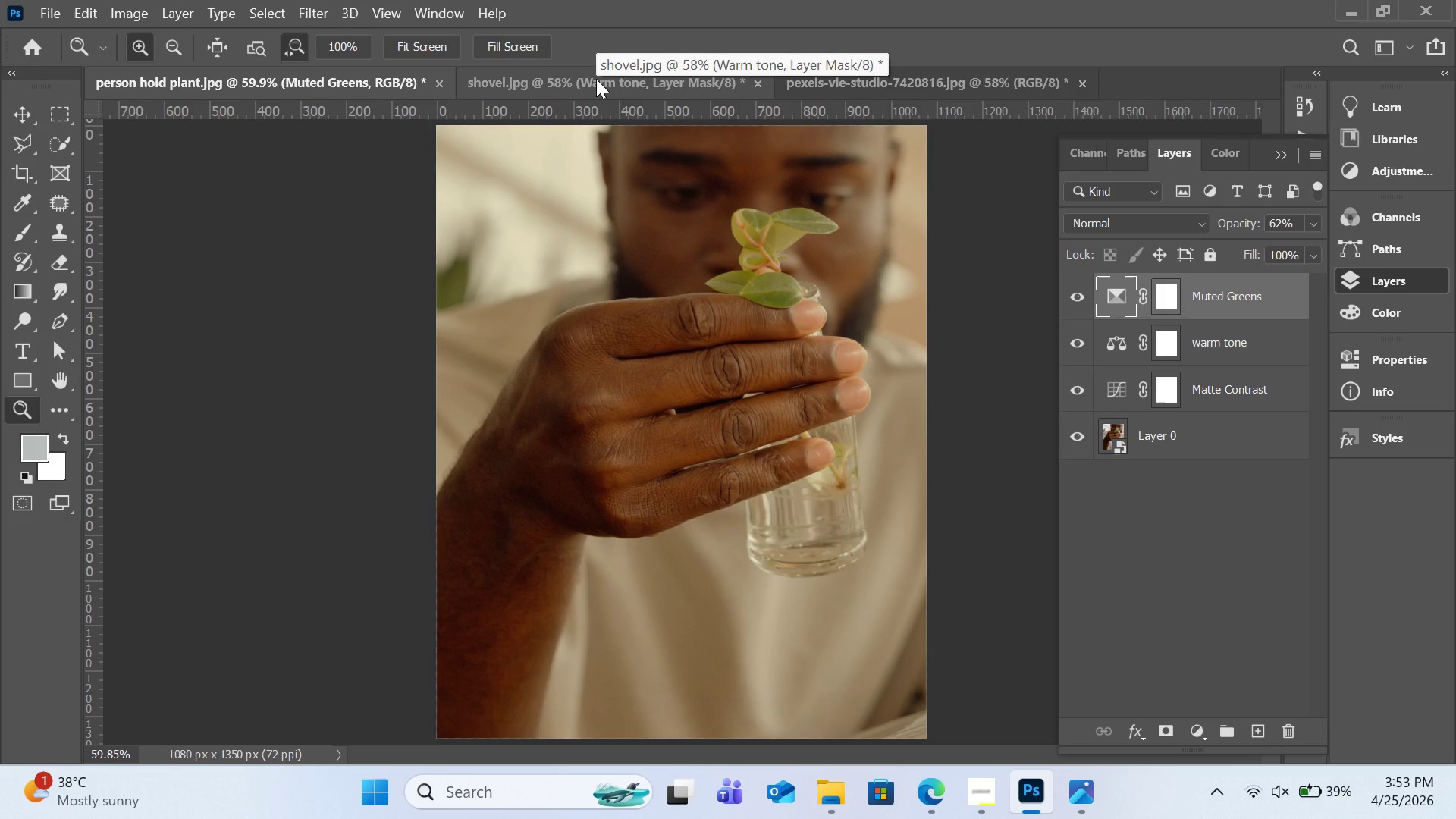 
left_click([596, 79])
 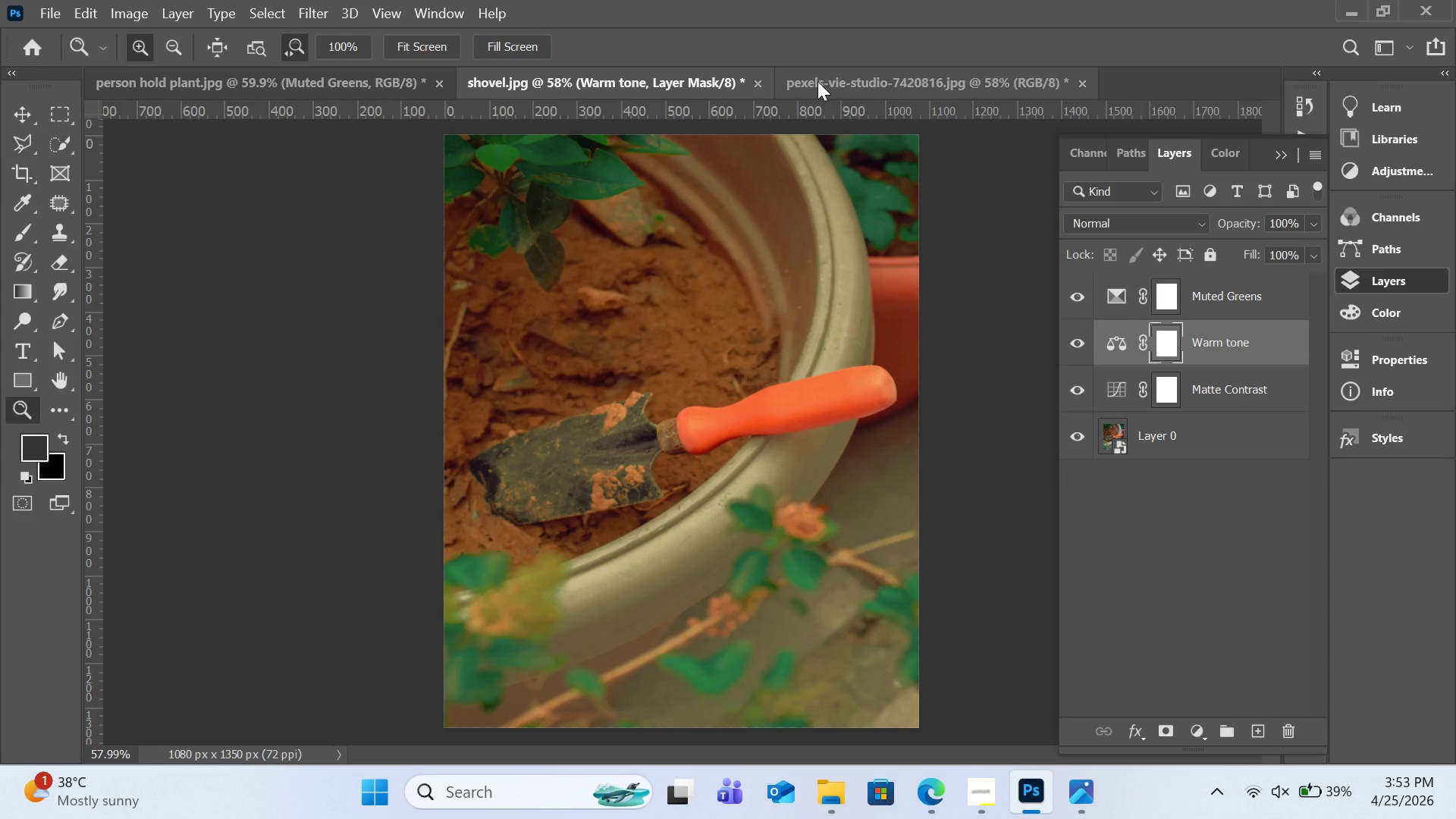 
left_click([817, 81])
 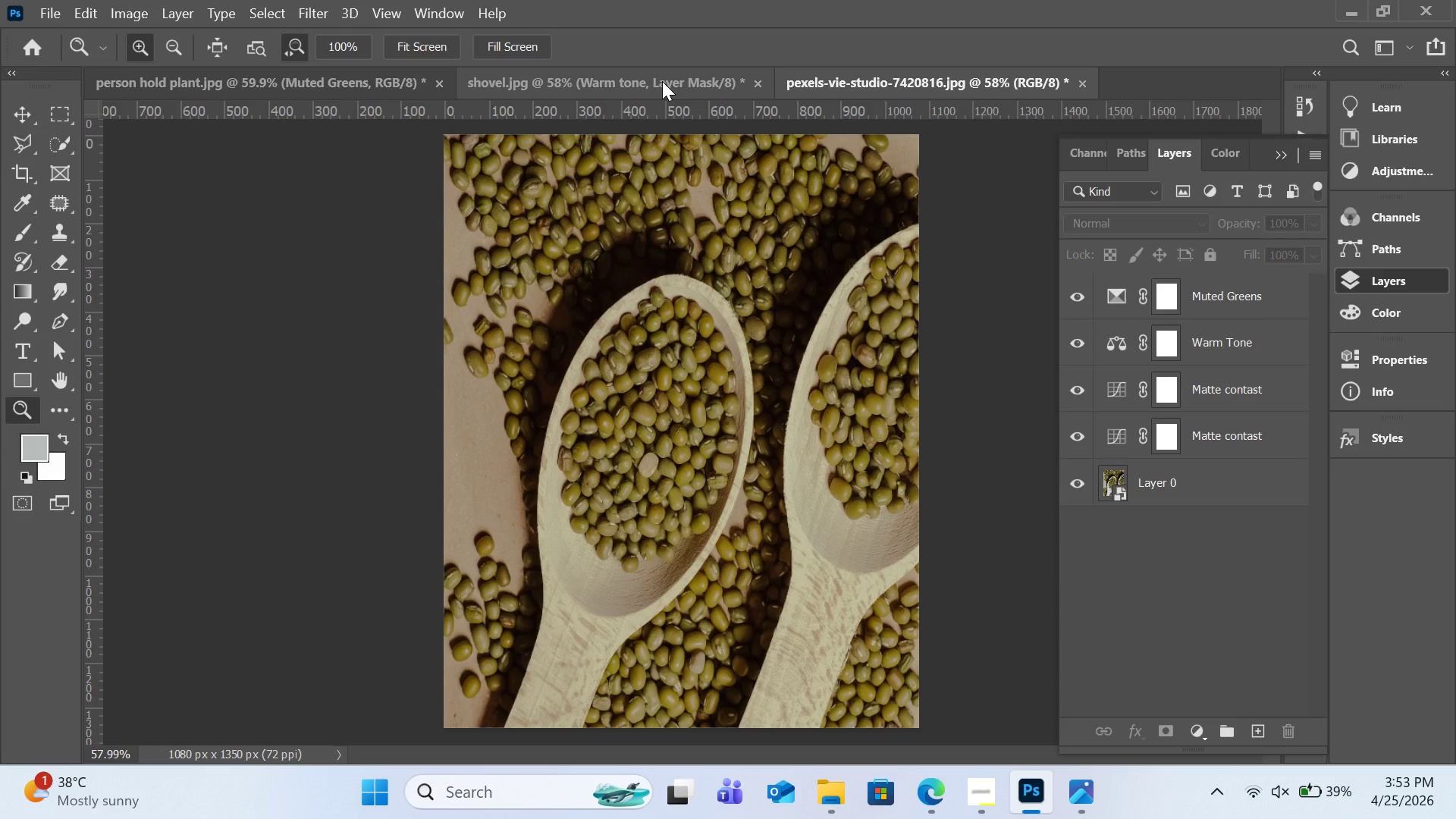 
left_click([662, 81])
 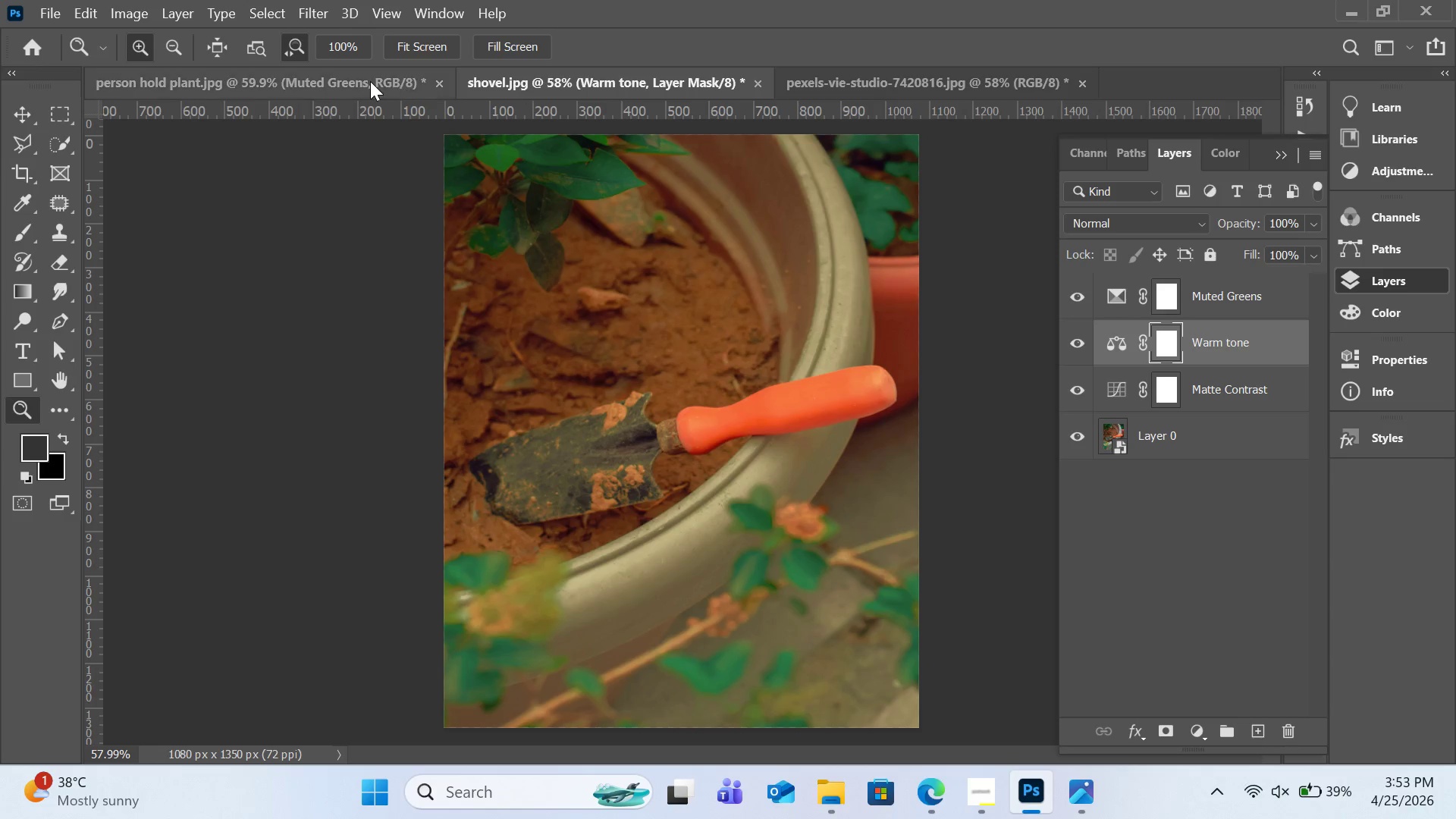 
left_click([368, 82])
 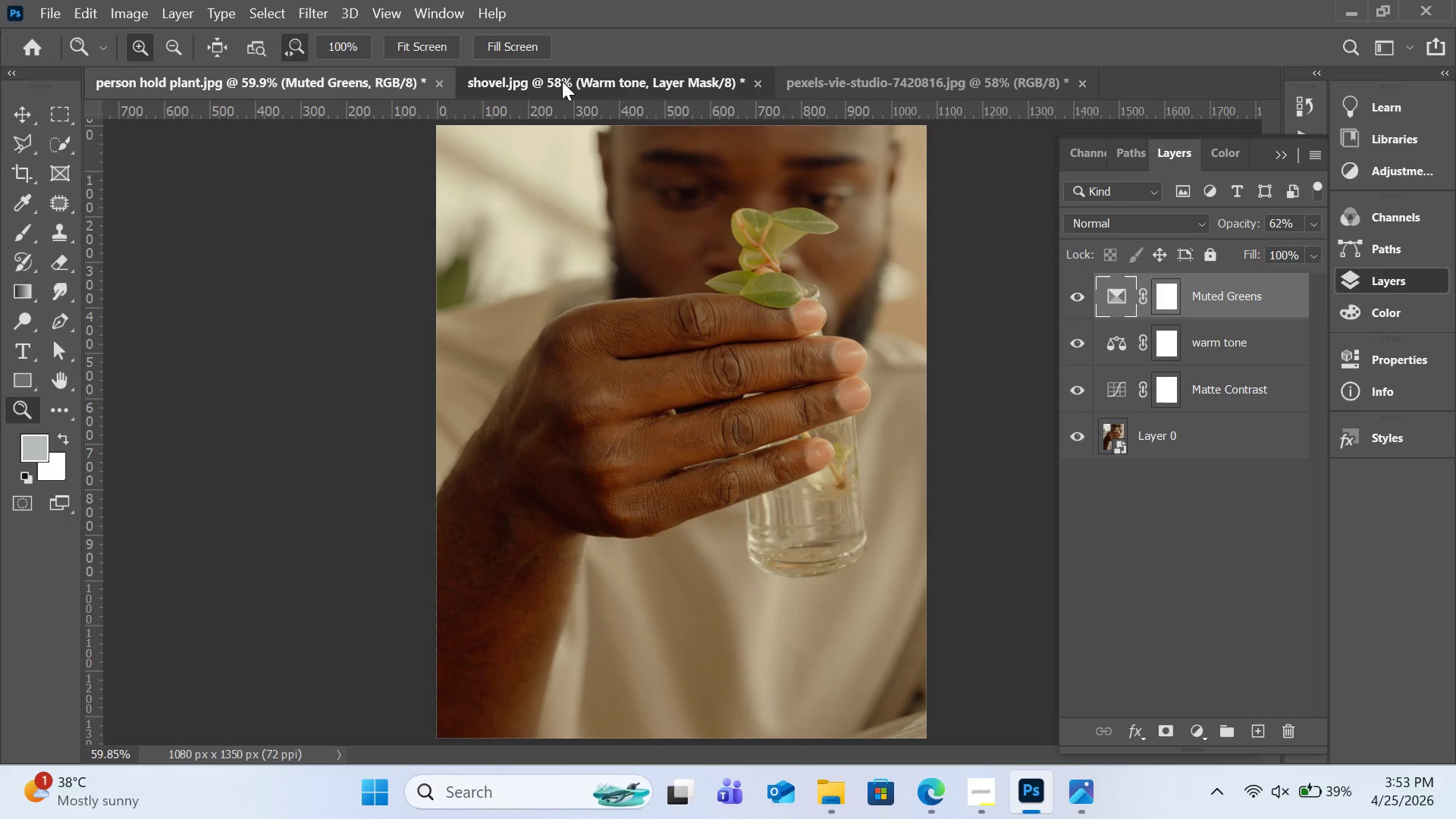 
left_click([562, 81])
 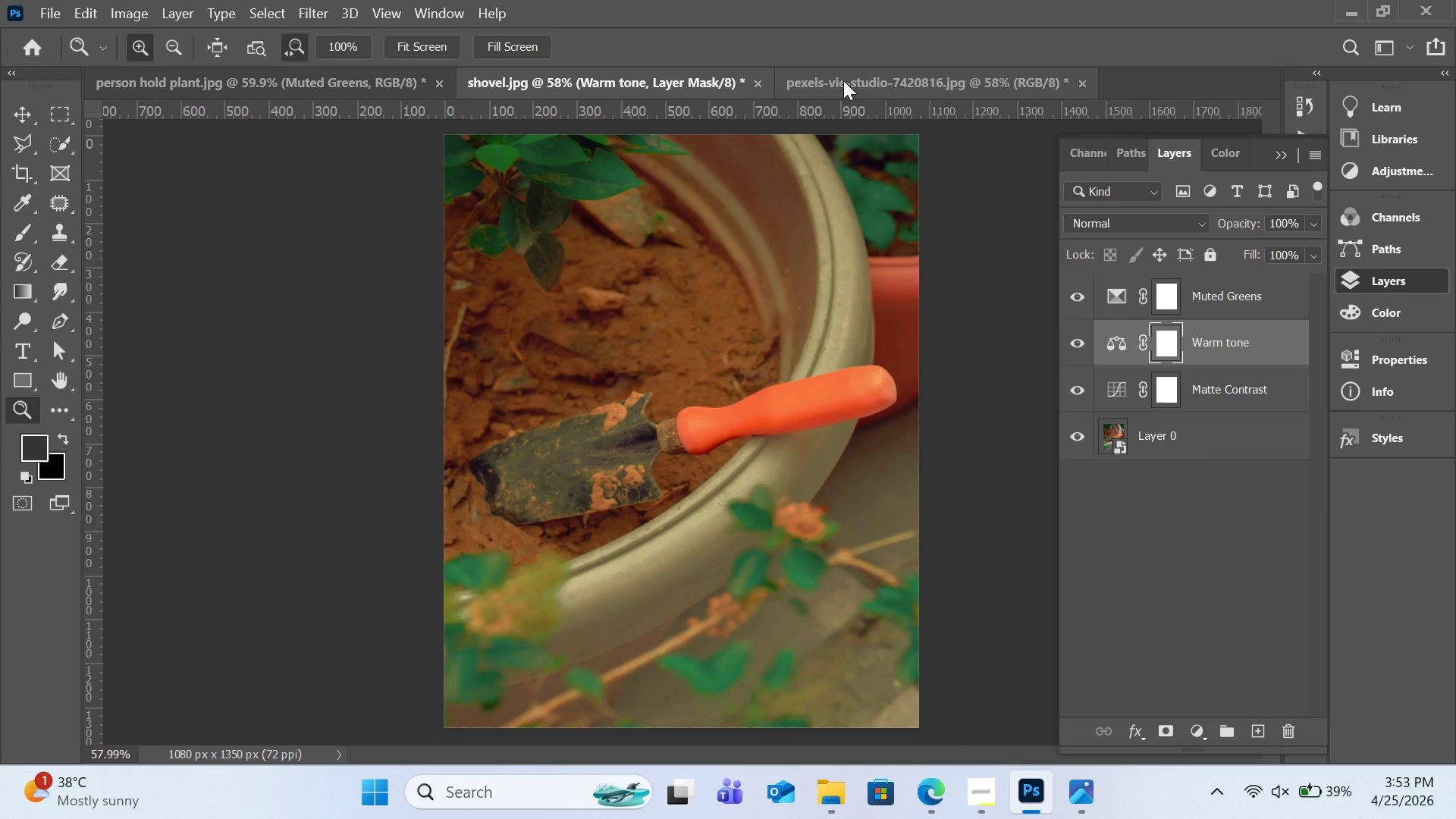 
left_click([843, 80])
 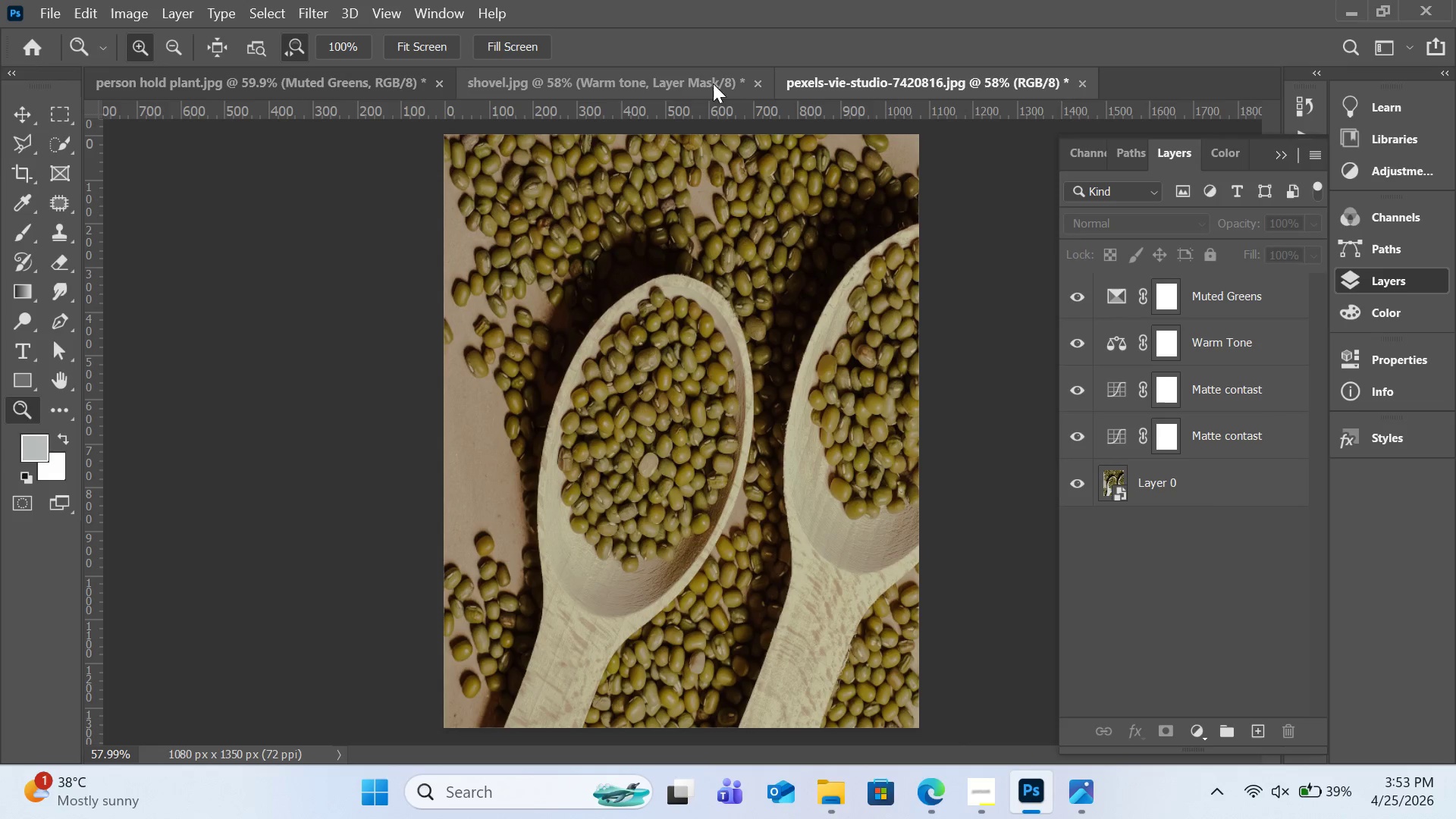 
left_click([644, 83])
 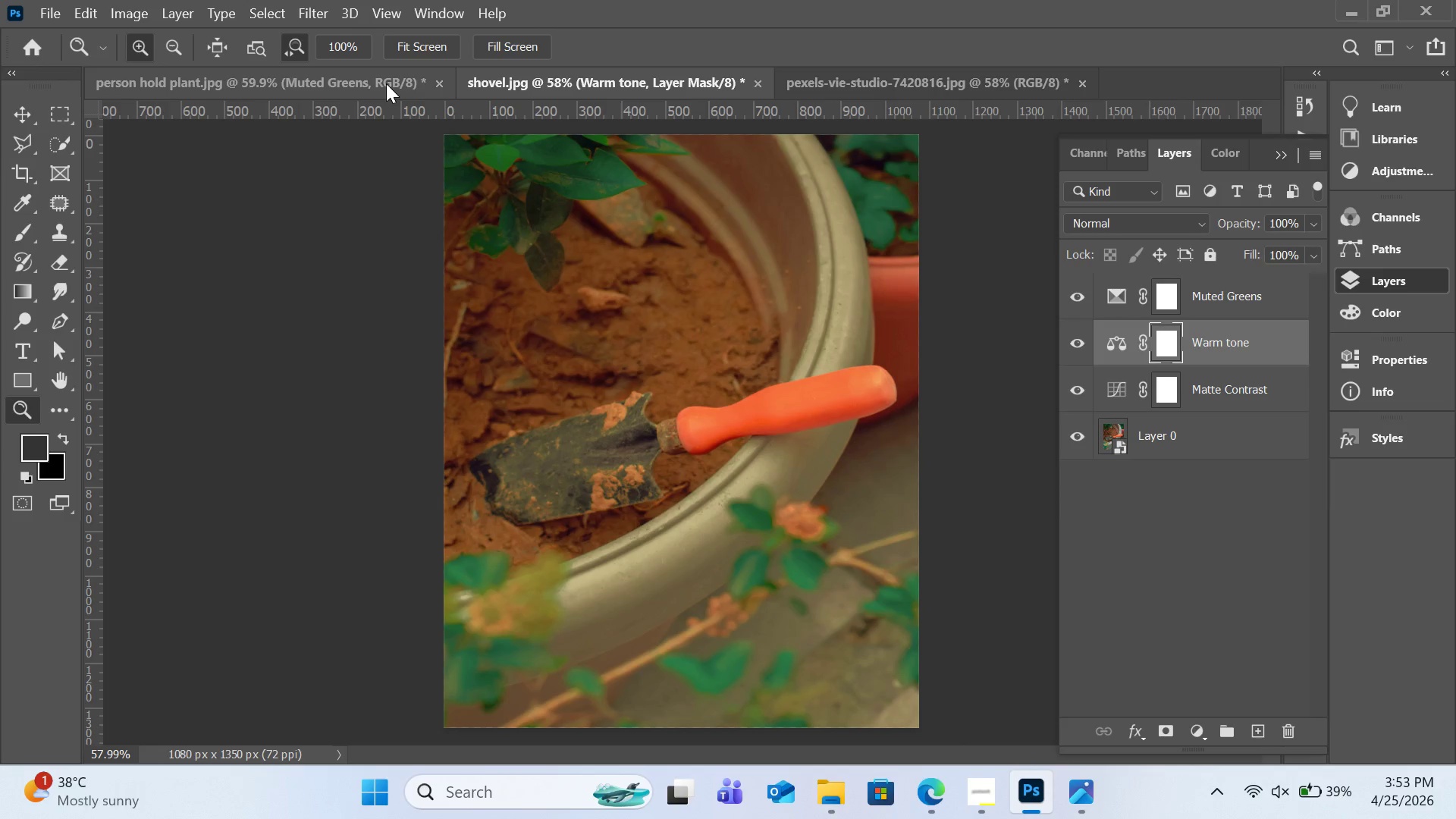 
left_click([386, 83])
 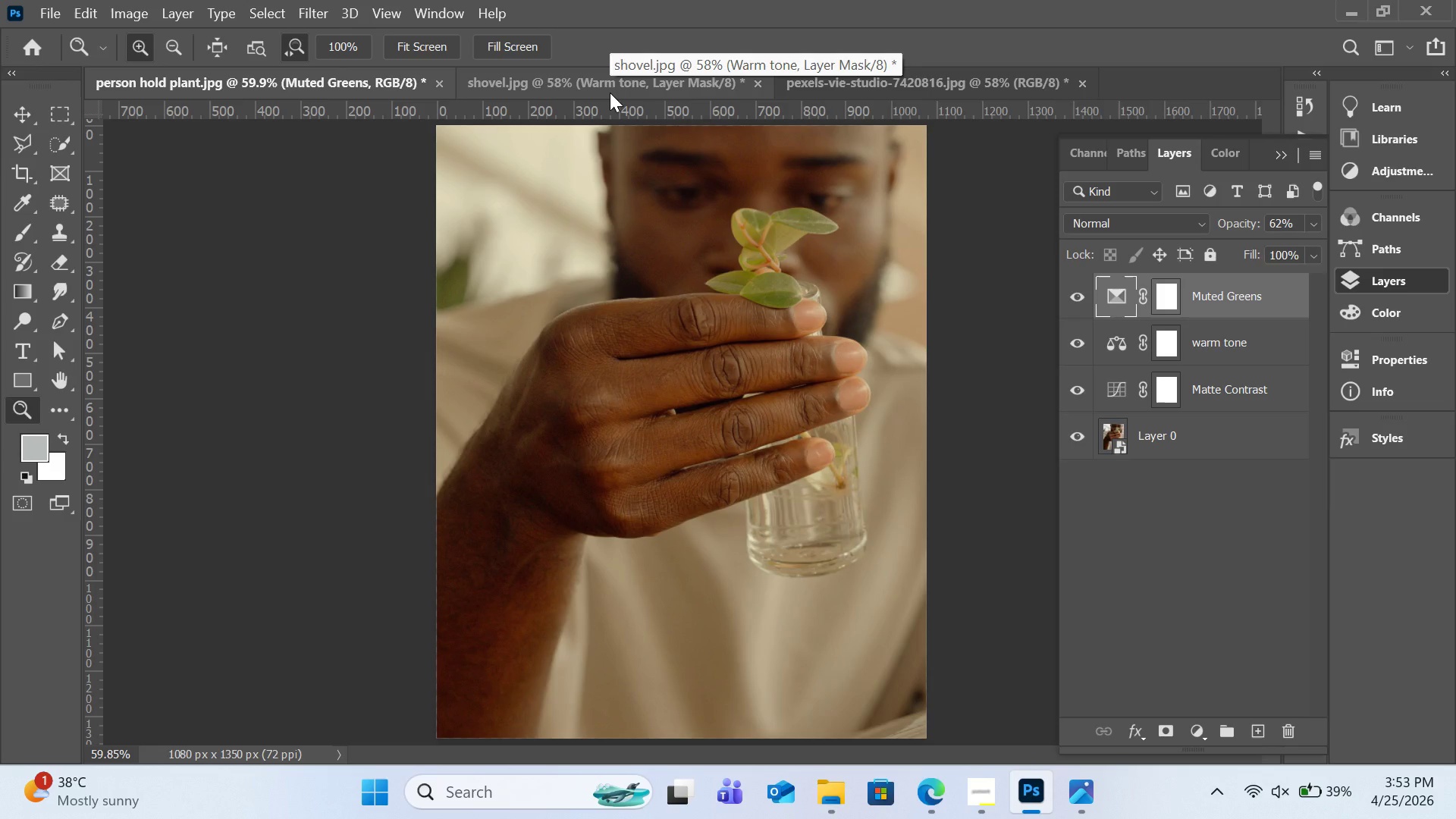 
left_click([610, 93])
 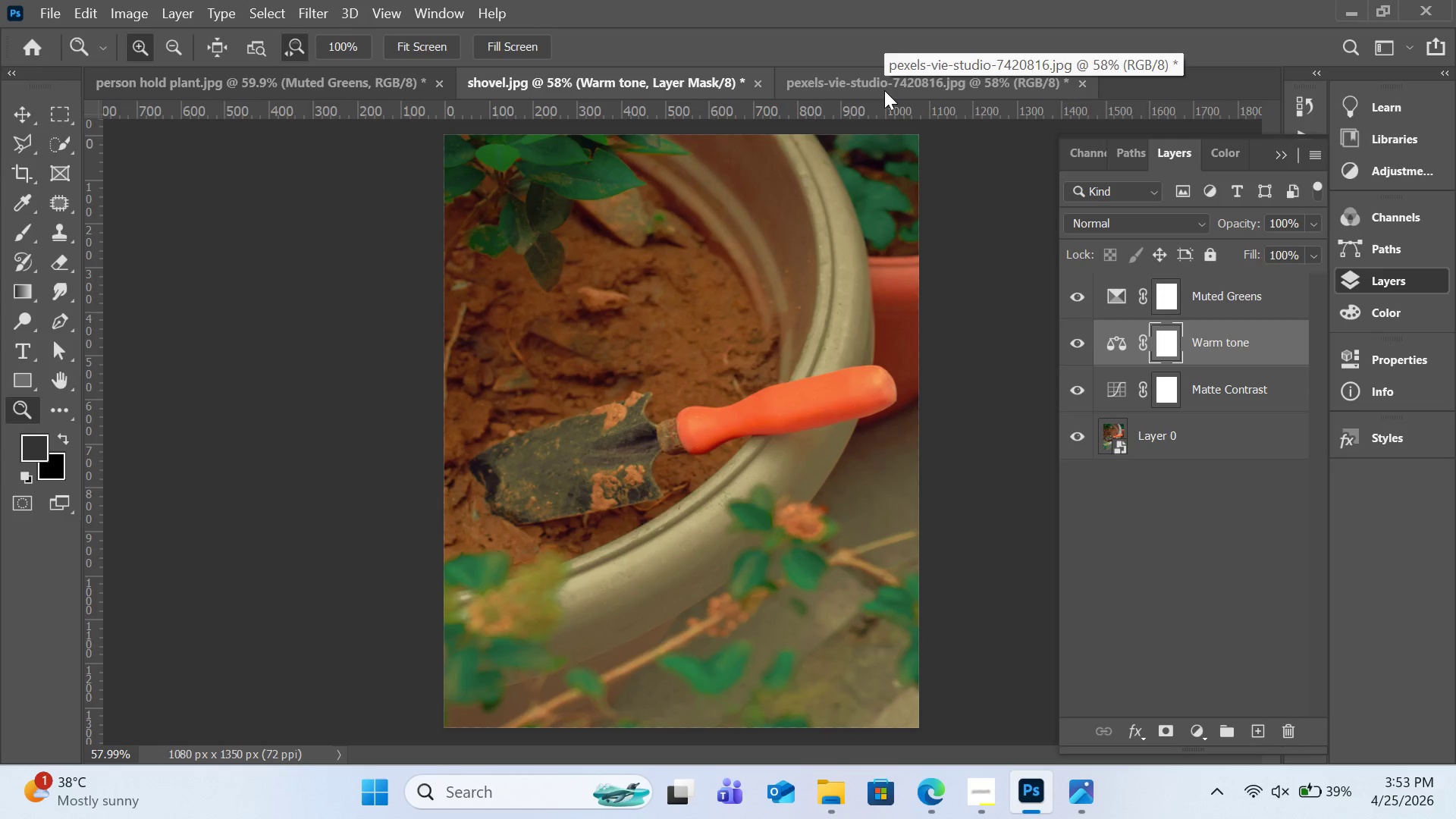 
left_click([884, 90])
 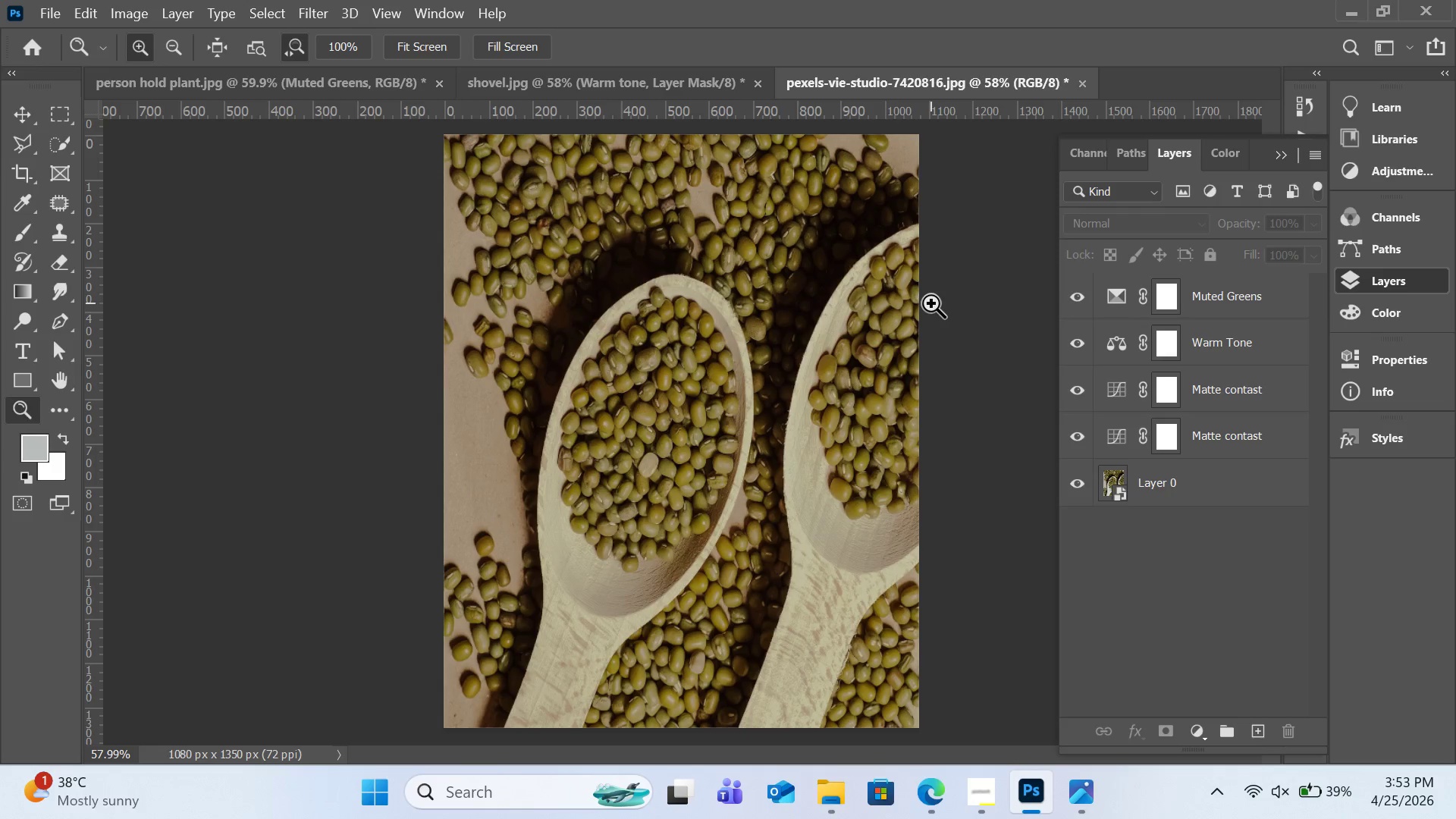 
wait(6.55)
 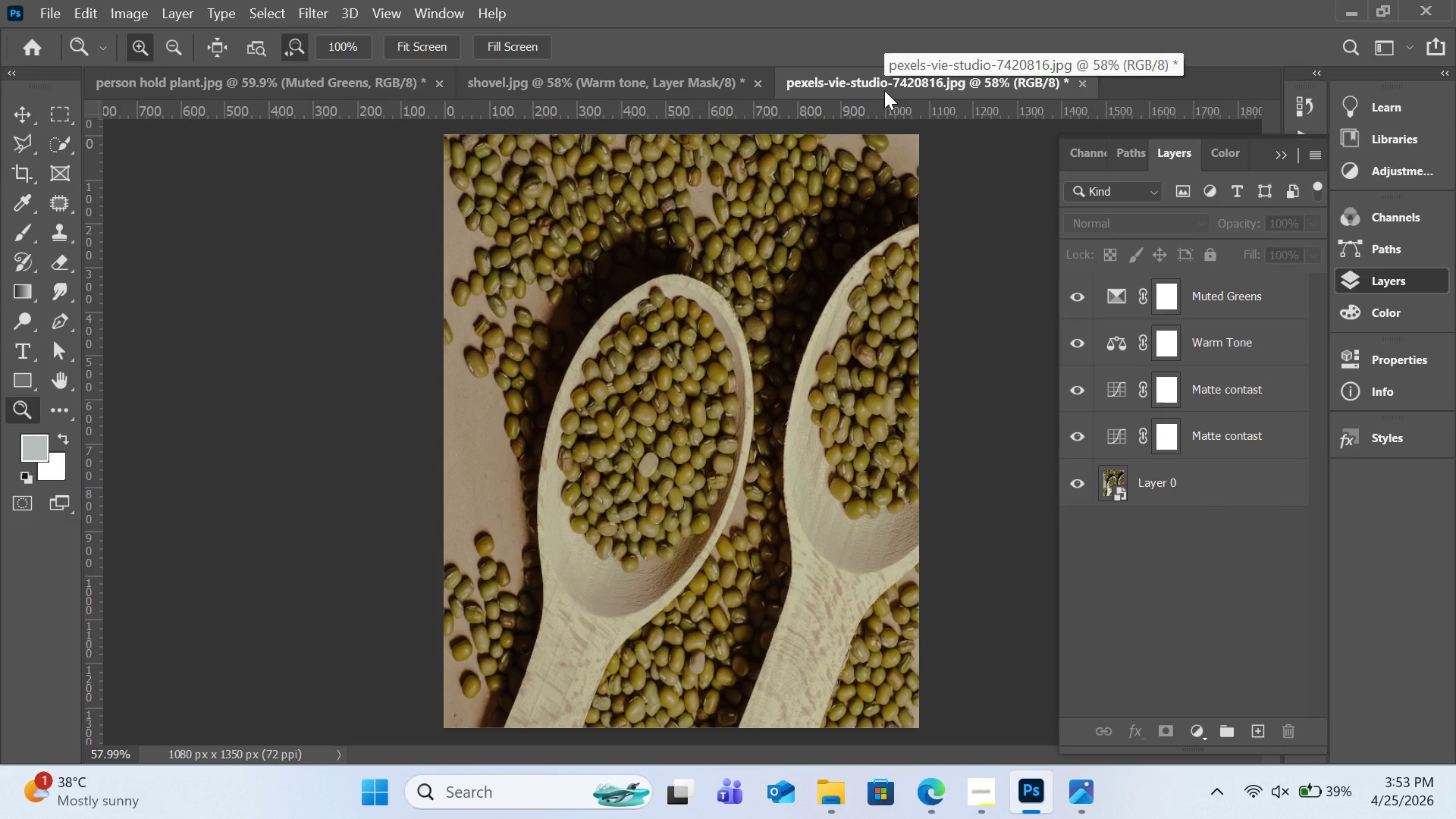 
left_click([1207, 729])
 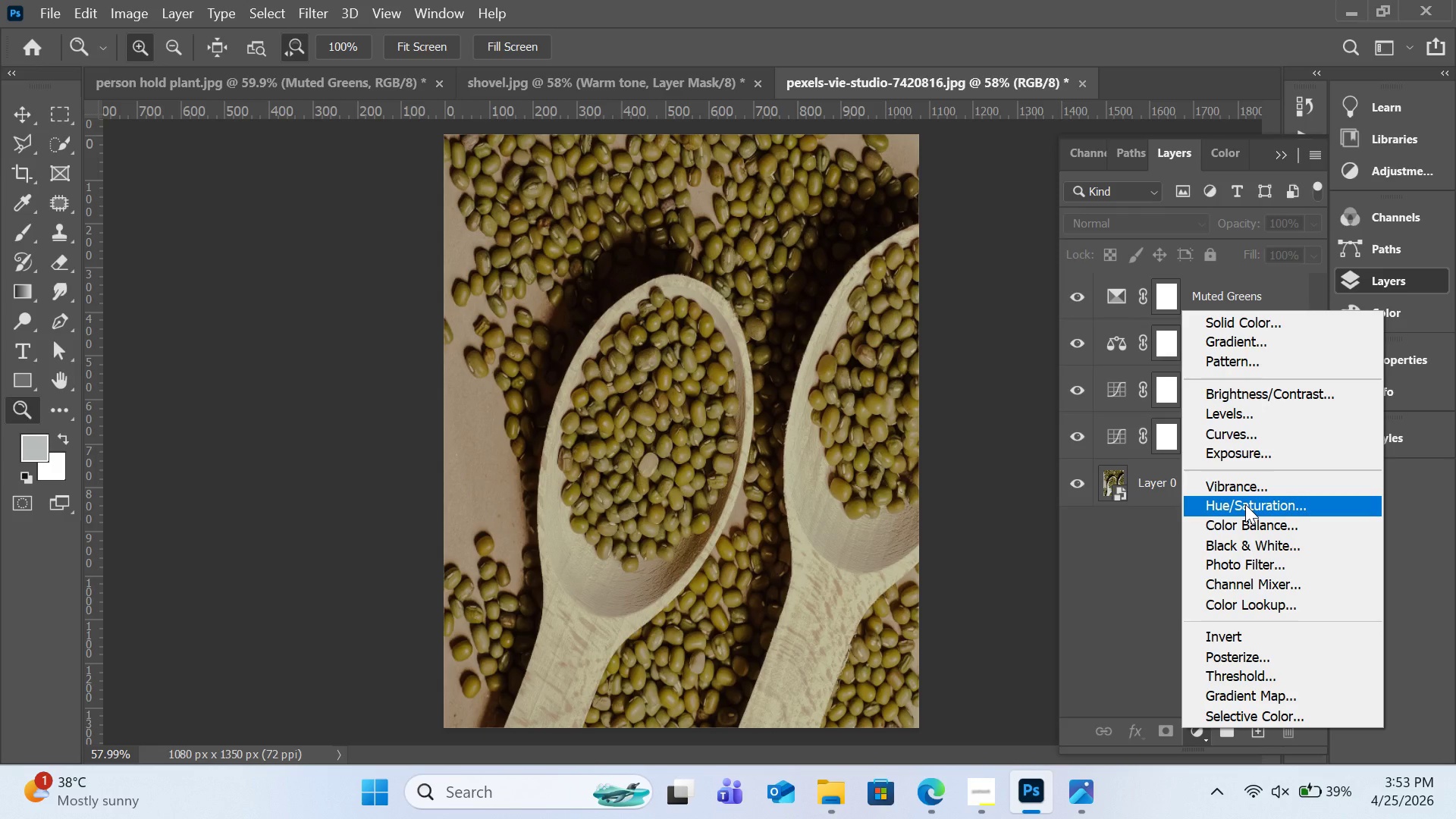 
wait(6.14)
 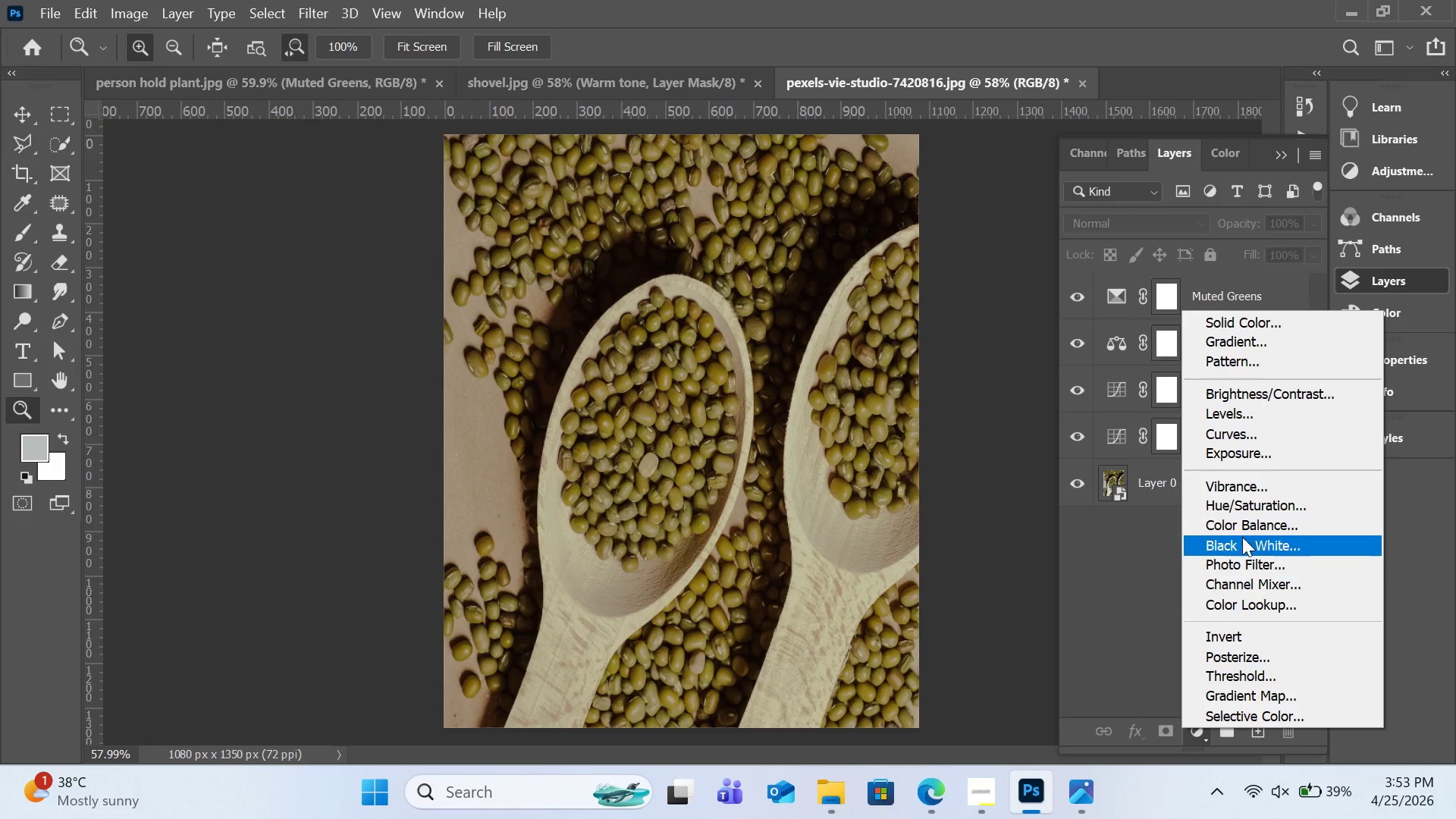 
left_click([1244, 504])
 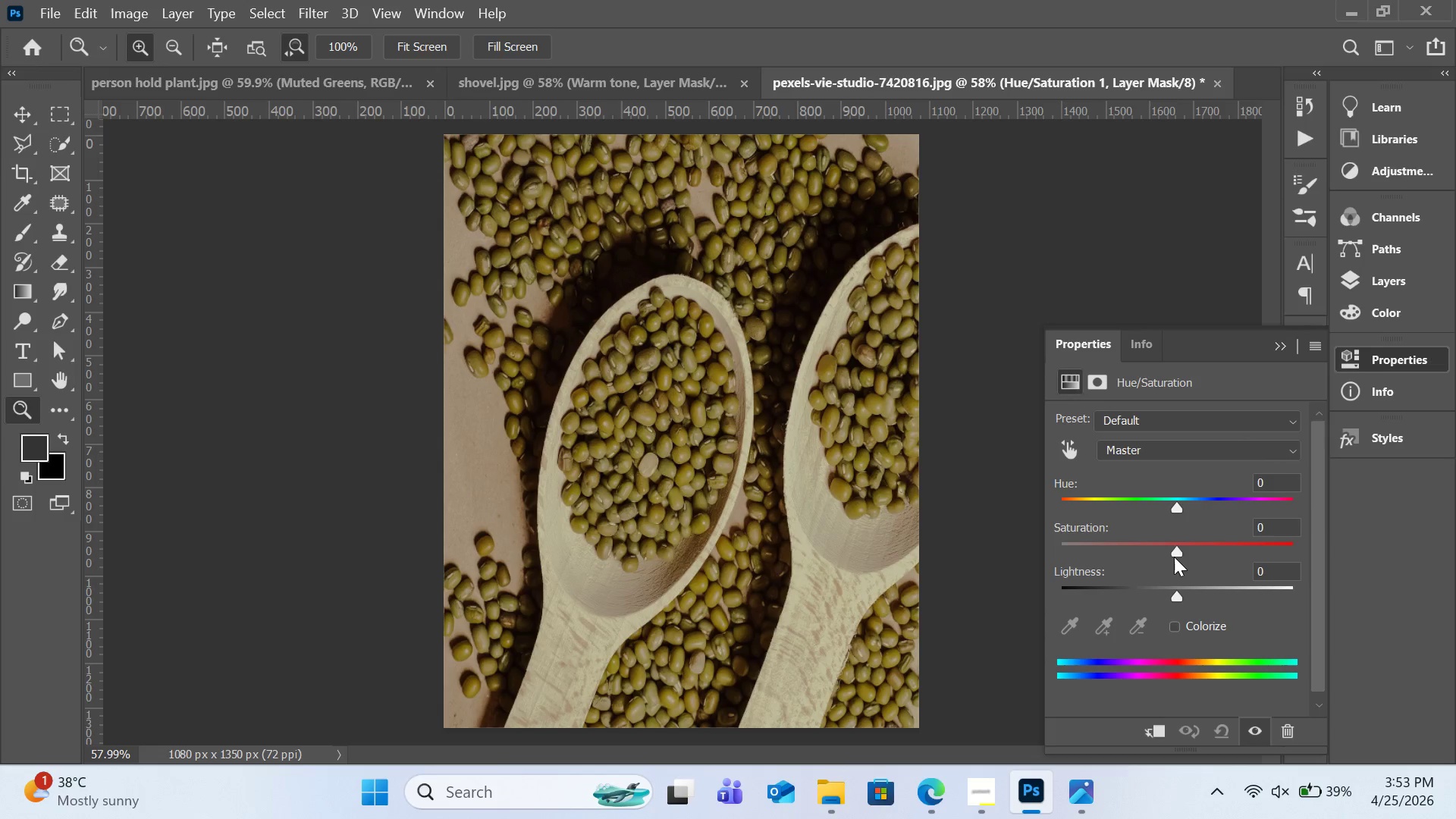 
left_click_drag(start_coordinate=[1175, 551], to_coordinate=[1175, 555])
 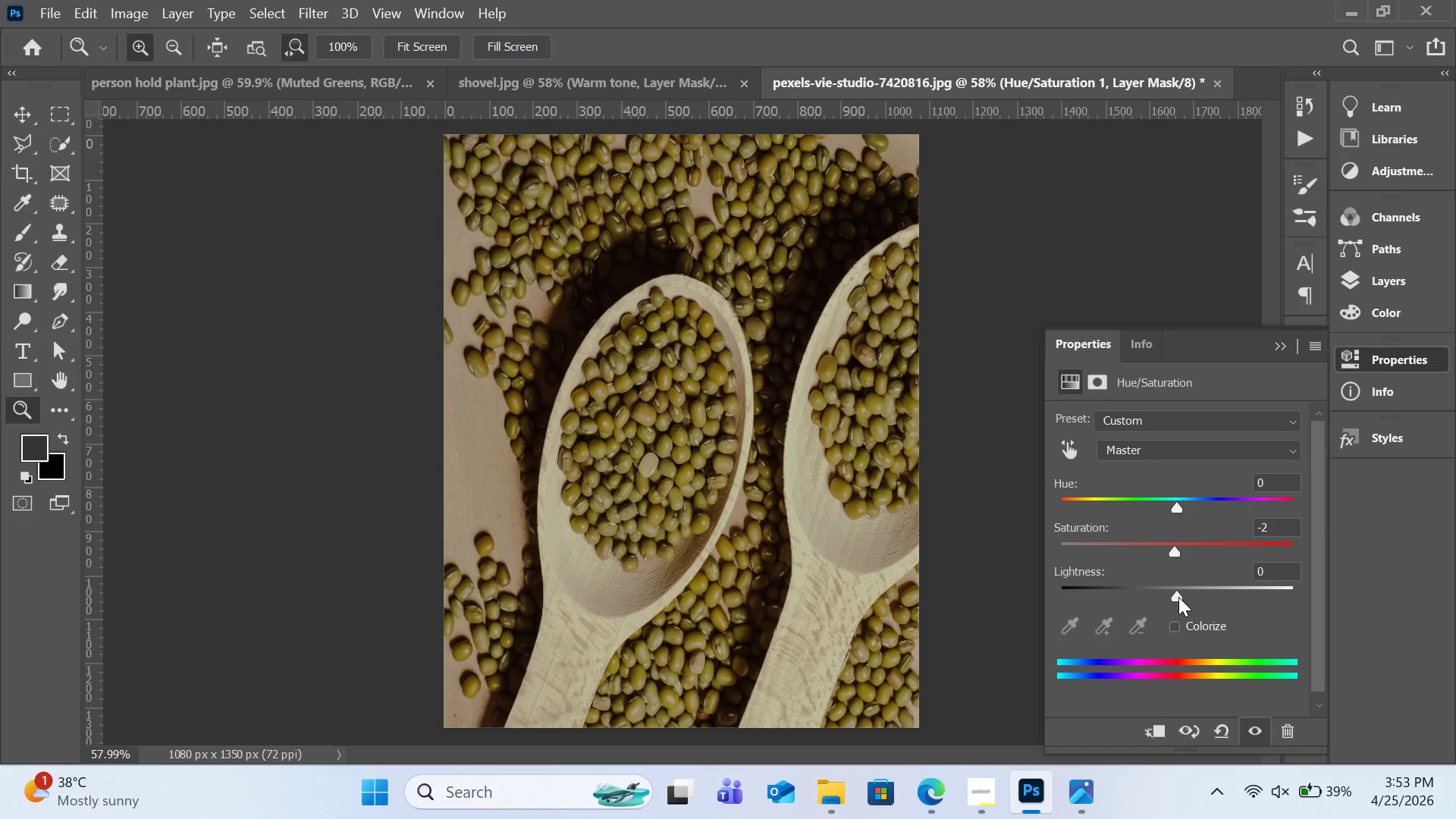 
left_click_drag(start_coordinate=[1178, 597], to_coordinate=[1166, 600])
 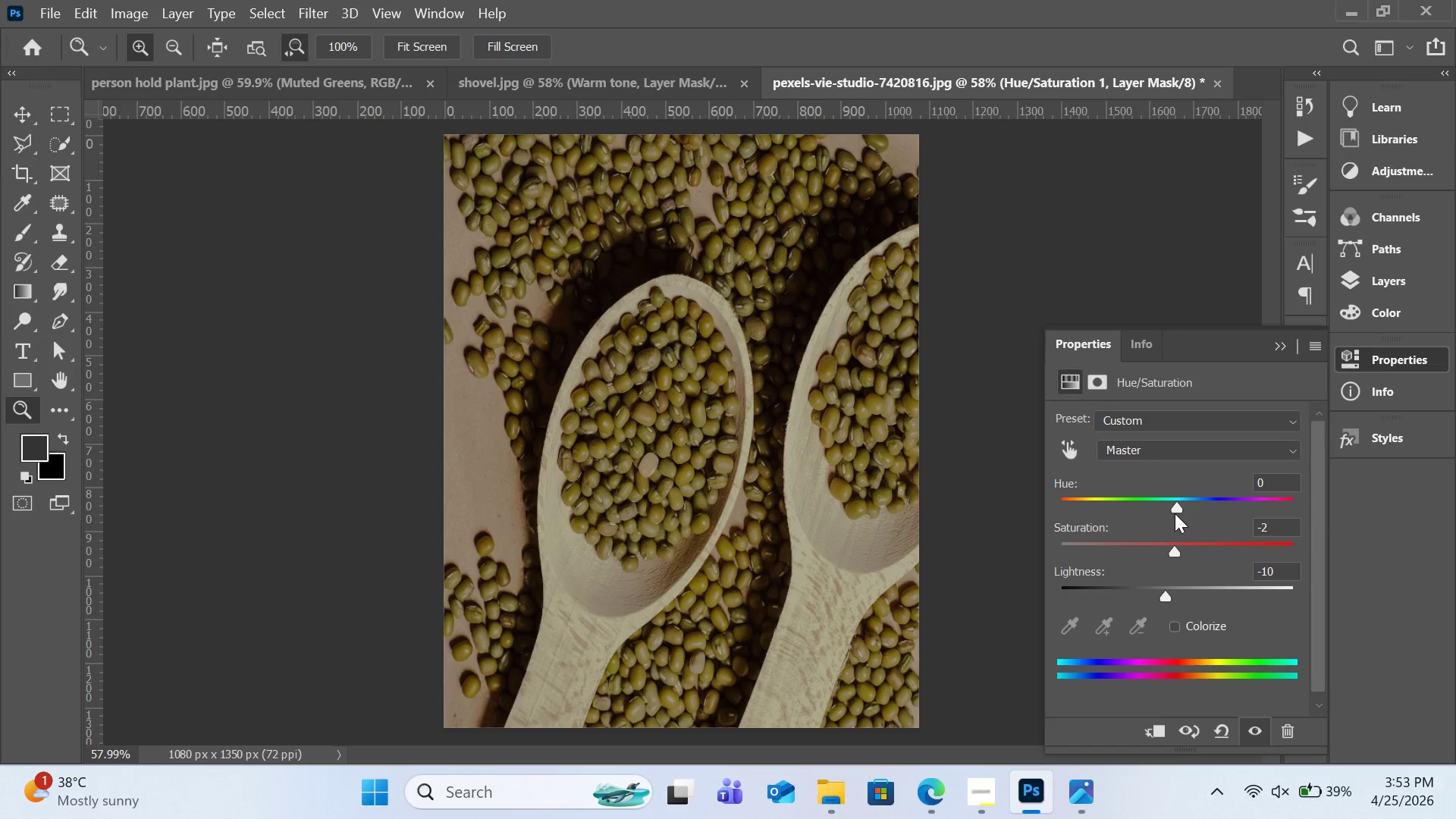 
left_click_drag(start_coordinate=[1177, 507], to_coordinate=[1175, 515])
 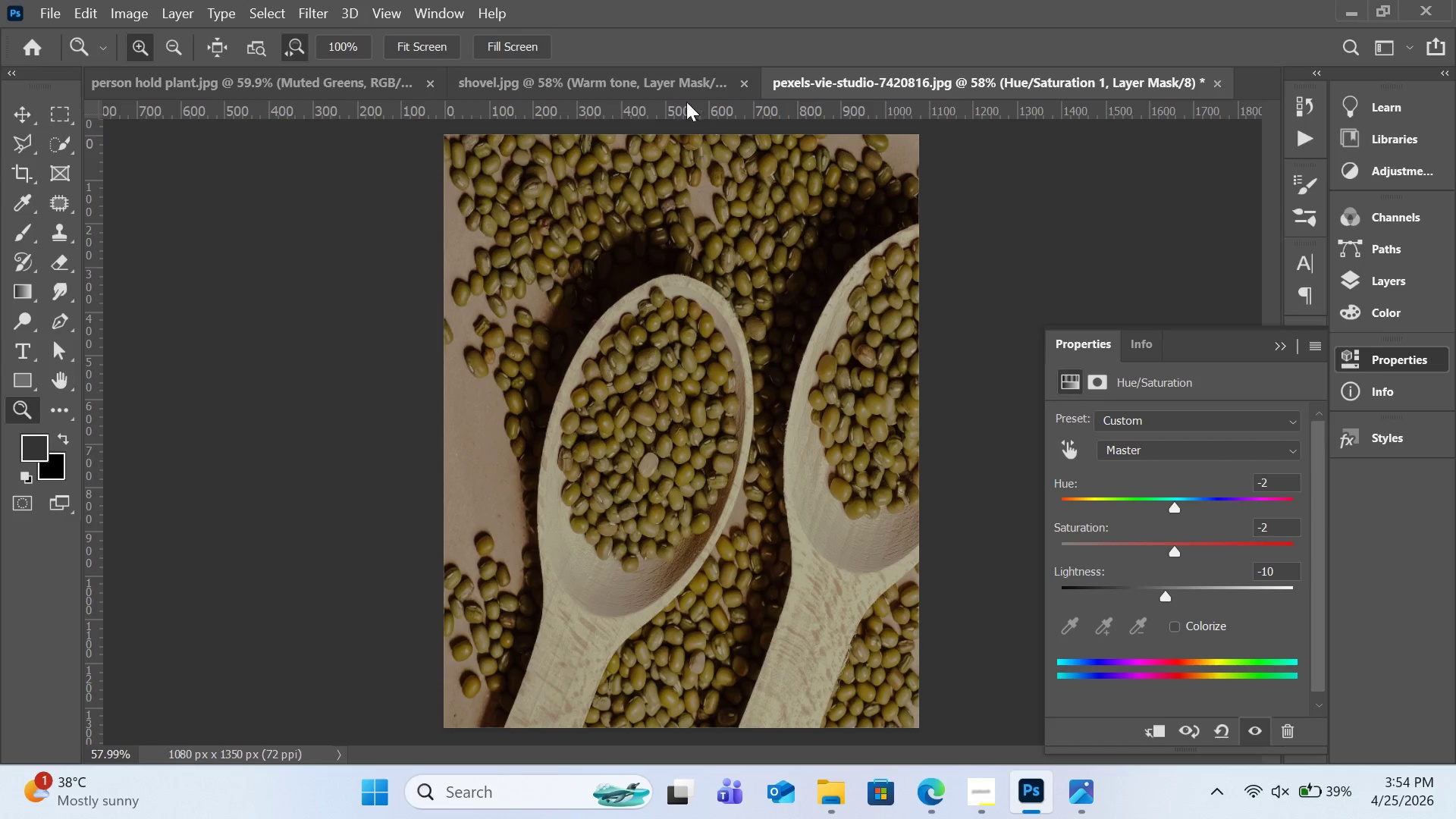 
left_click([686, 88])
 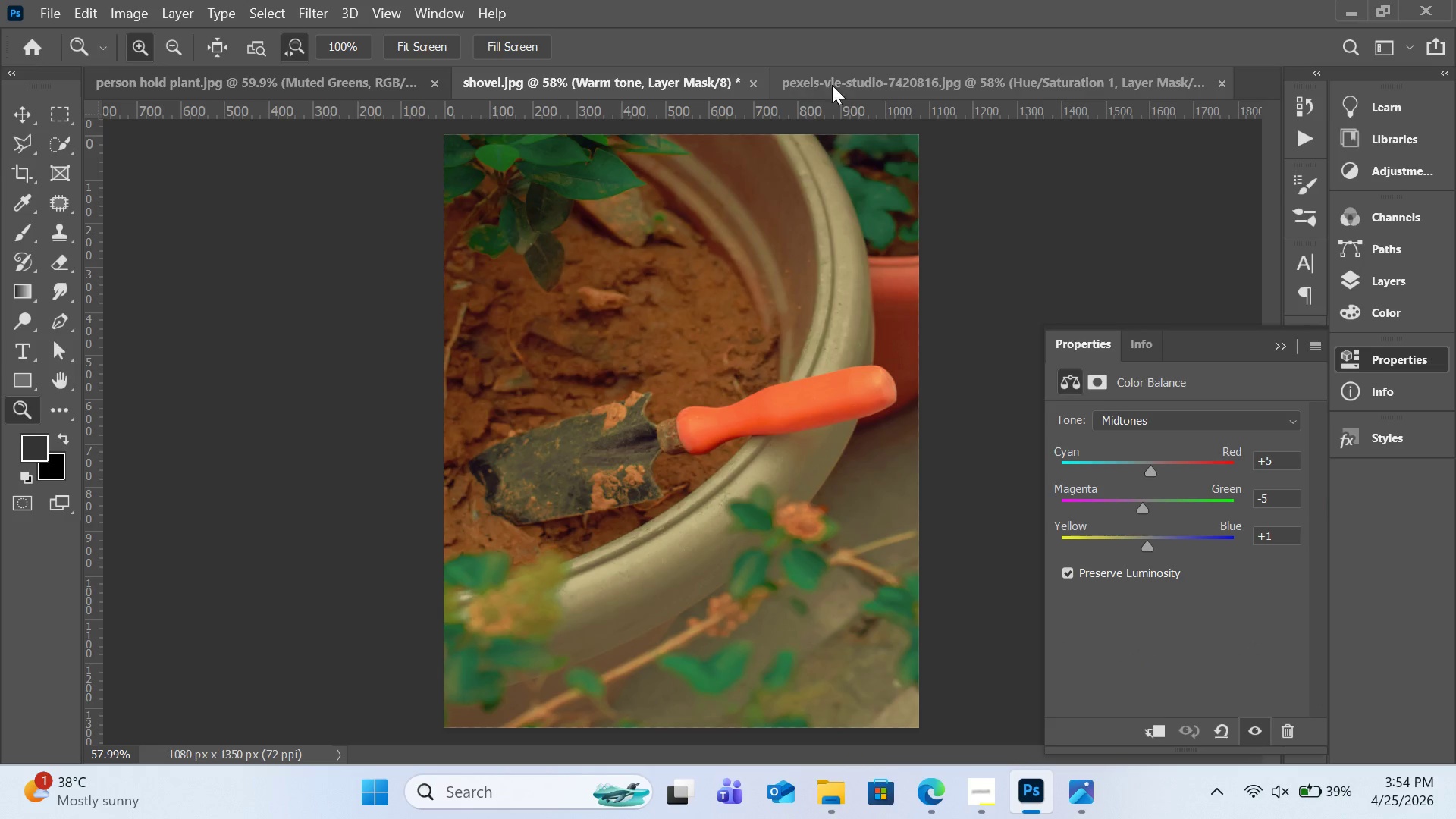 
left_click([869, 83])
 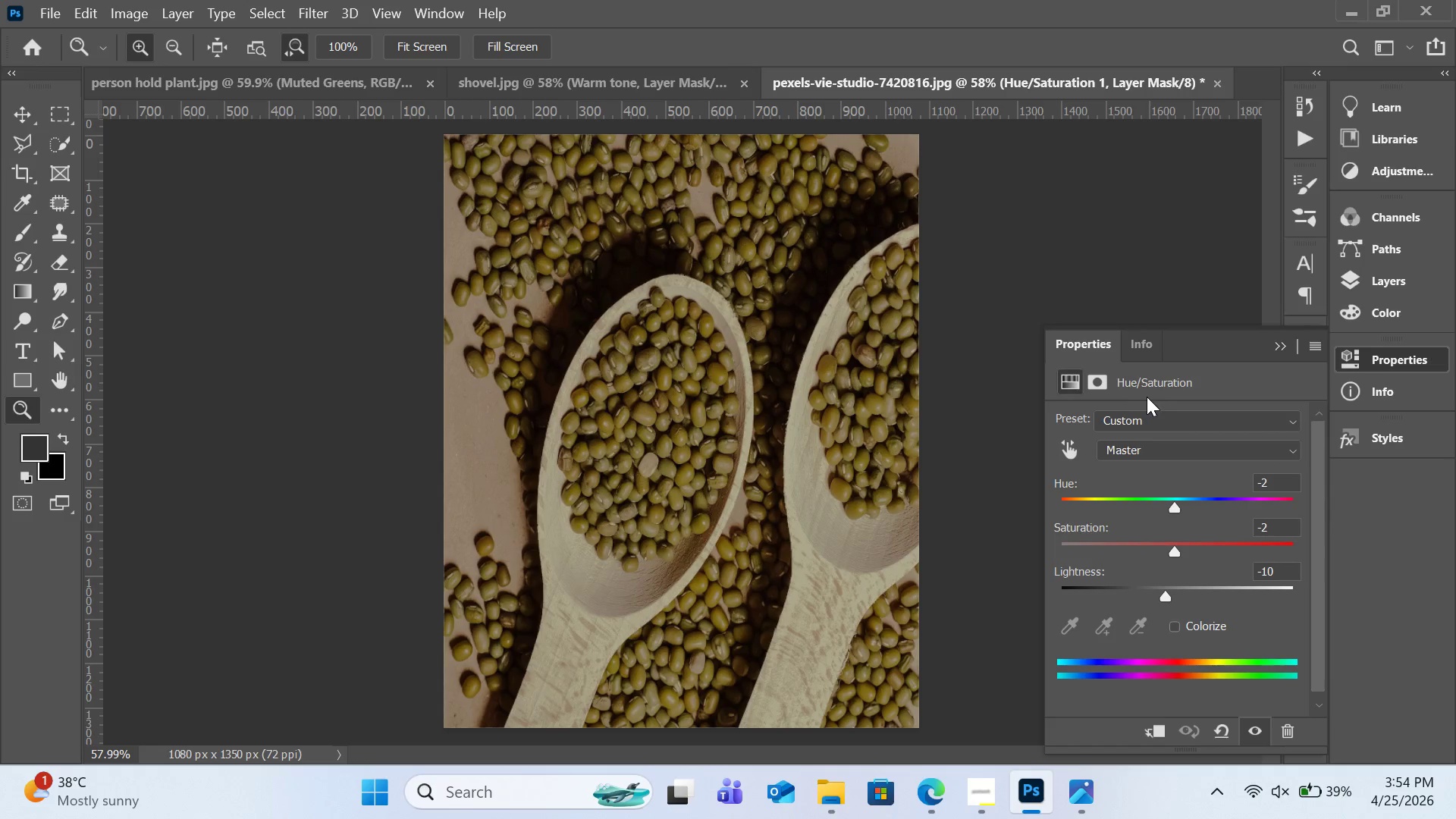 
left_click([1149, 451])
 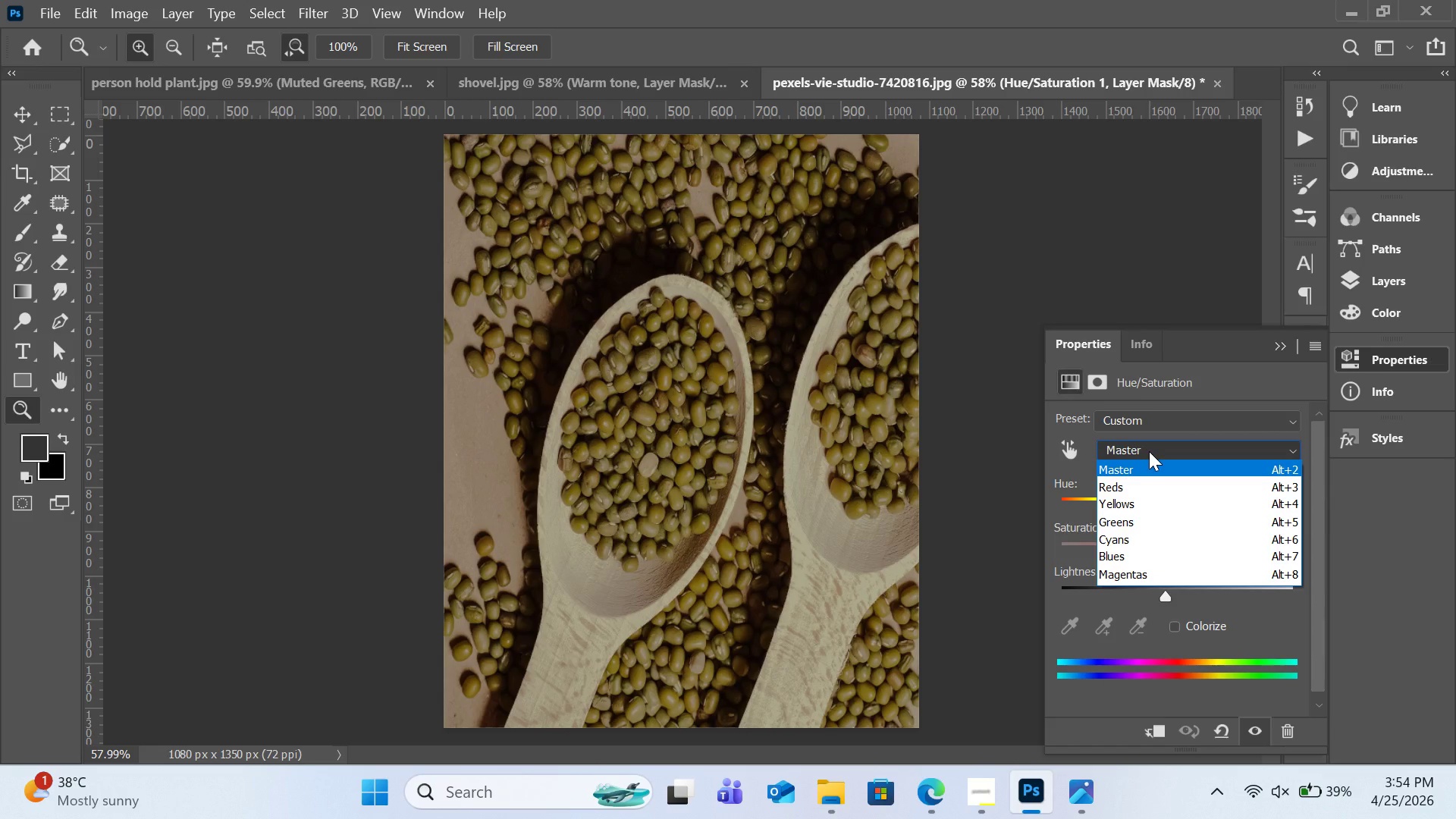 
left_click([1149, 451])
 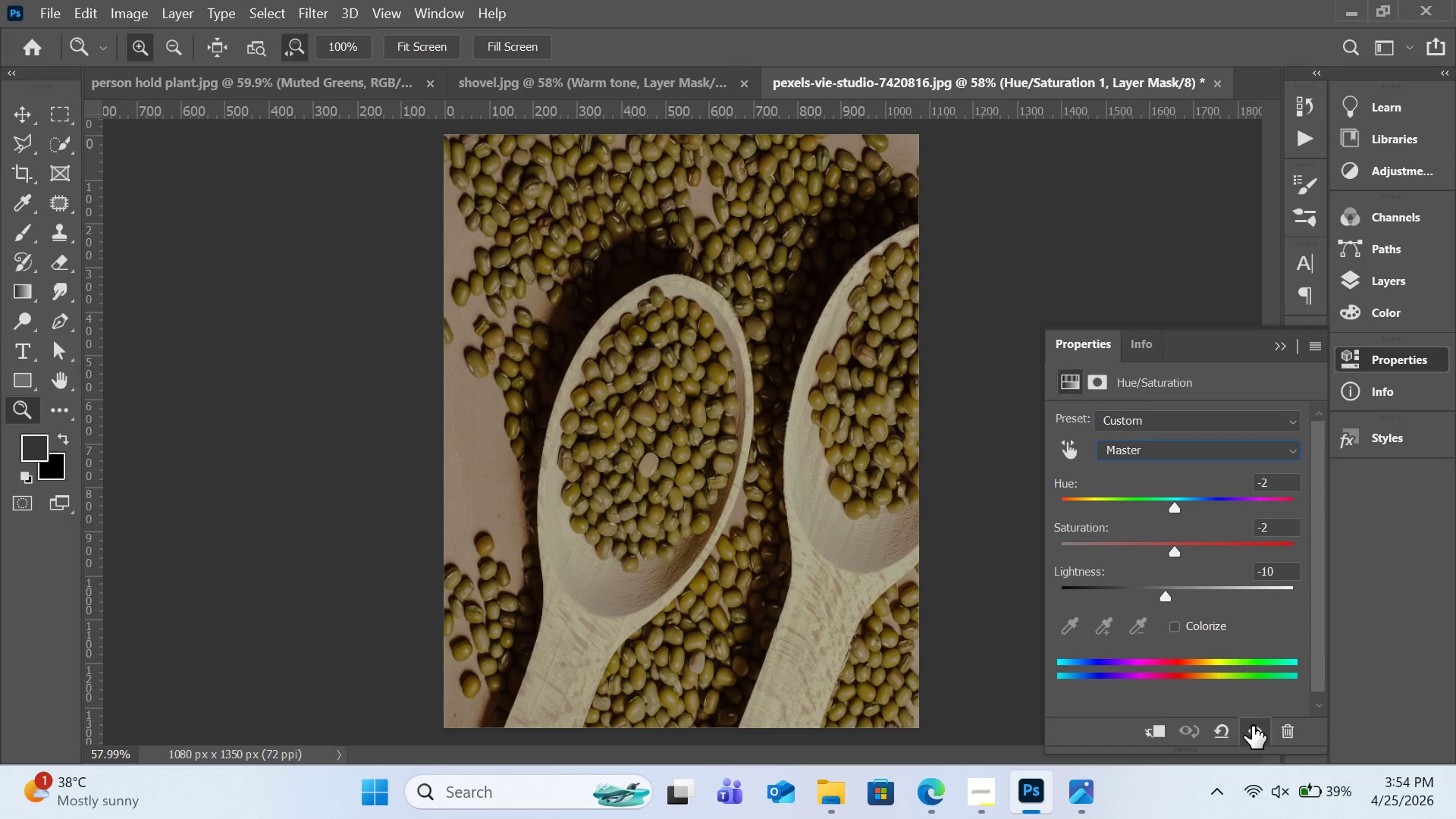 
left_click([1220, 728])
 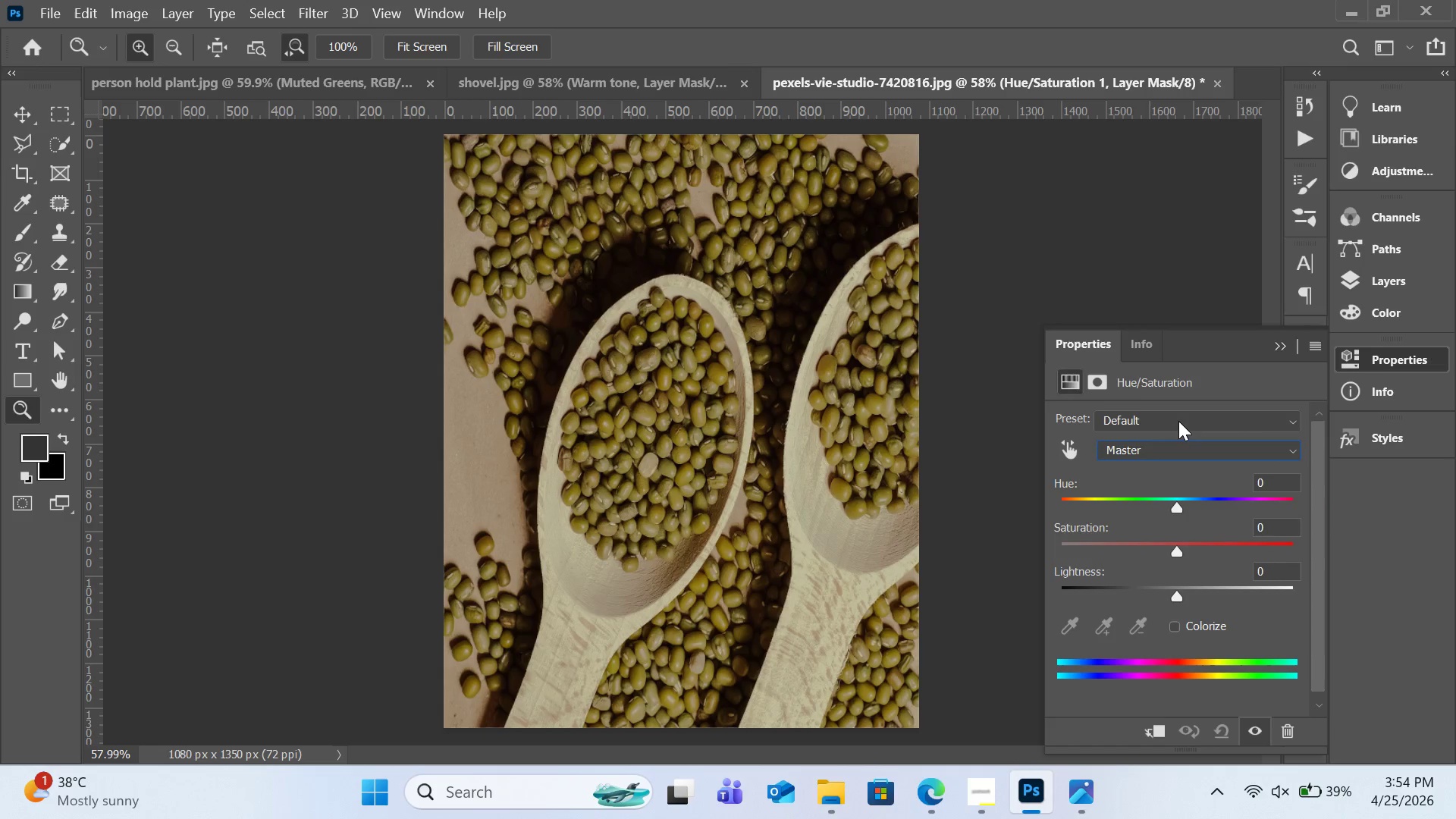 
left_click([1178, 448])
 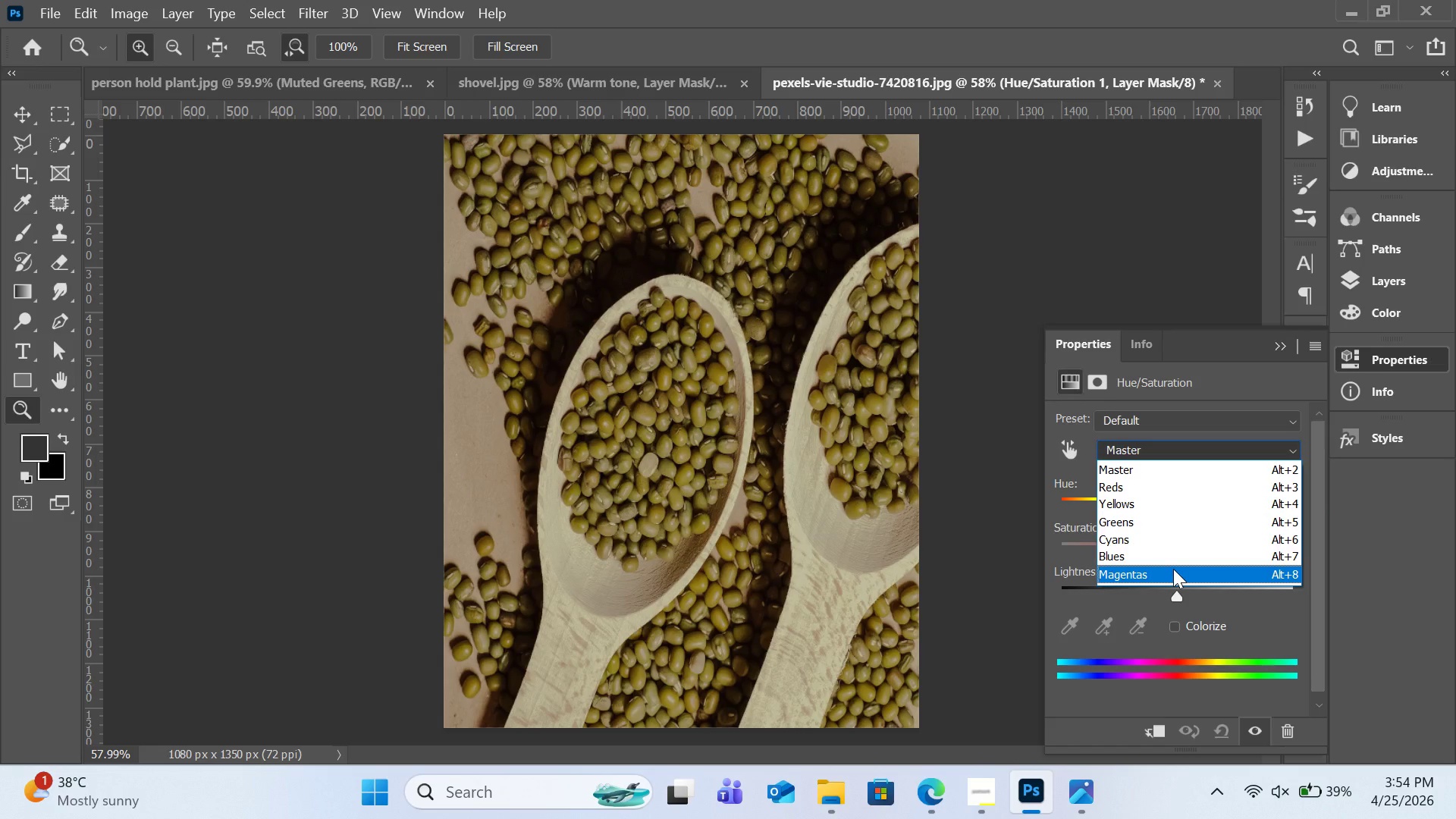 
wait(6.91)
 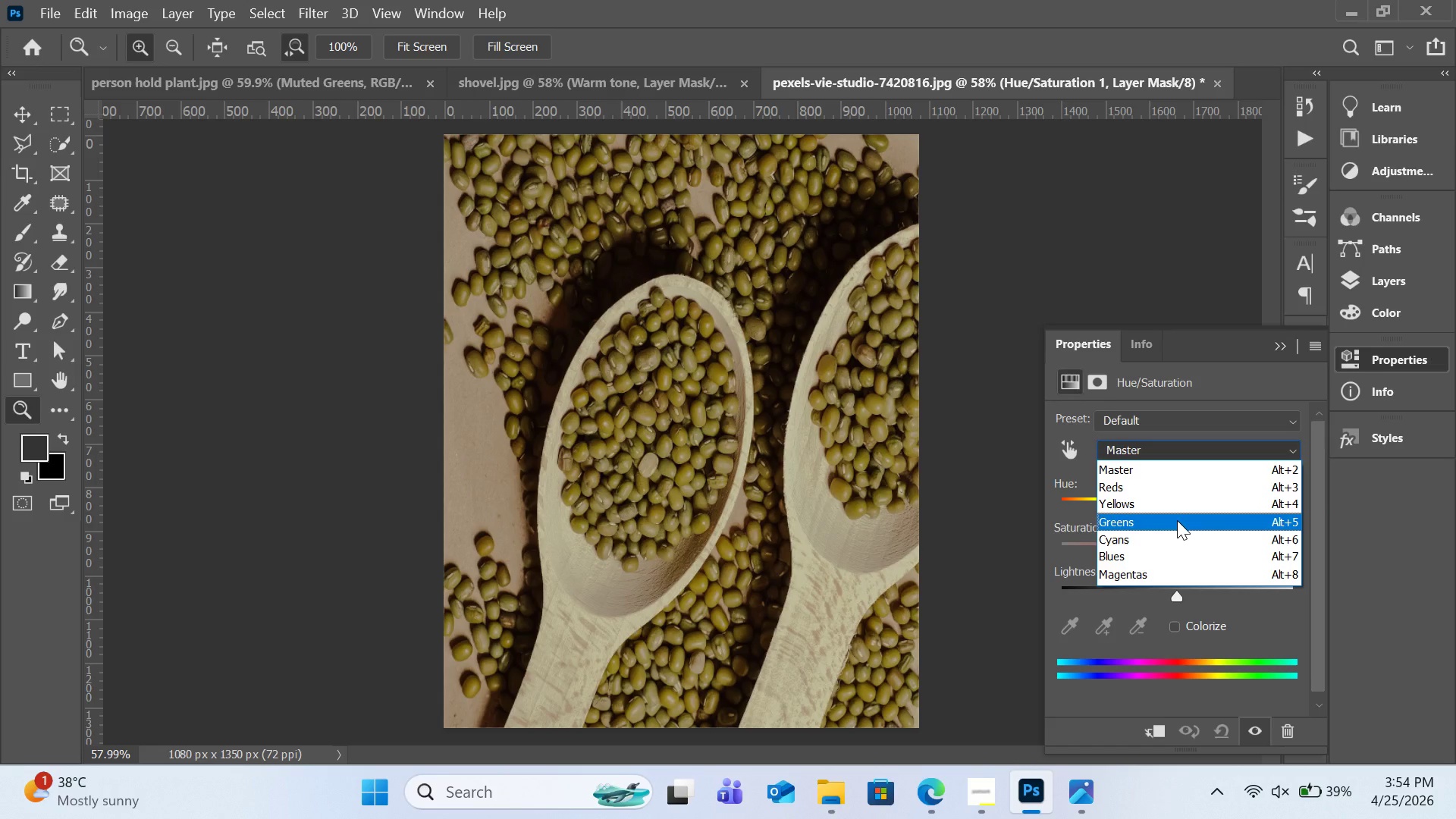 
left_click([1166, 551])
 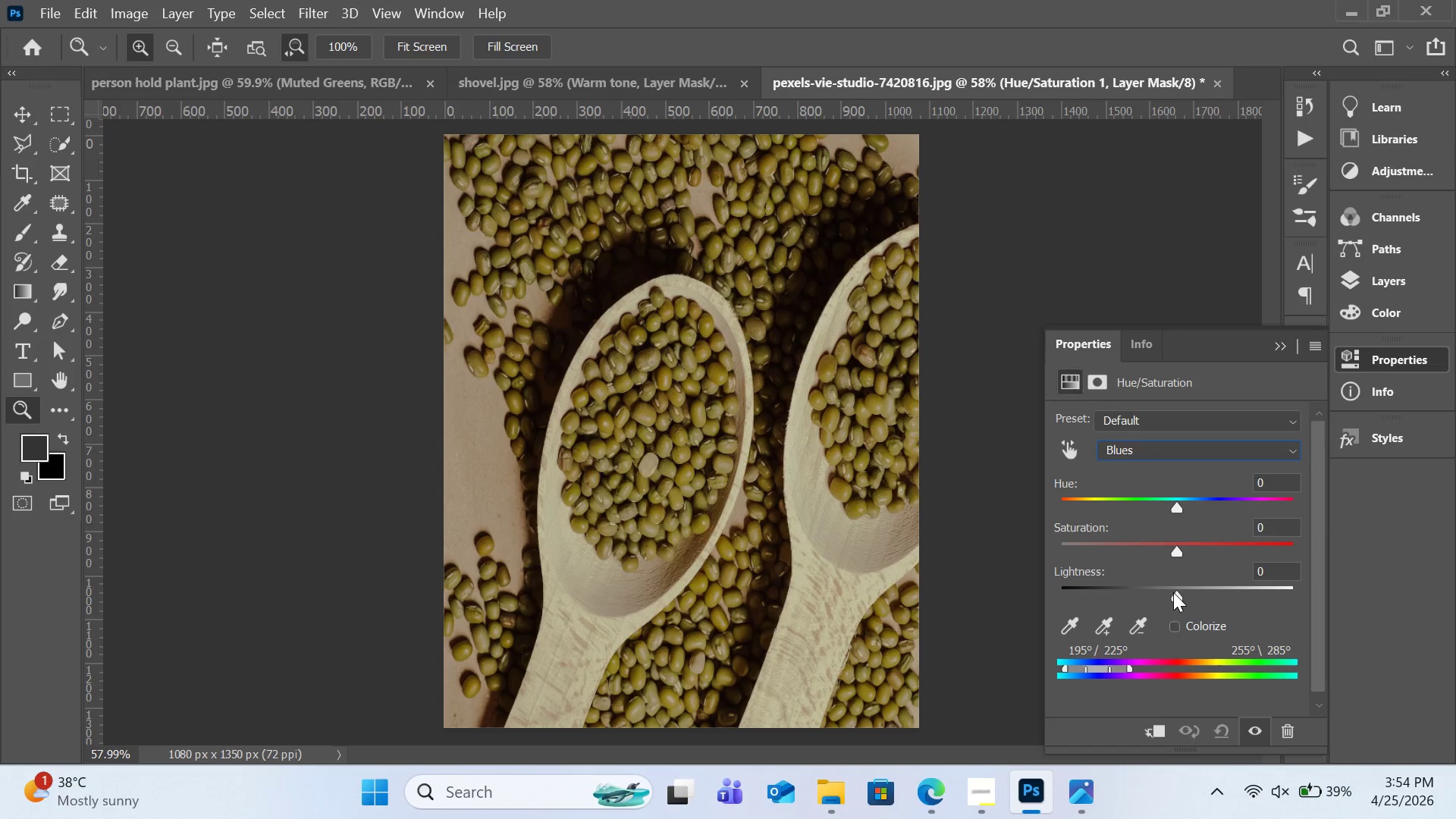 
left_click_drag(start_coordinate=[1173, 592], to_coordinate=[1241, 604])
 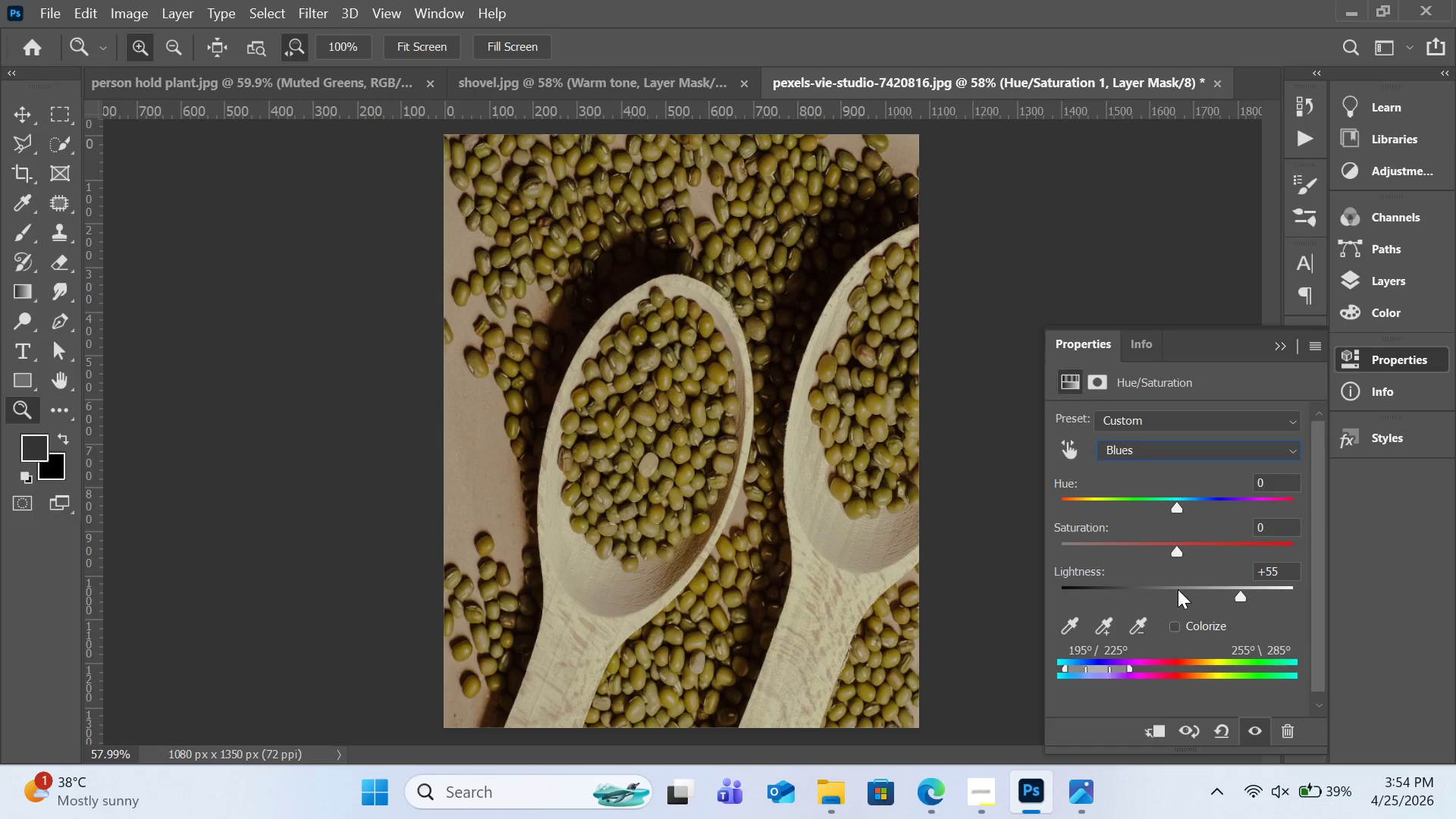 
left_click([1178, 589])
 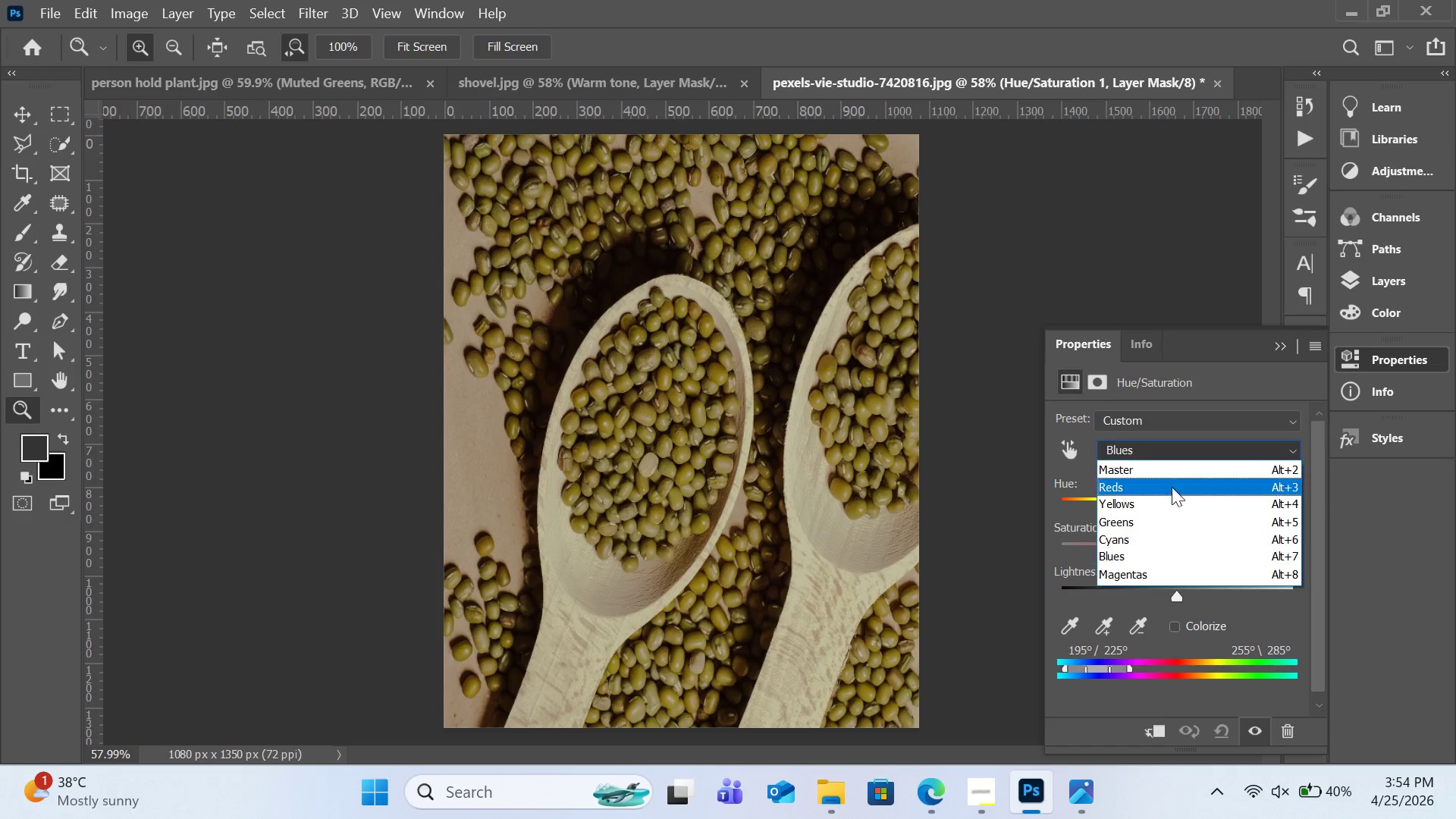 
left_click([1172, 515])
 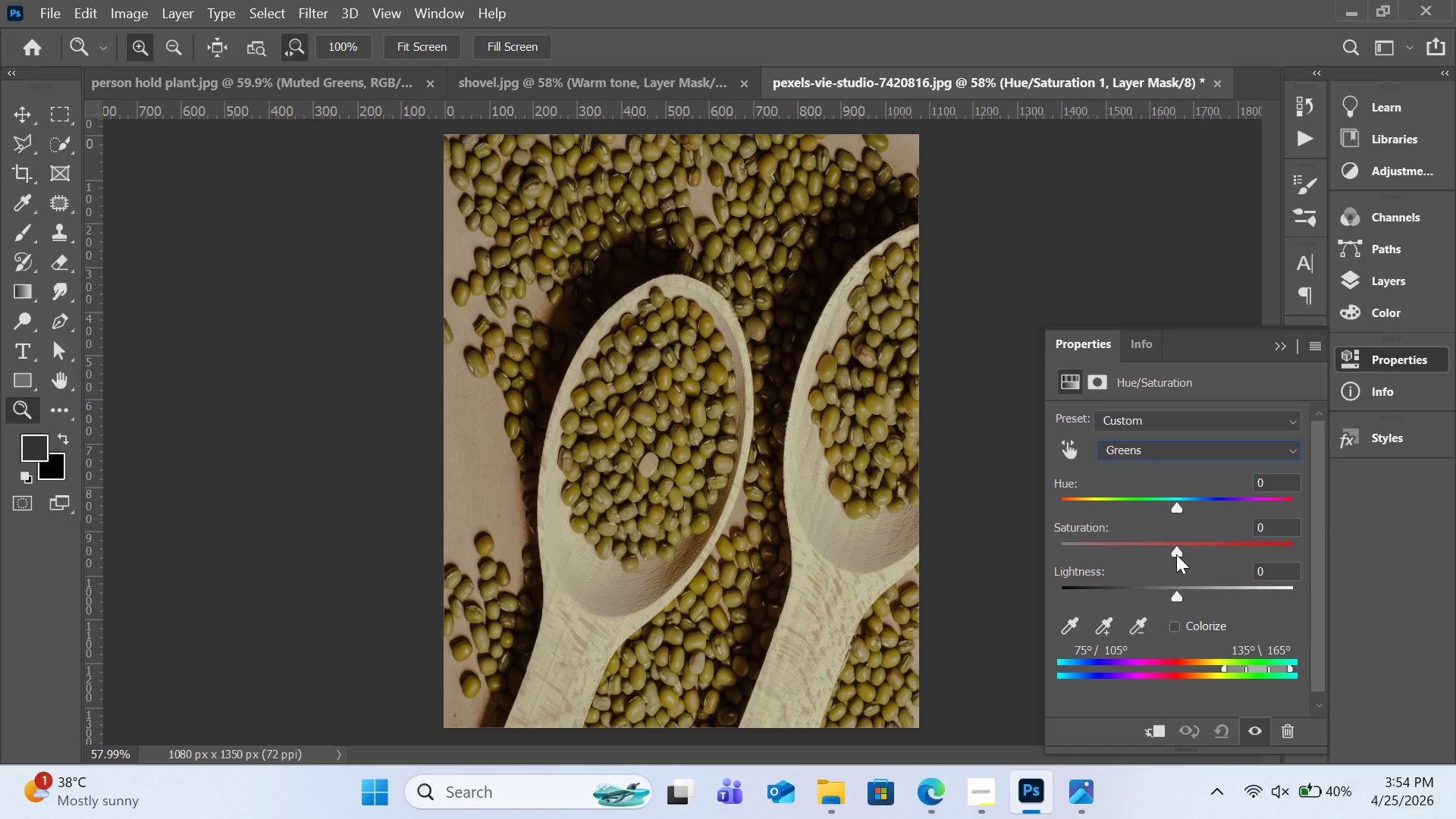 
left_click_drag(start_coordinate=[1176, 552], to_coordinate=[1299, 554])
 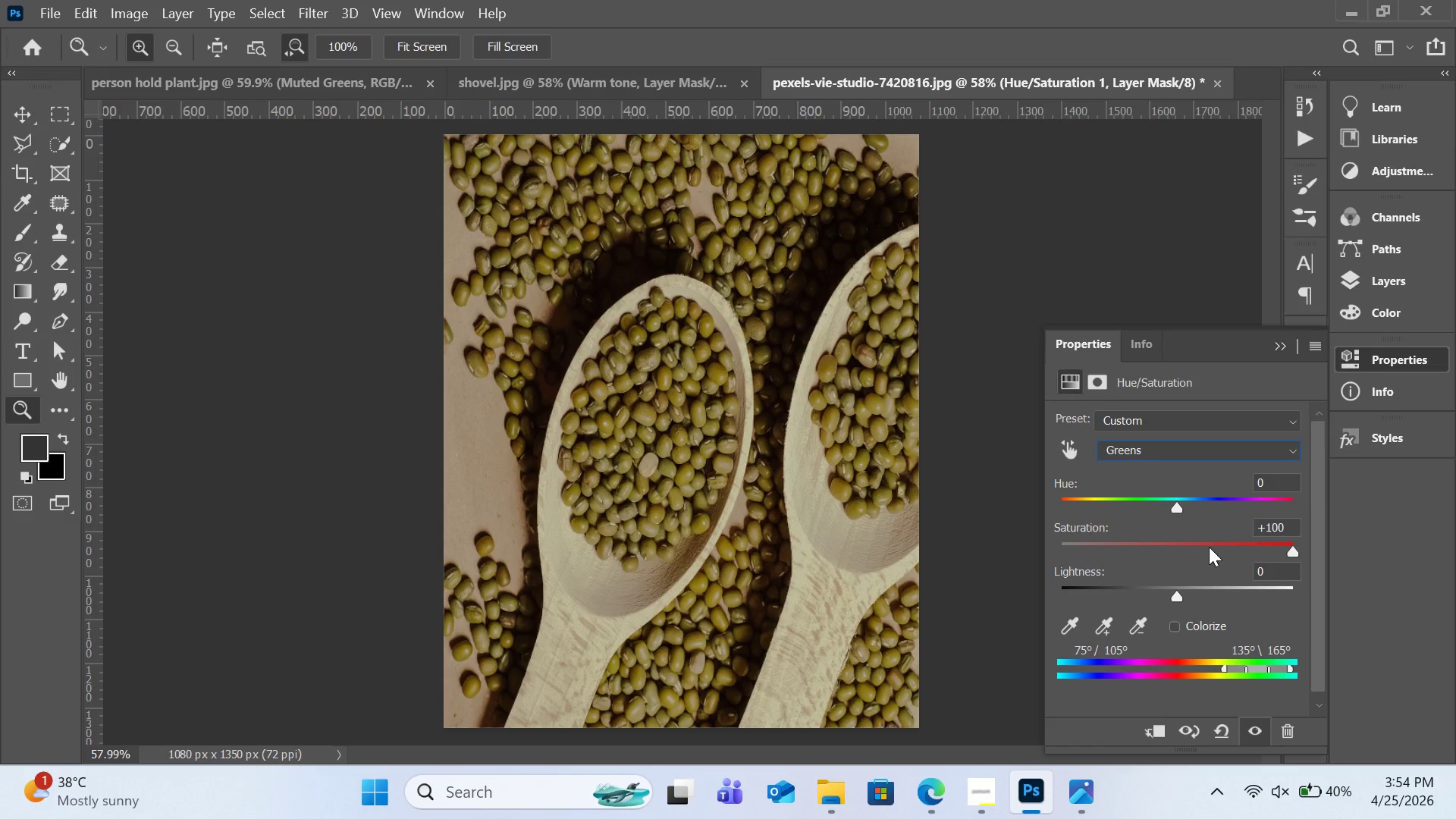 
left_click_drag(start_coordinate=[1120, 541], to_coordinate=[1072, 546])
 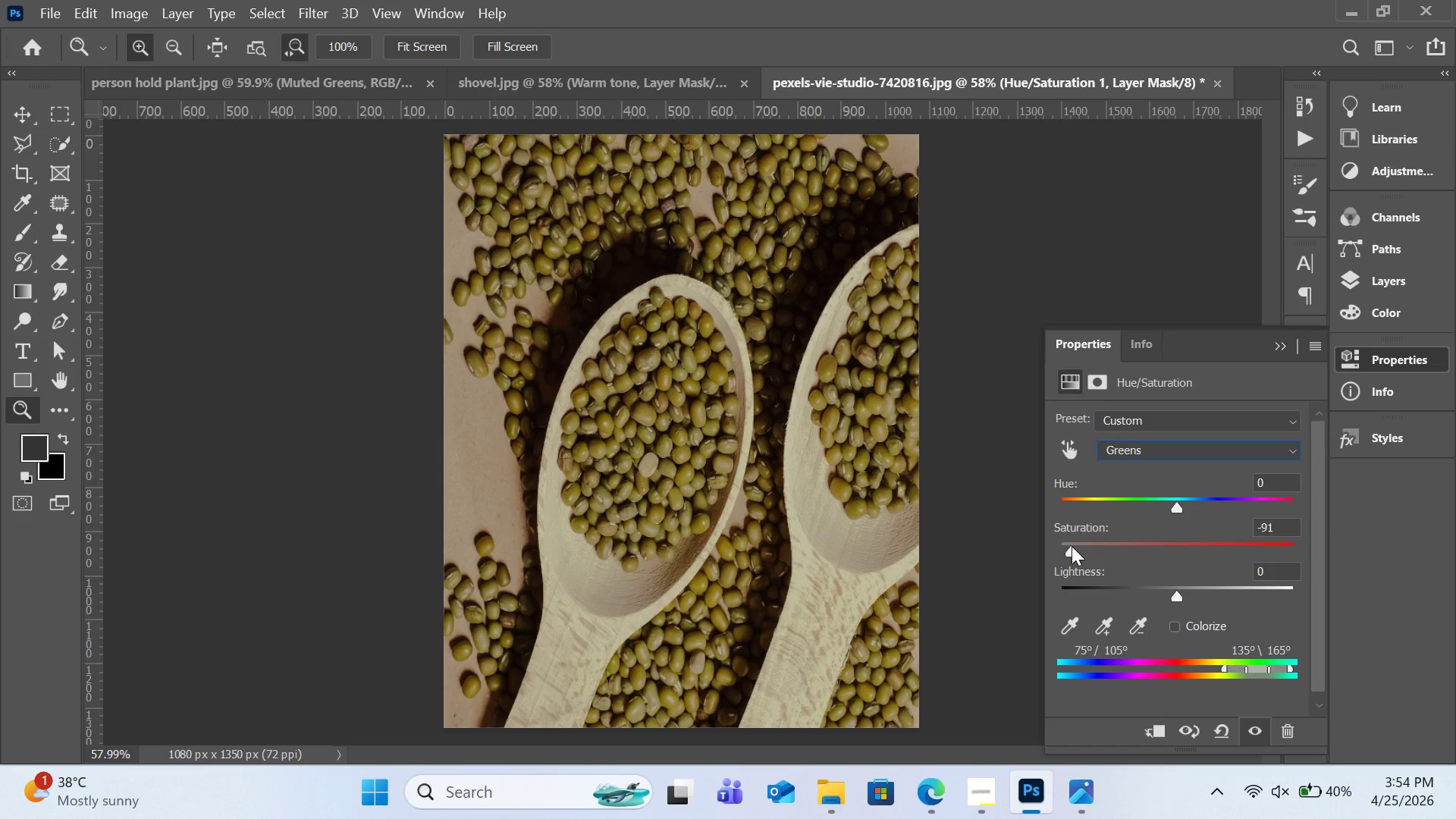 
left_click([1072, 546])
 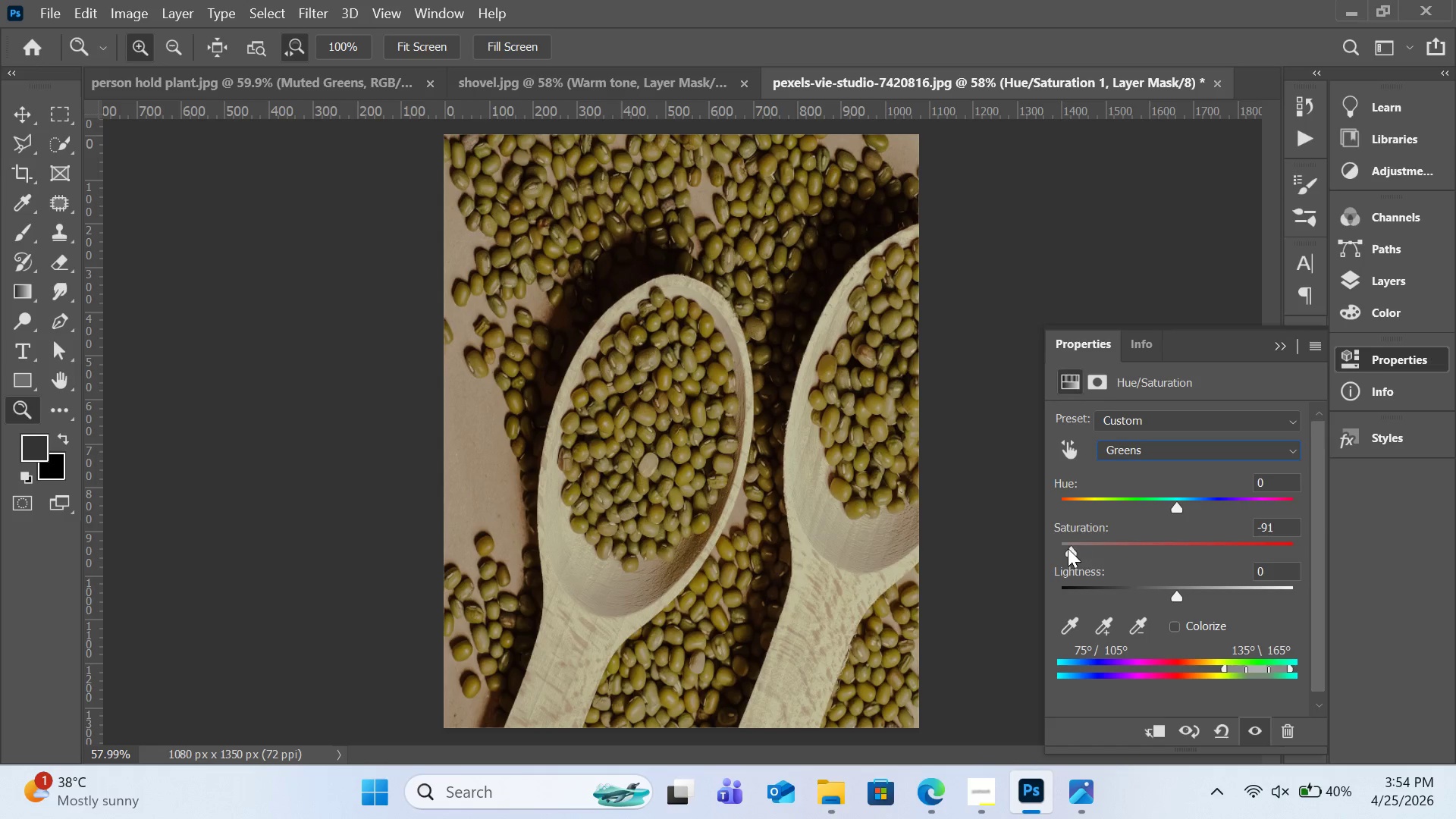 
left_click_drag(start_coordinate=[1072, 546], to_coordinate=[1188, 557])
 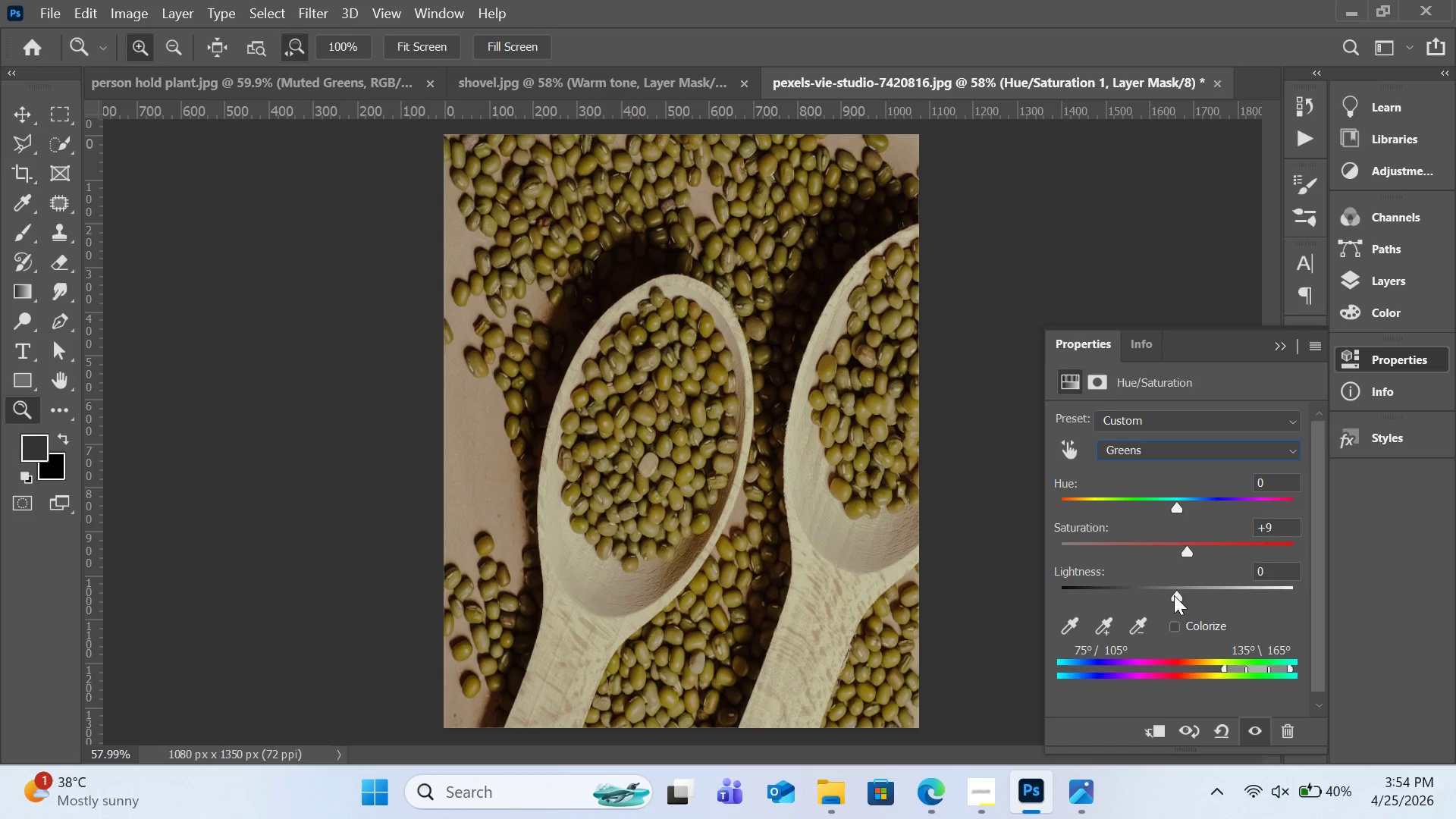 
left_click_drag(start_coordinate=[1174, 595], to_coordinate=[1309, 598])
 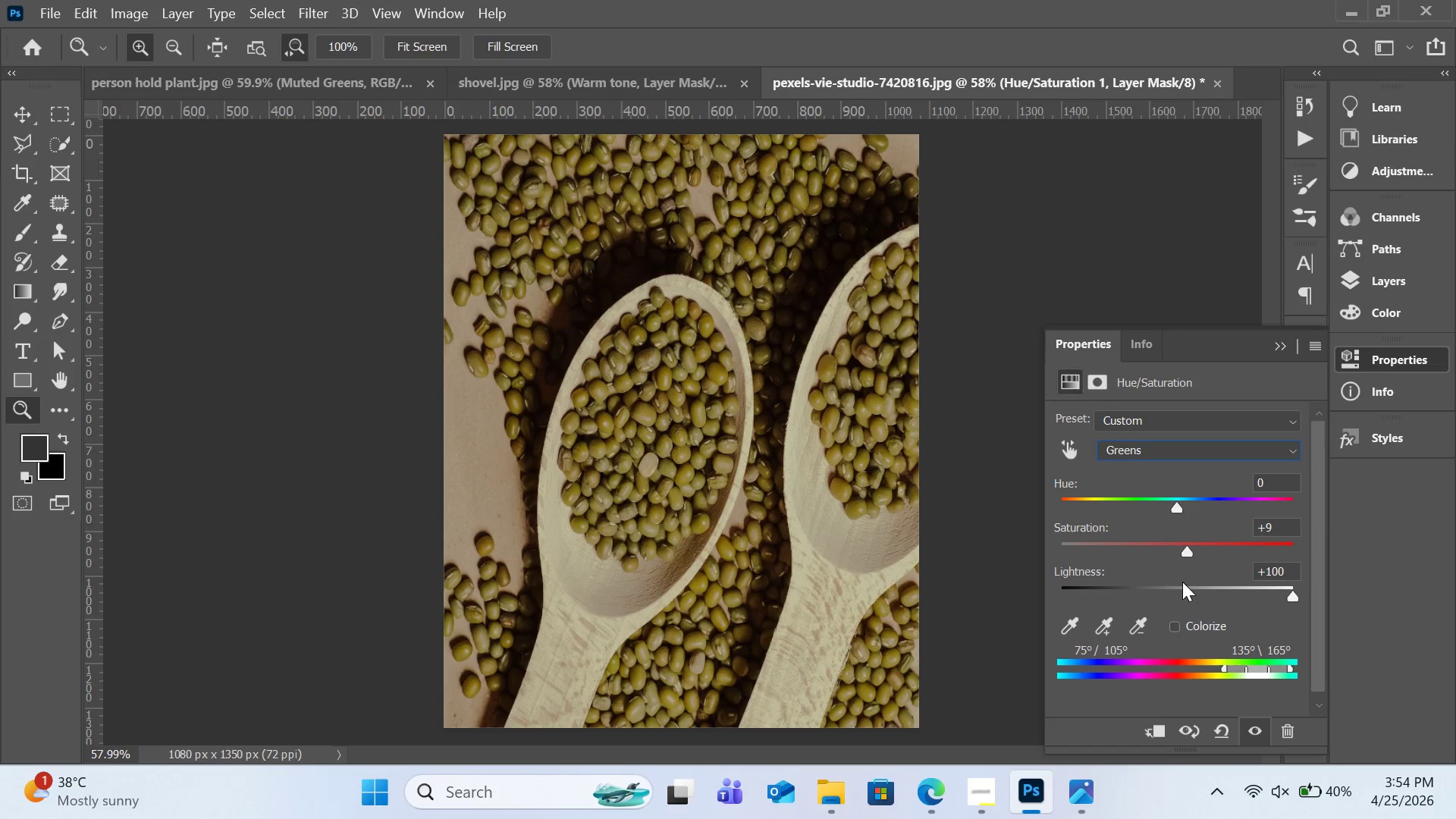 
double_click([1176, 584])
 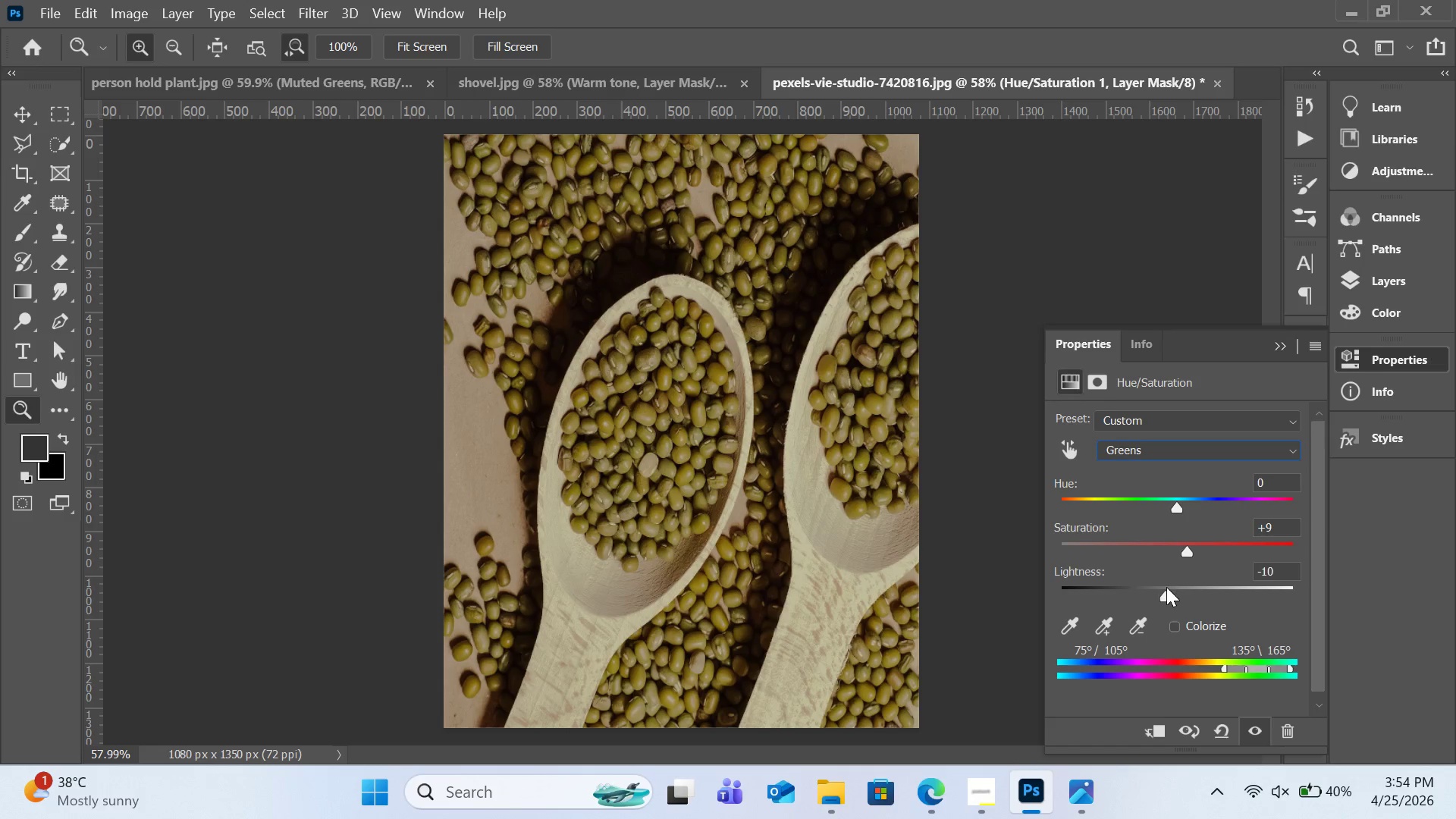 
left_click([1166, 587])
 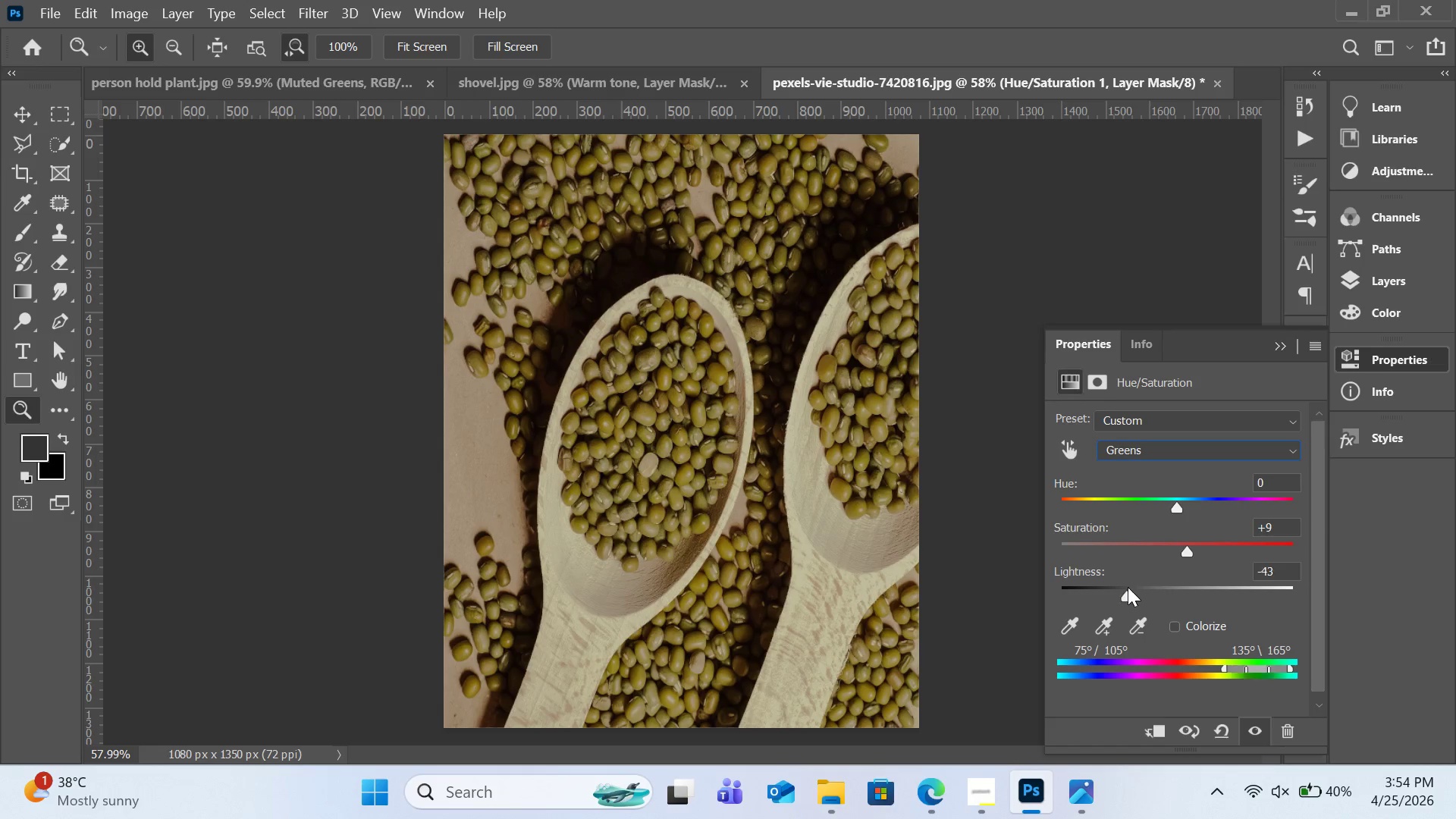 
left_click_drag(start_coordinate=[1128, 587], to_coordinate=[1124, 587])
 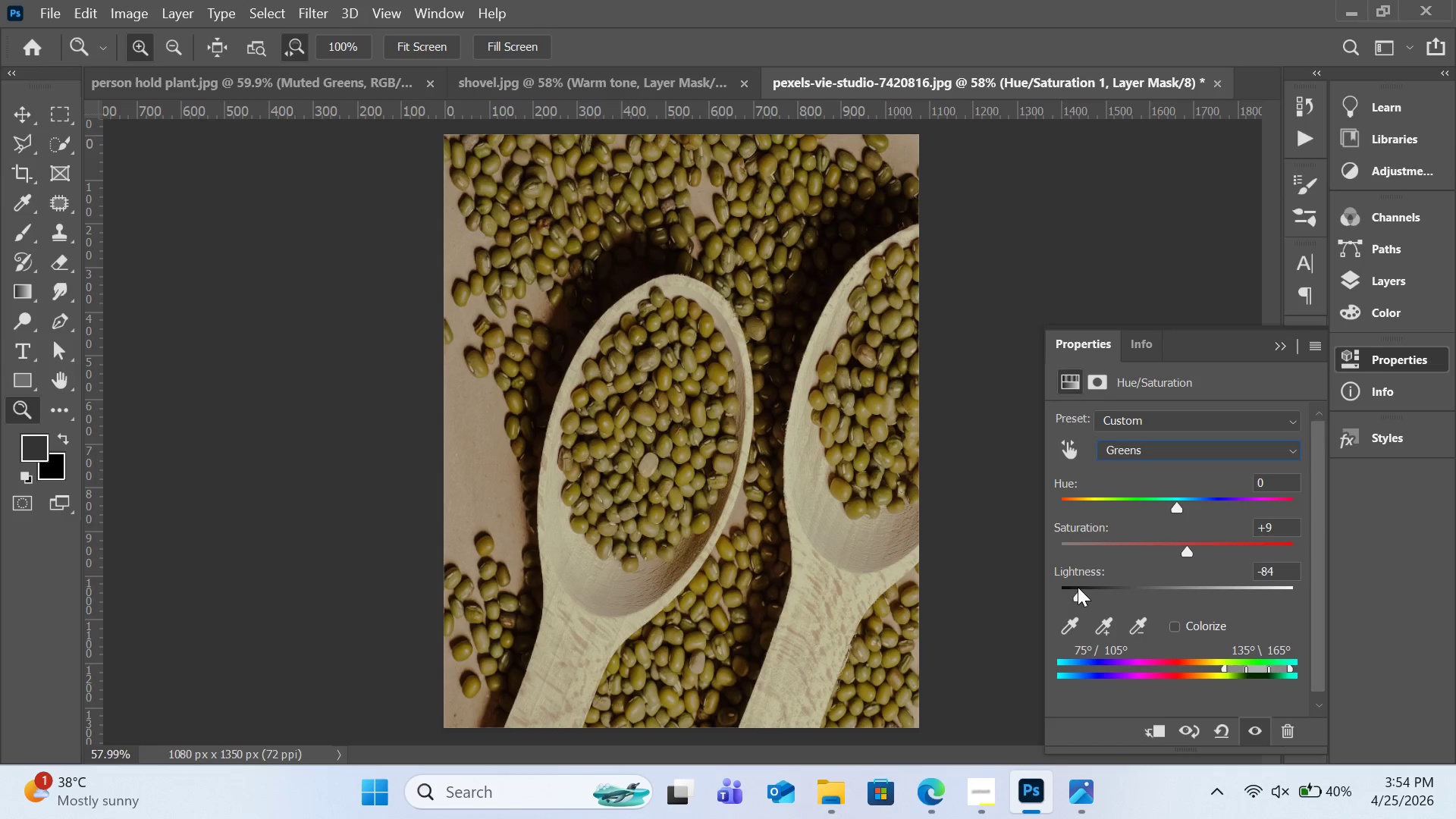 
triple_click([1080, 587])
 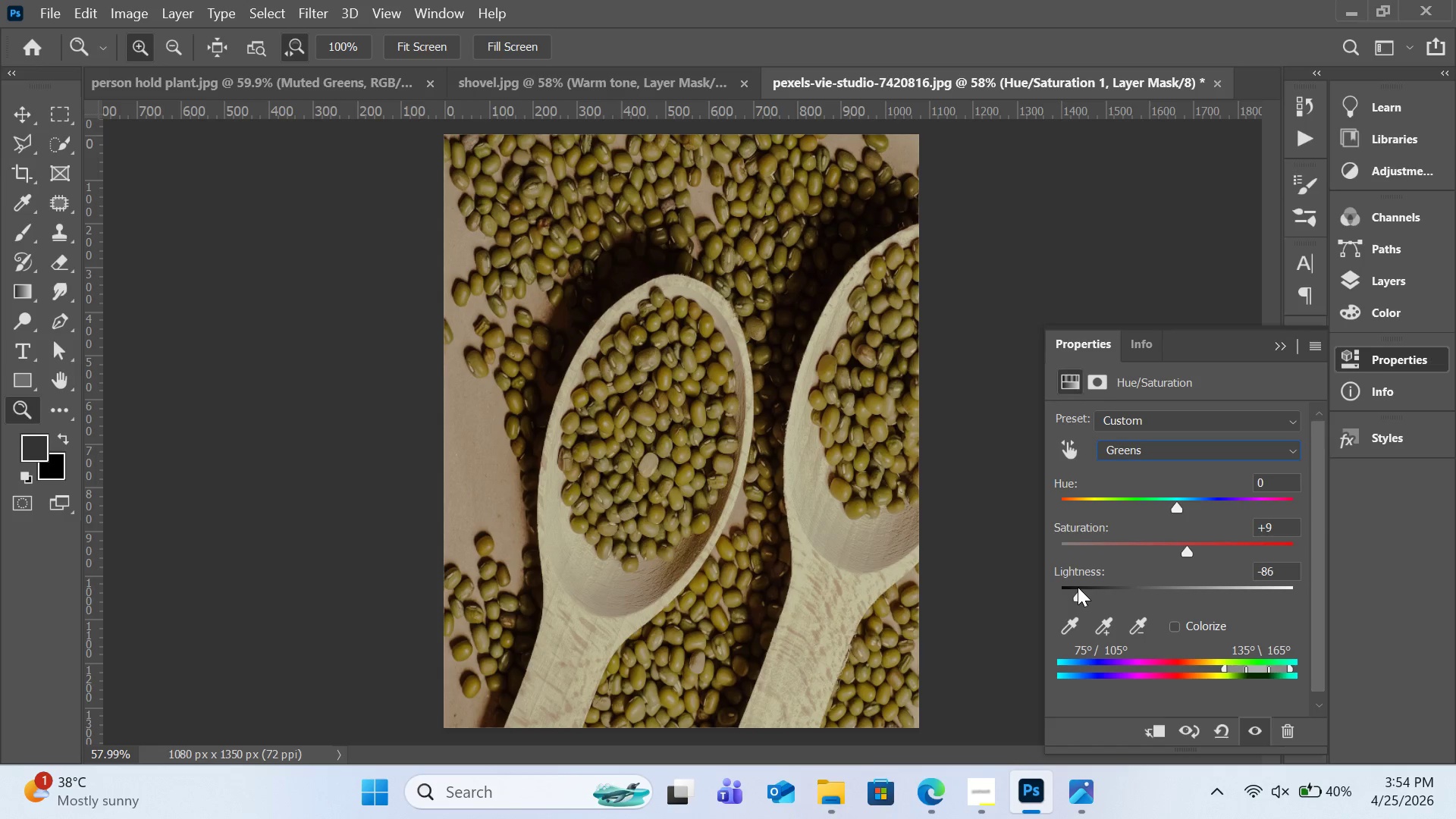 
triple_click([1078, 587])
 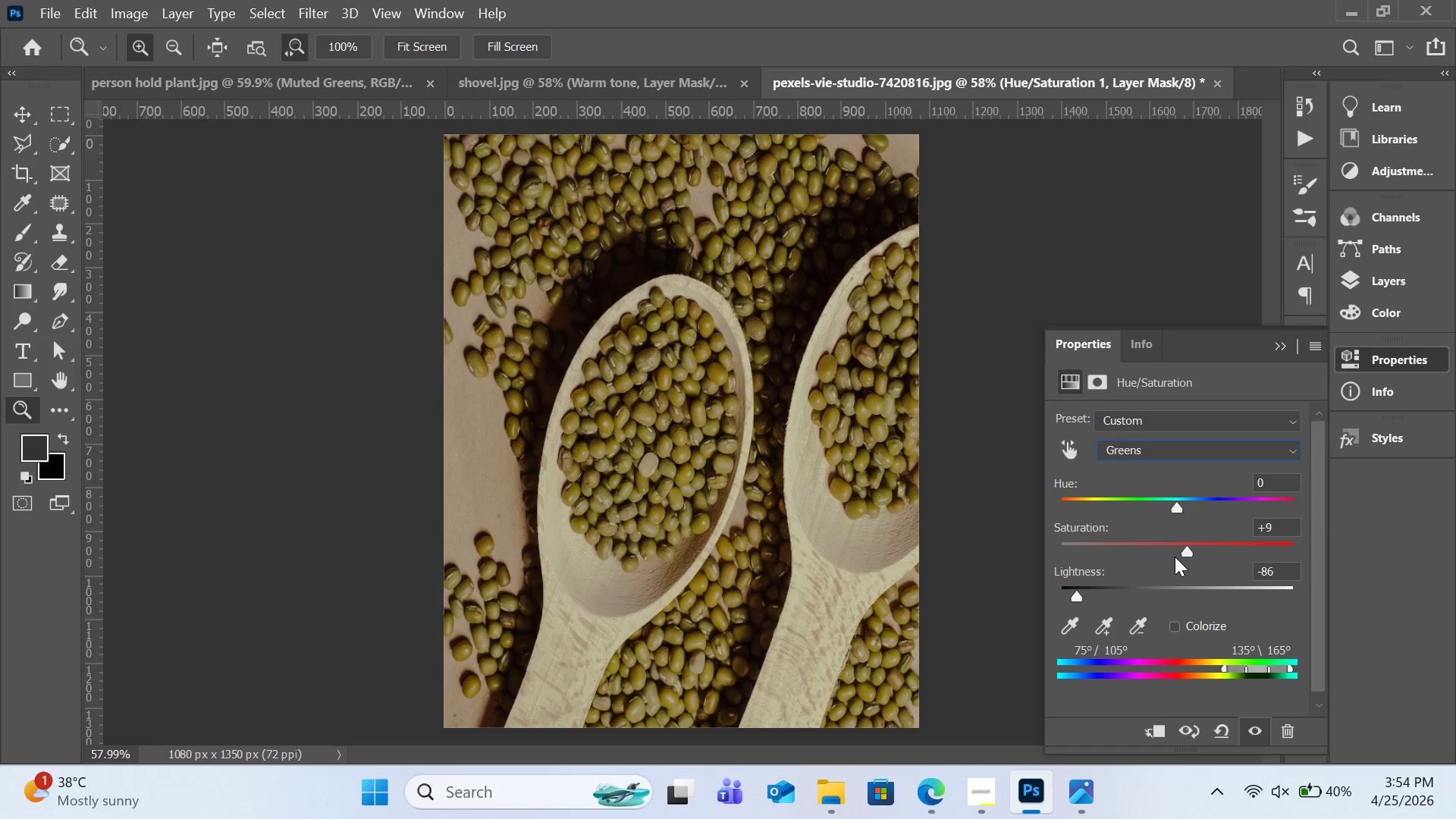 
left_click([1183, 546])
 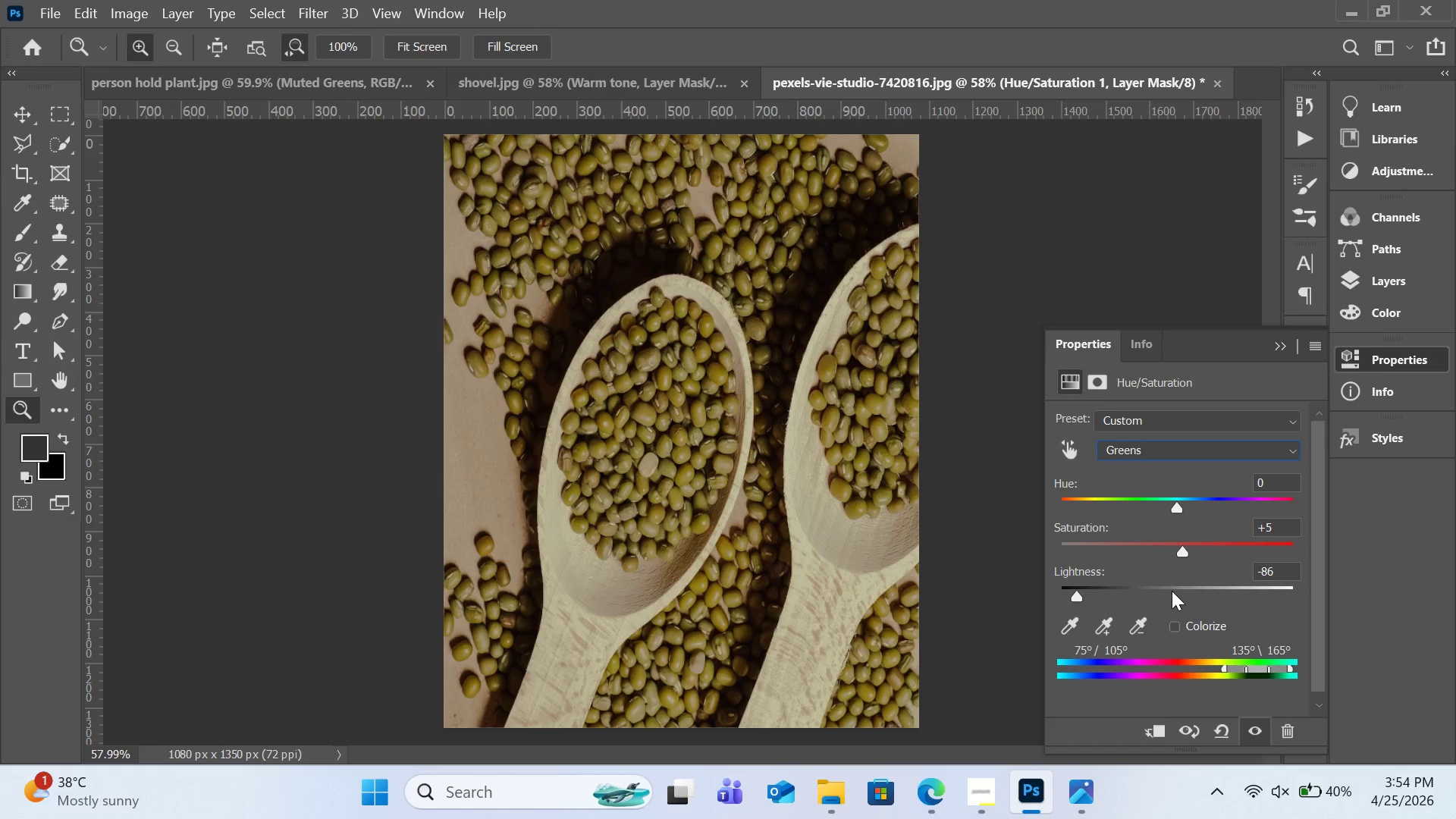 
left_click([1178, 593])
 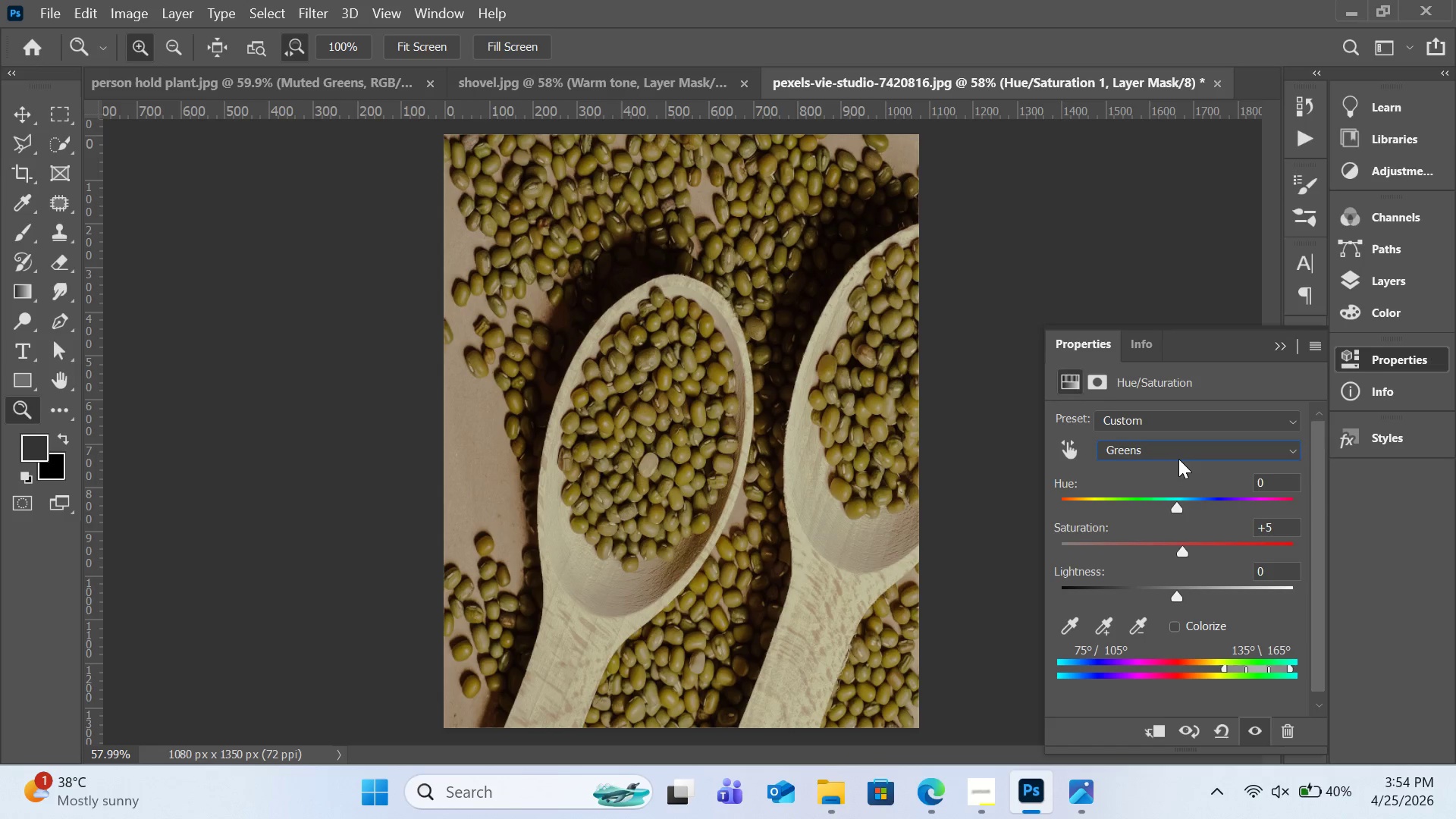 
left_click([1178, 455])
 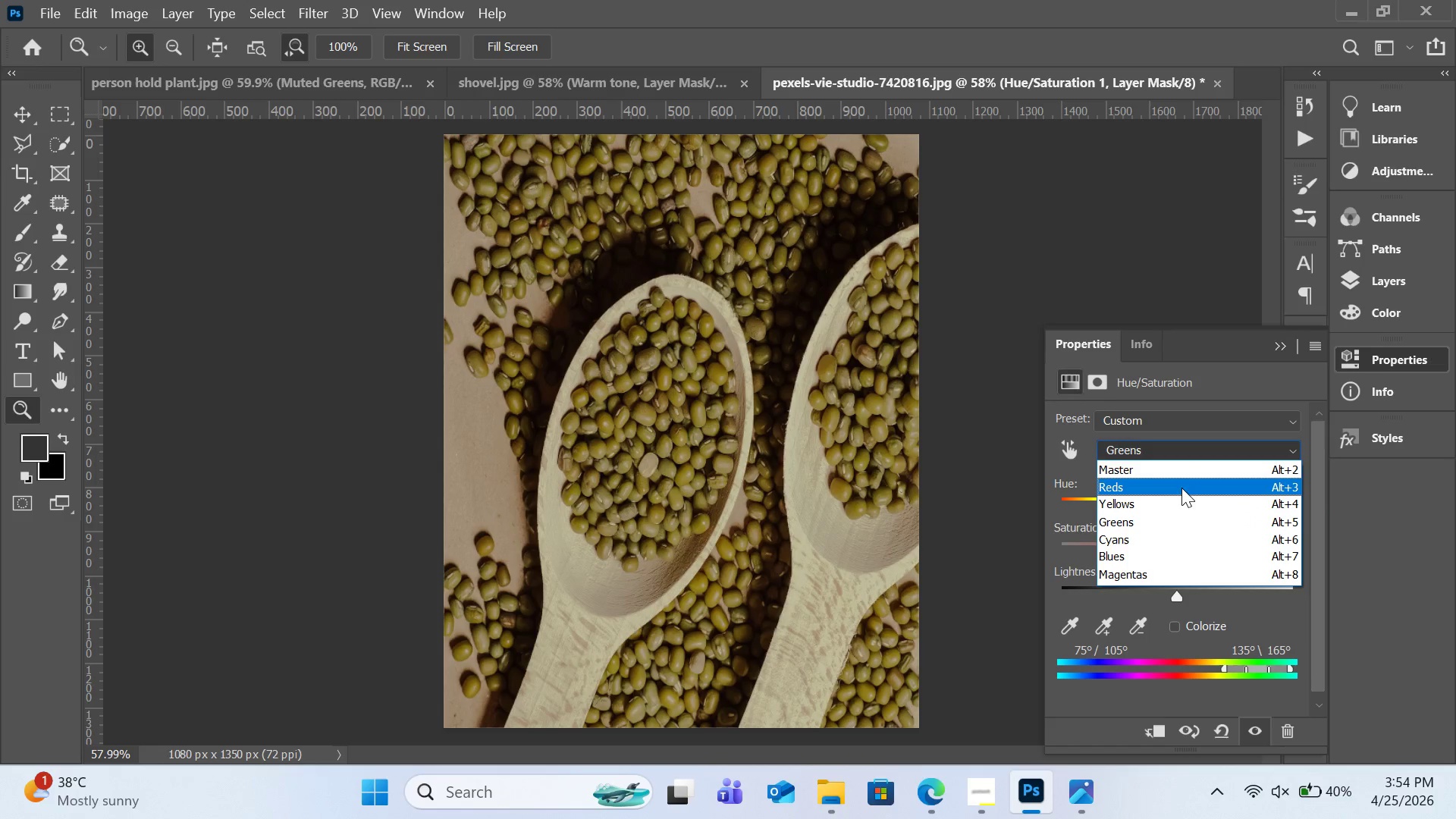 
left_click([1181, 494])
 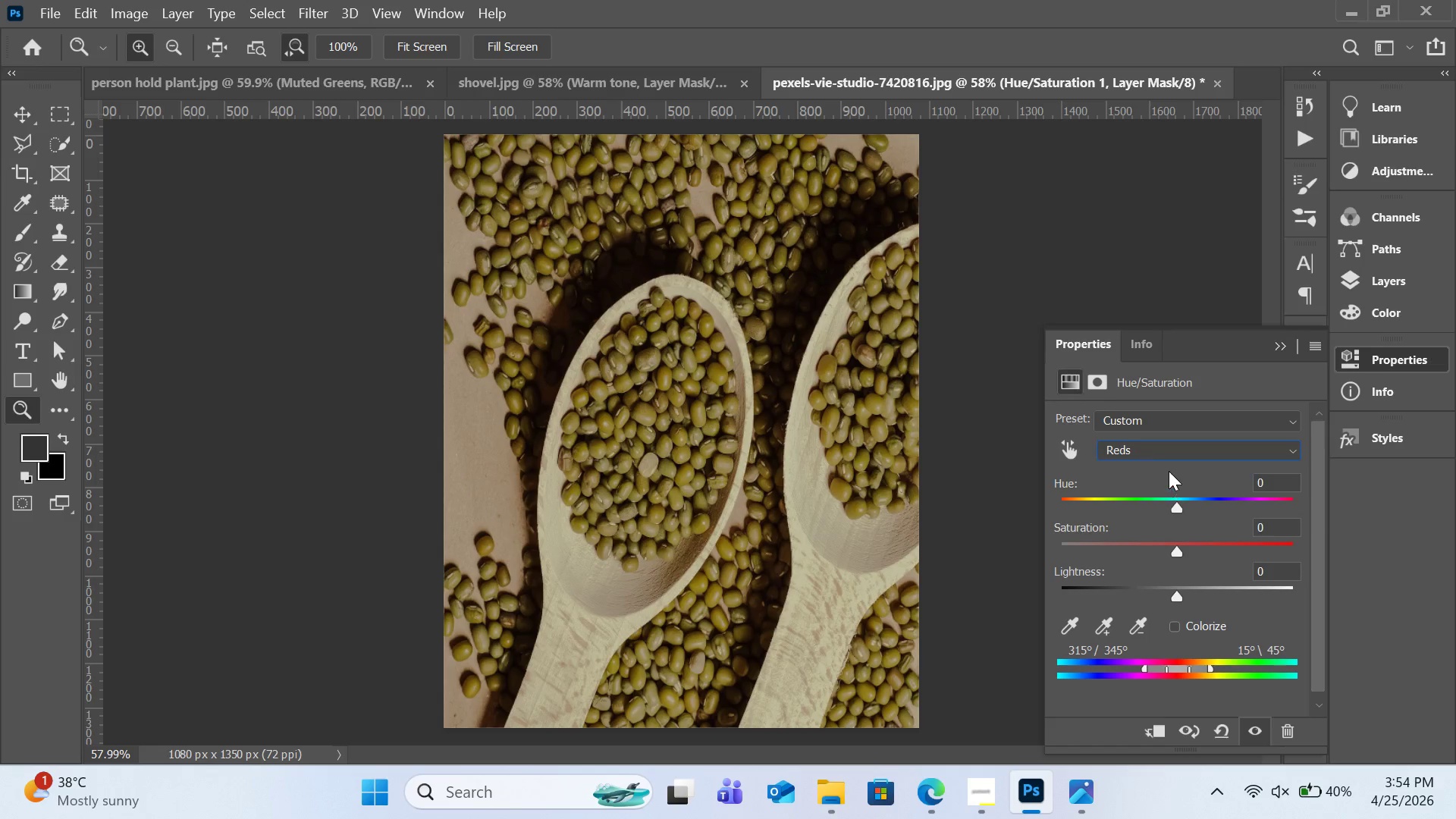 
left_click([1172, 454])
 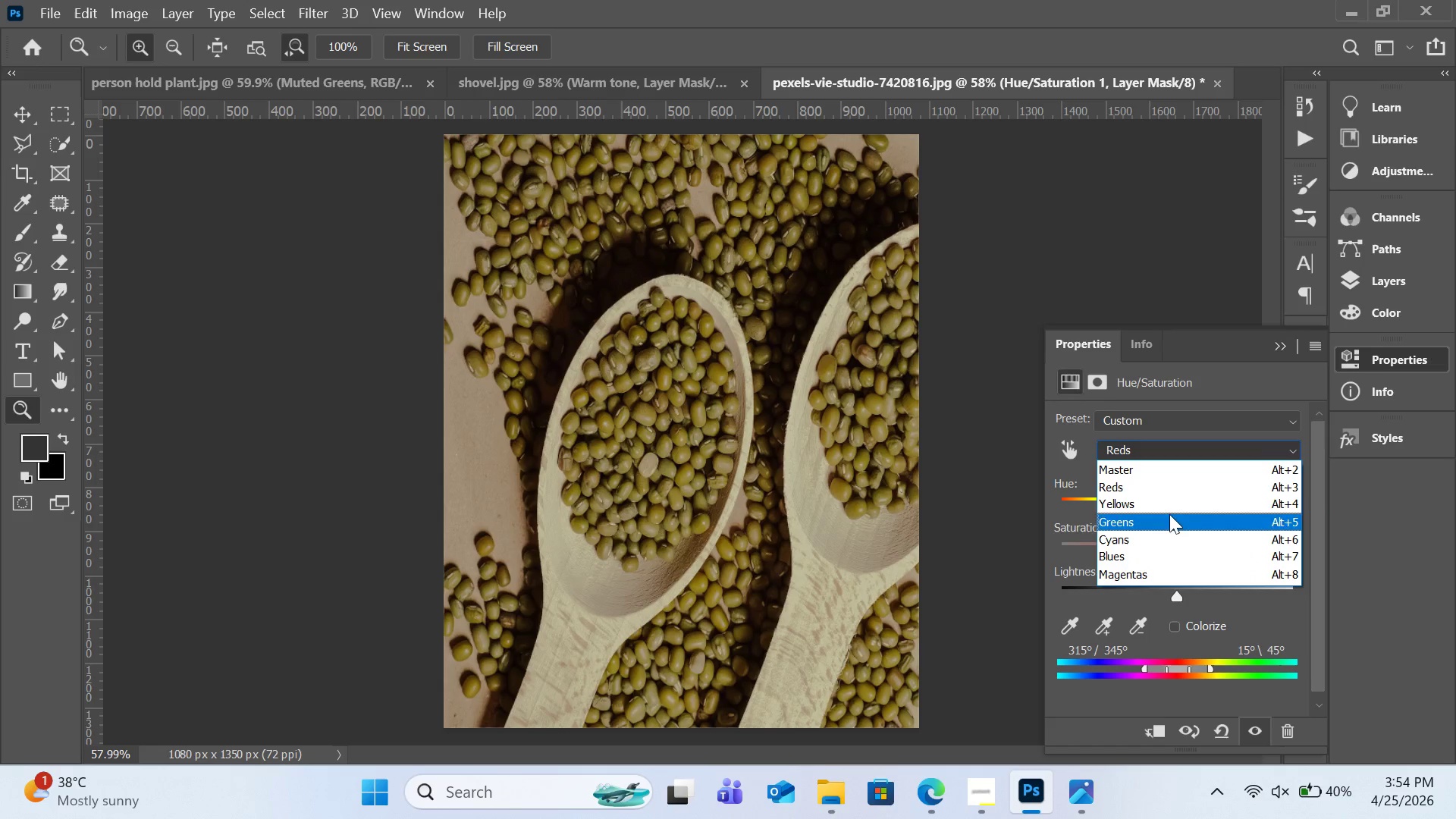 
left_click([1169, 506])
 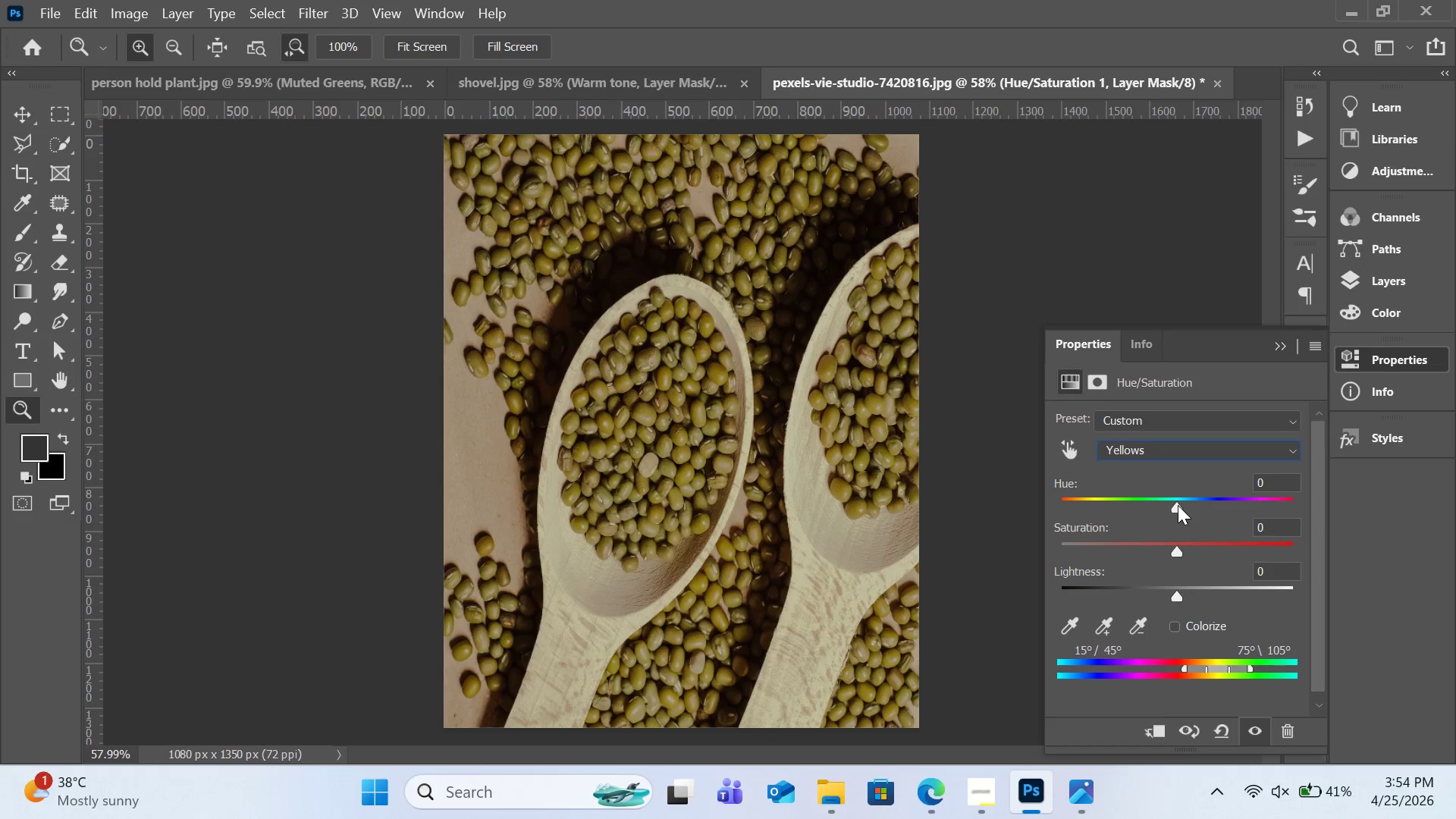 
wait(5.2)
 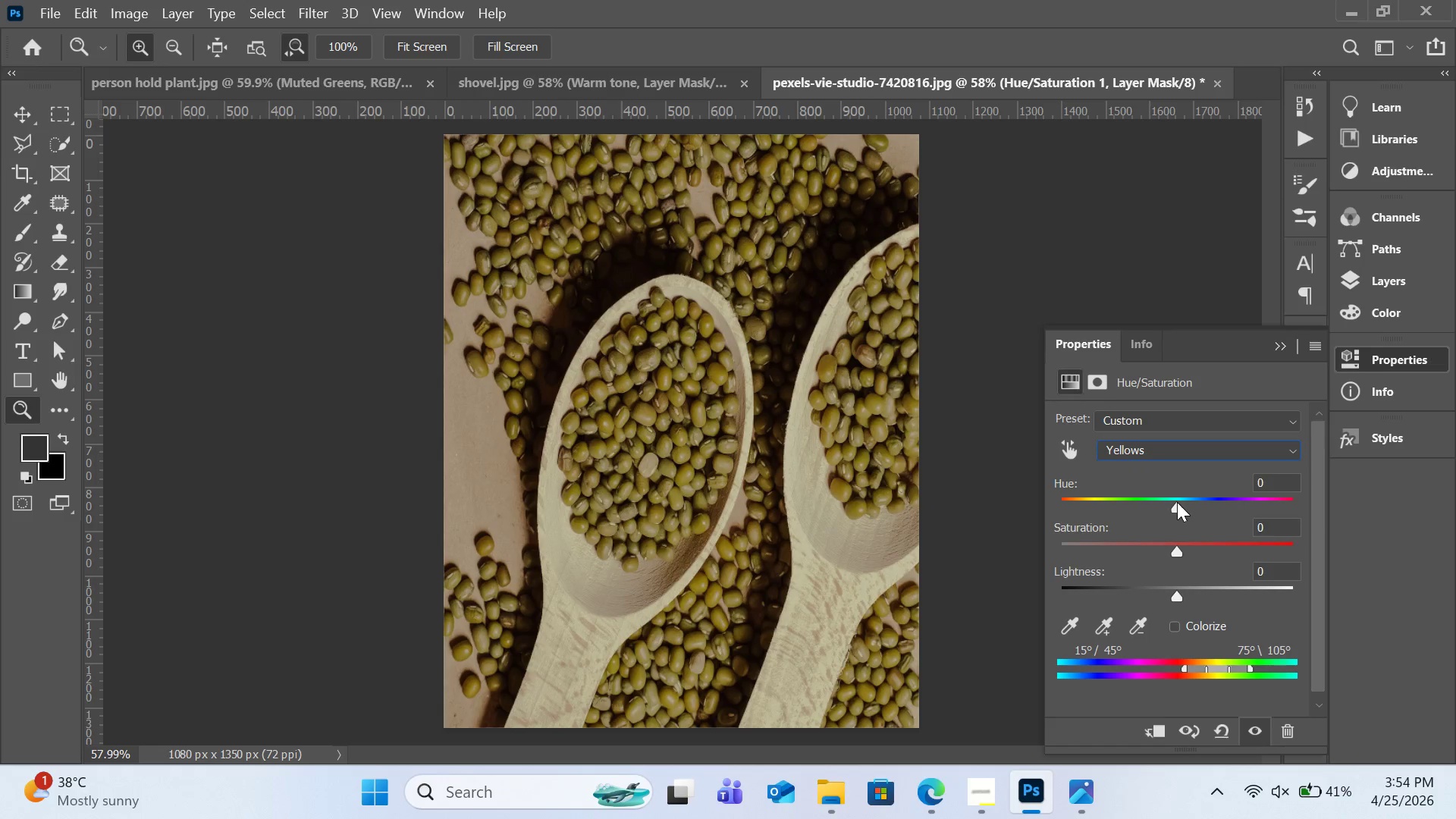 
left_click_drag(start_coordinate=[1178, 545], to_coordinate=[1174, 554])
 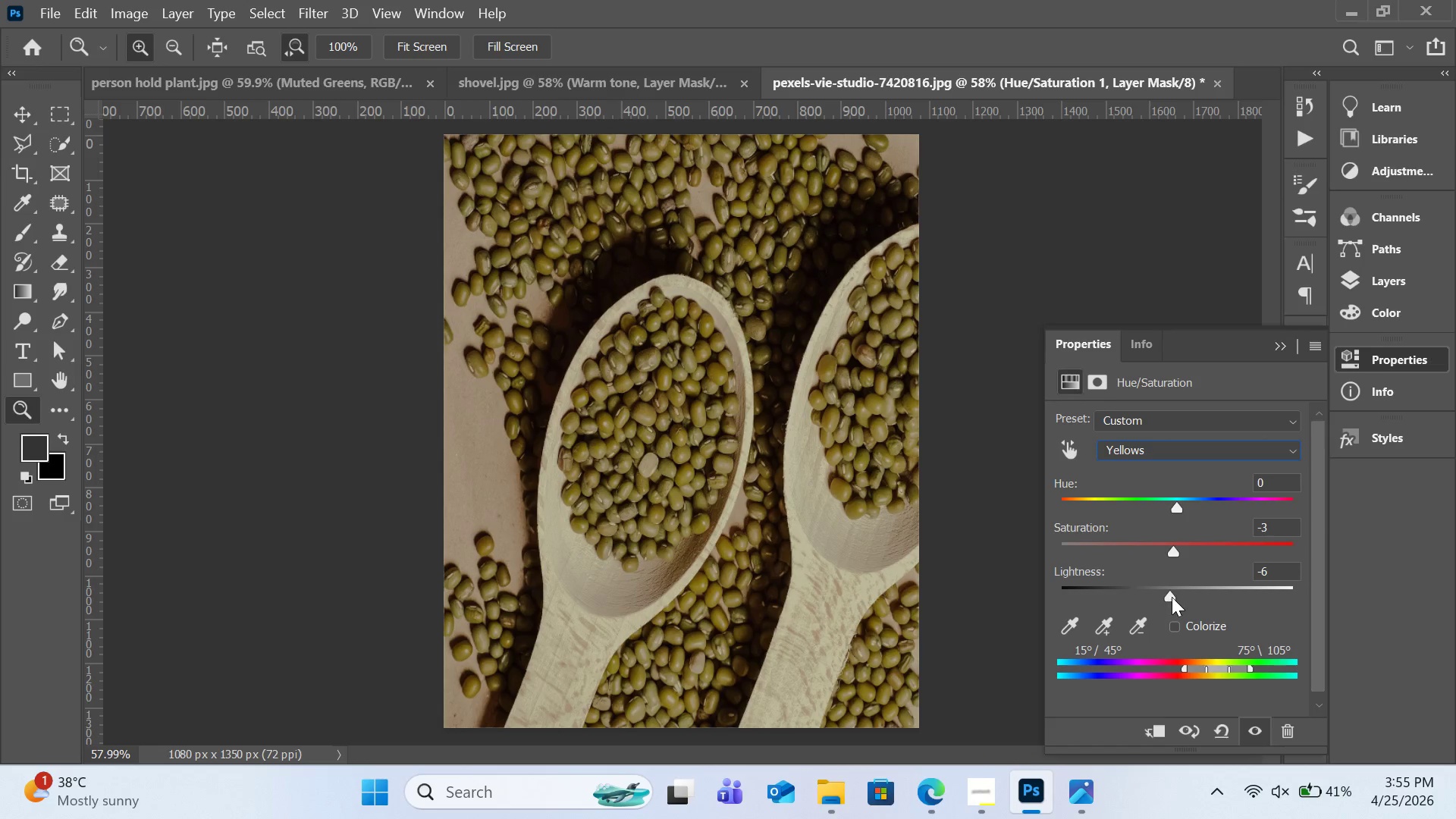 
wait(9.56)
 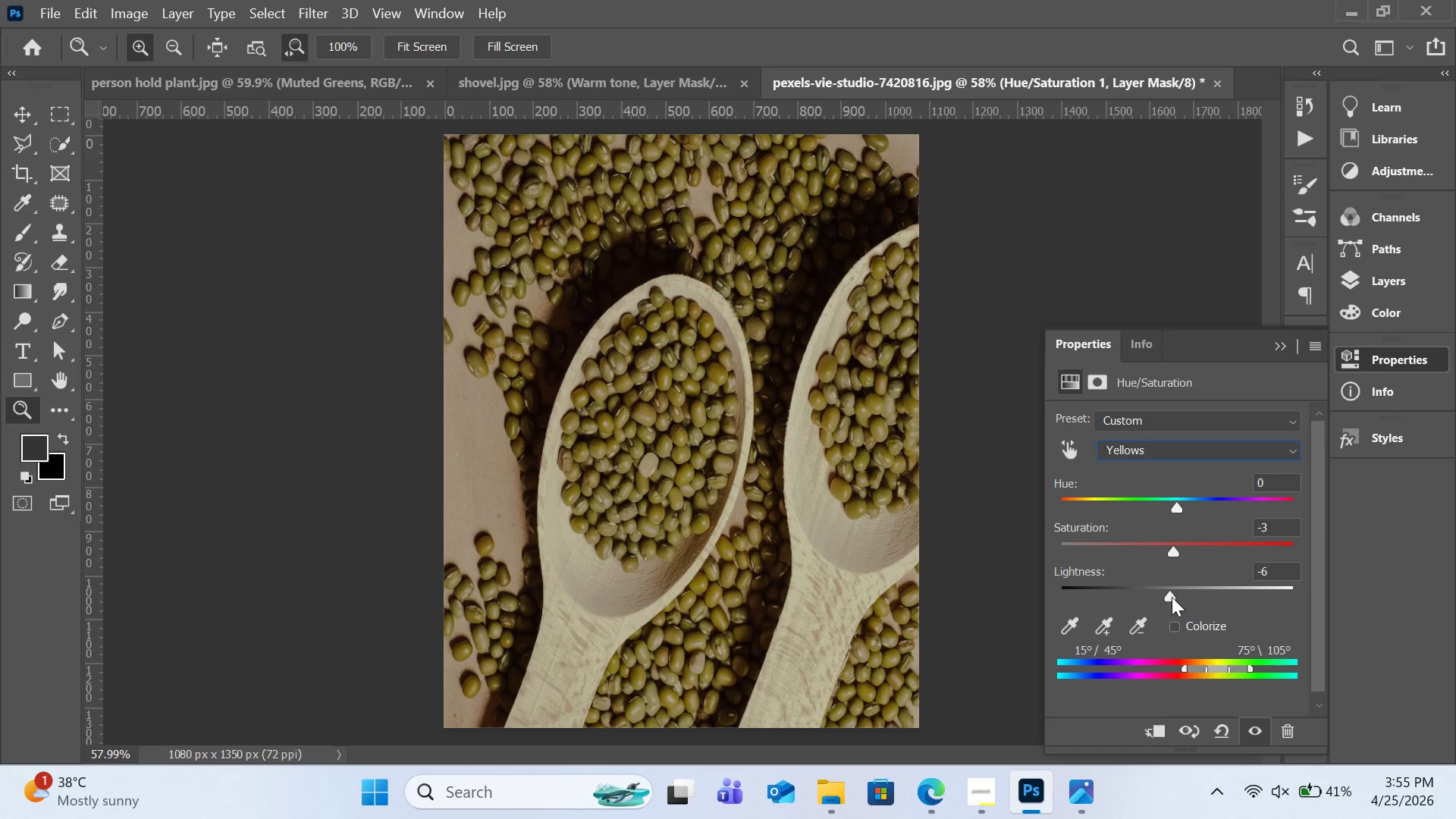 
left_click([1200, 536])
 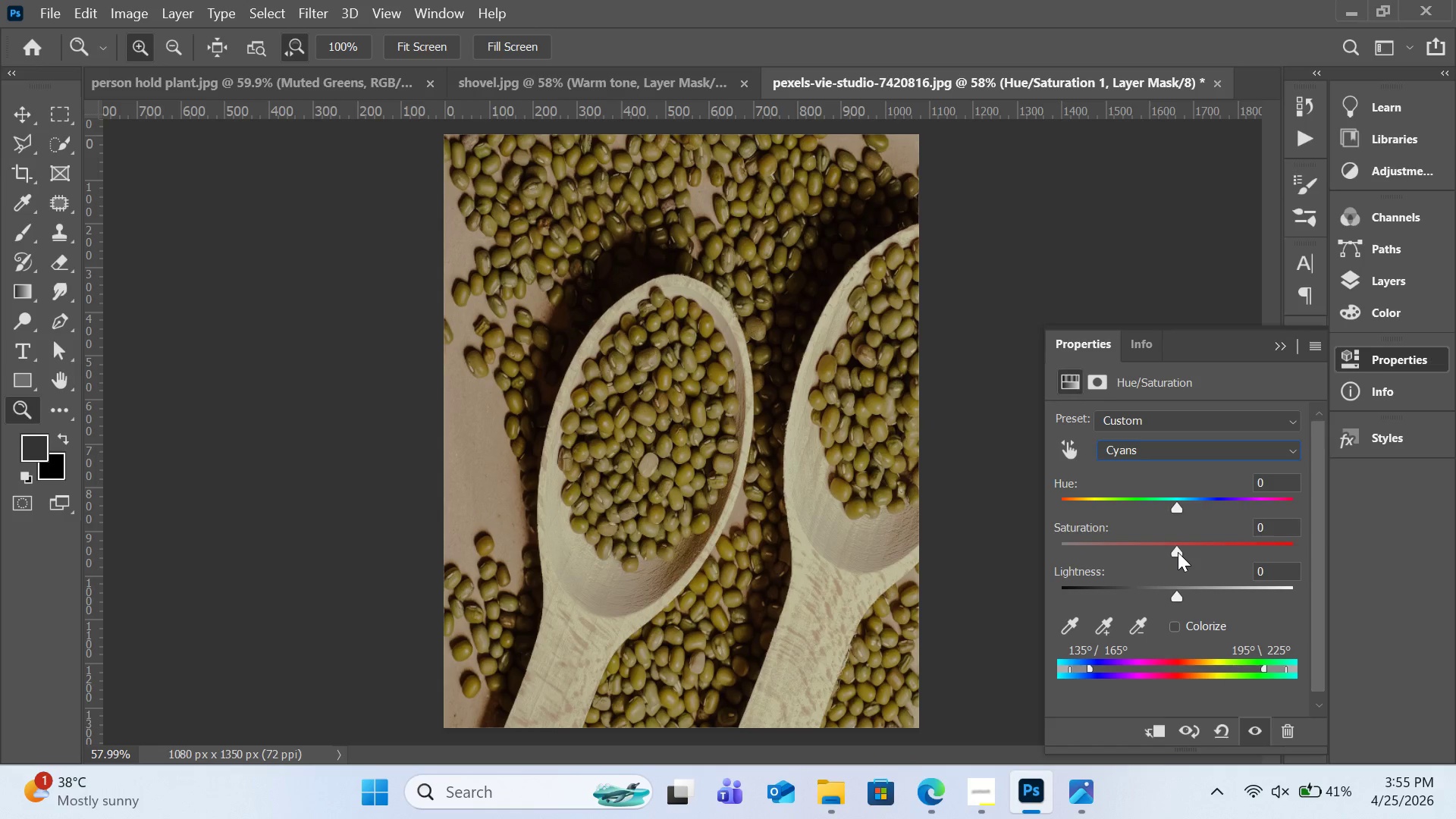 
wait(6.39)
 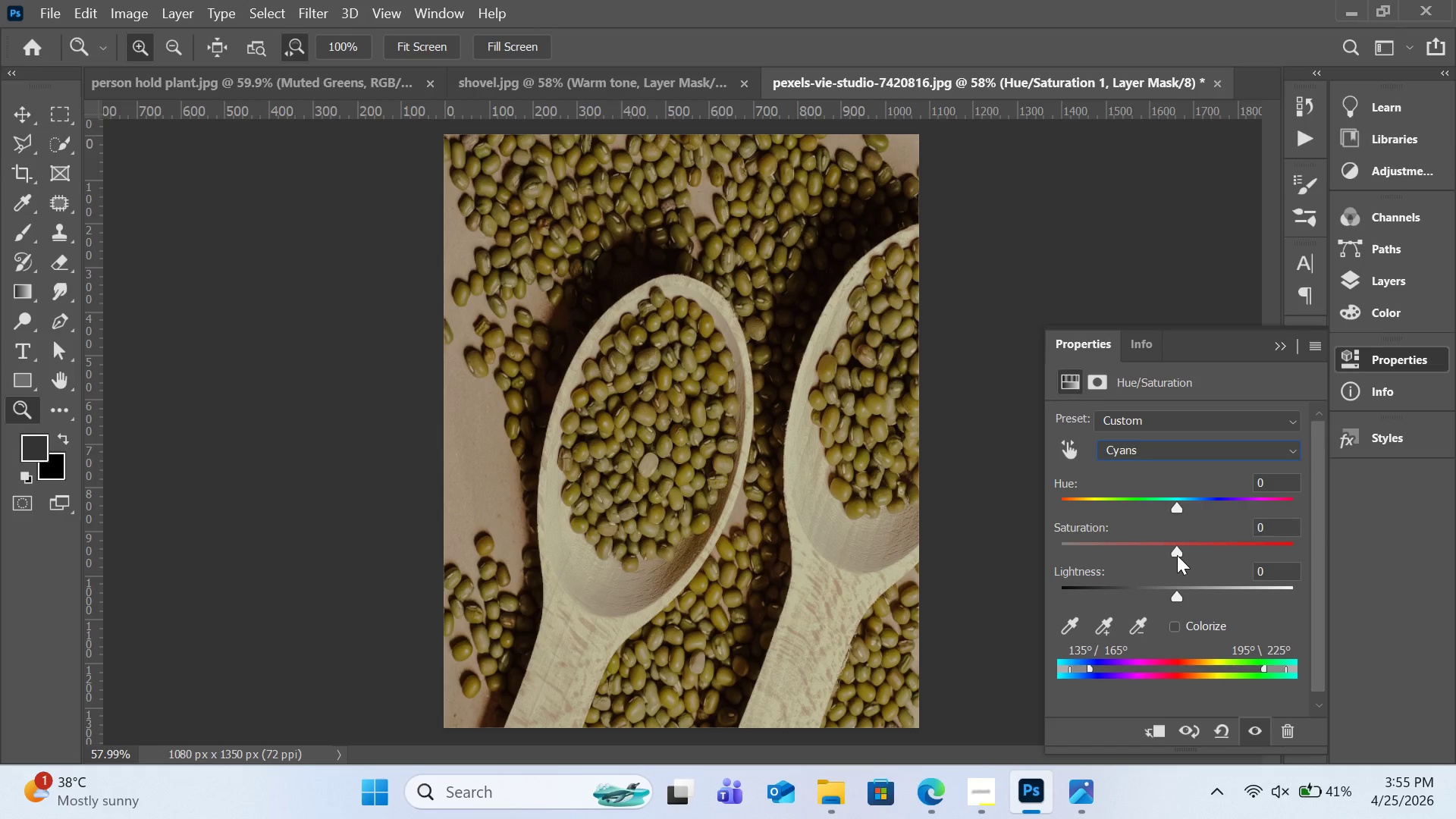 
left_click([695, 78])
 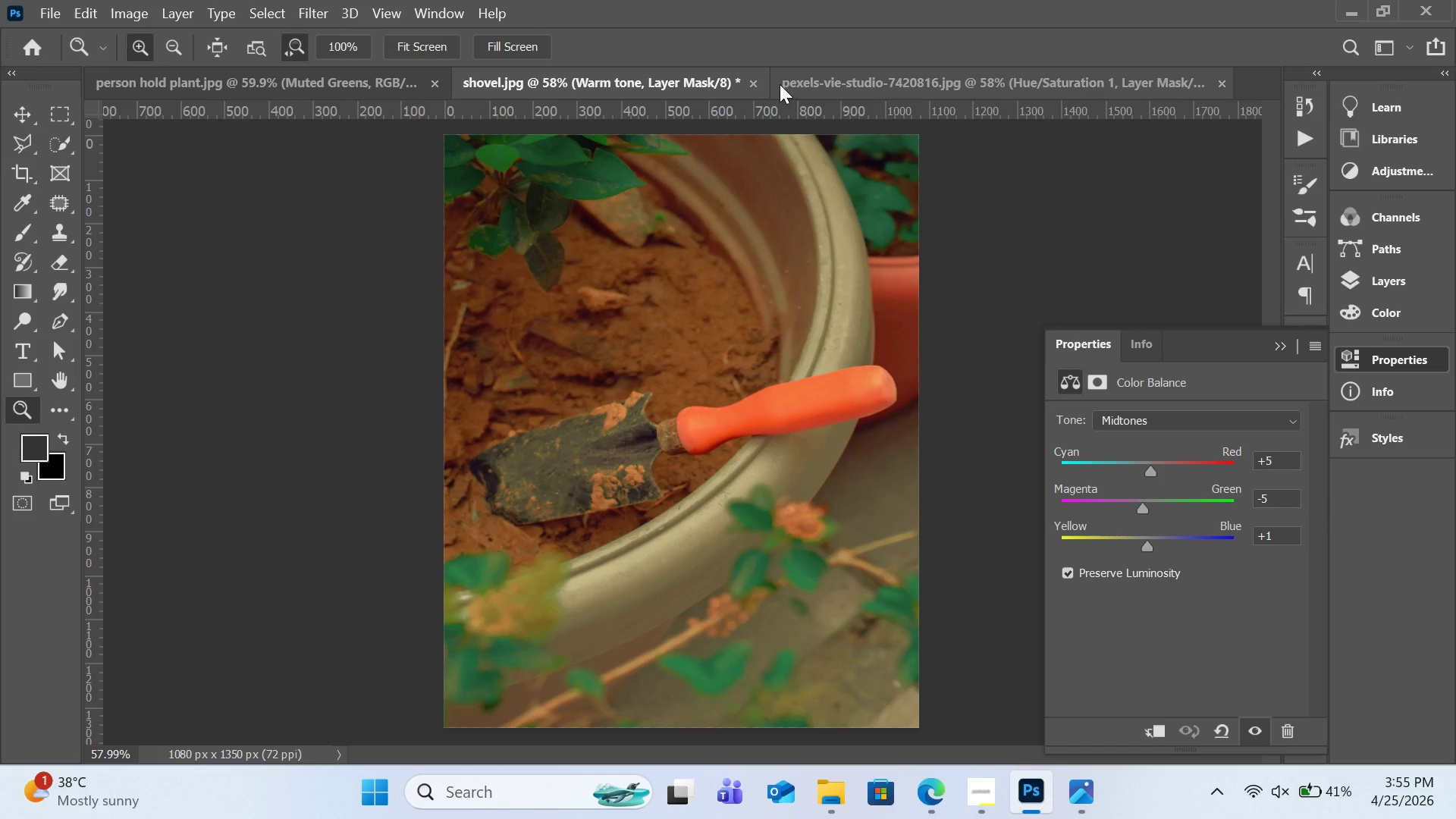 
mouse_move([819, 90])
 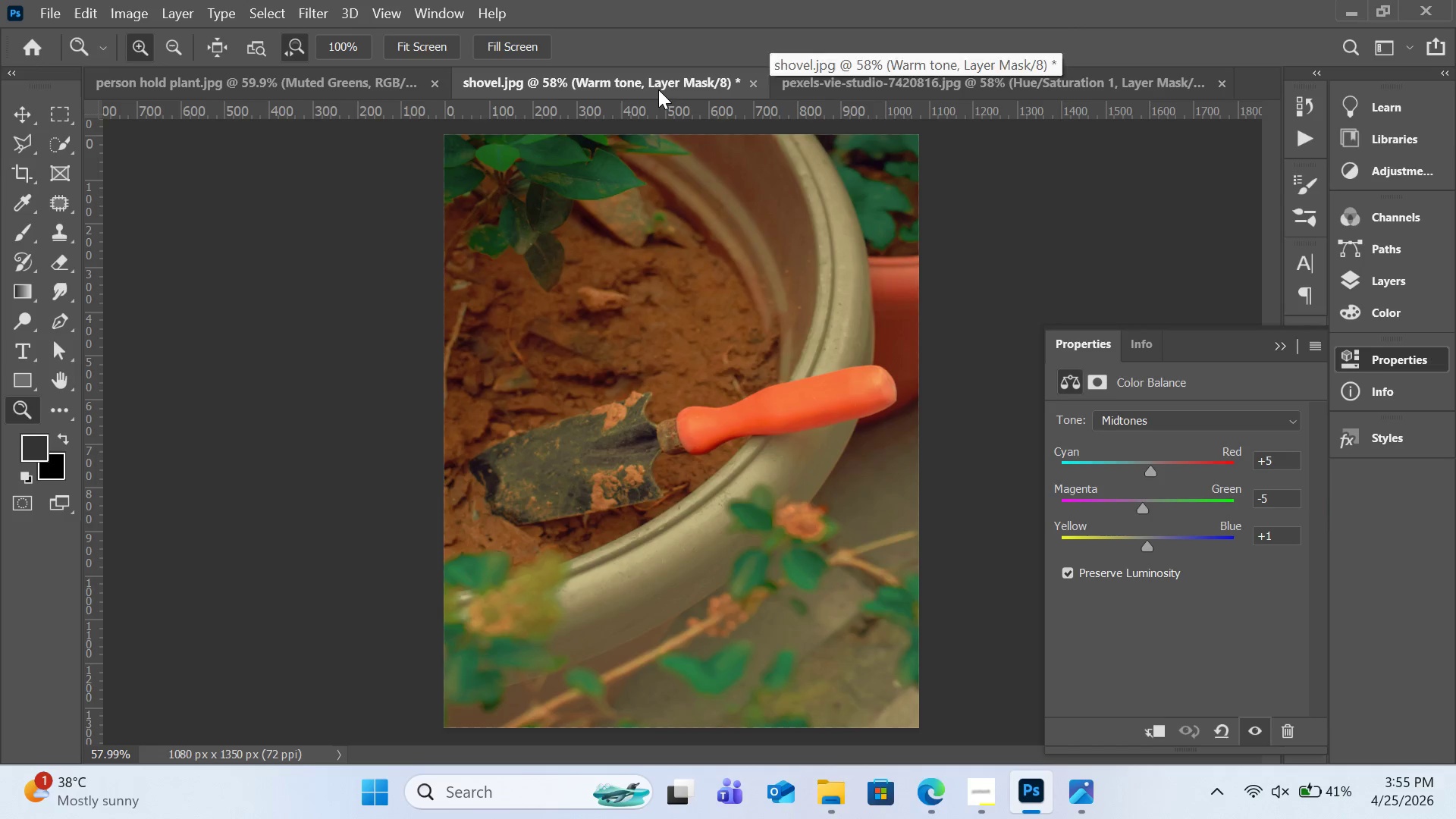 
left_click([658, 89])
 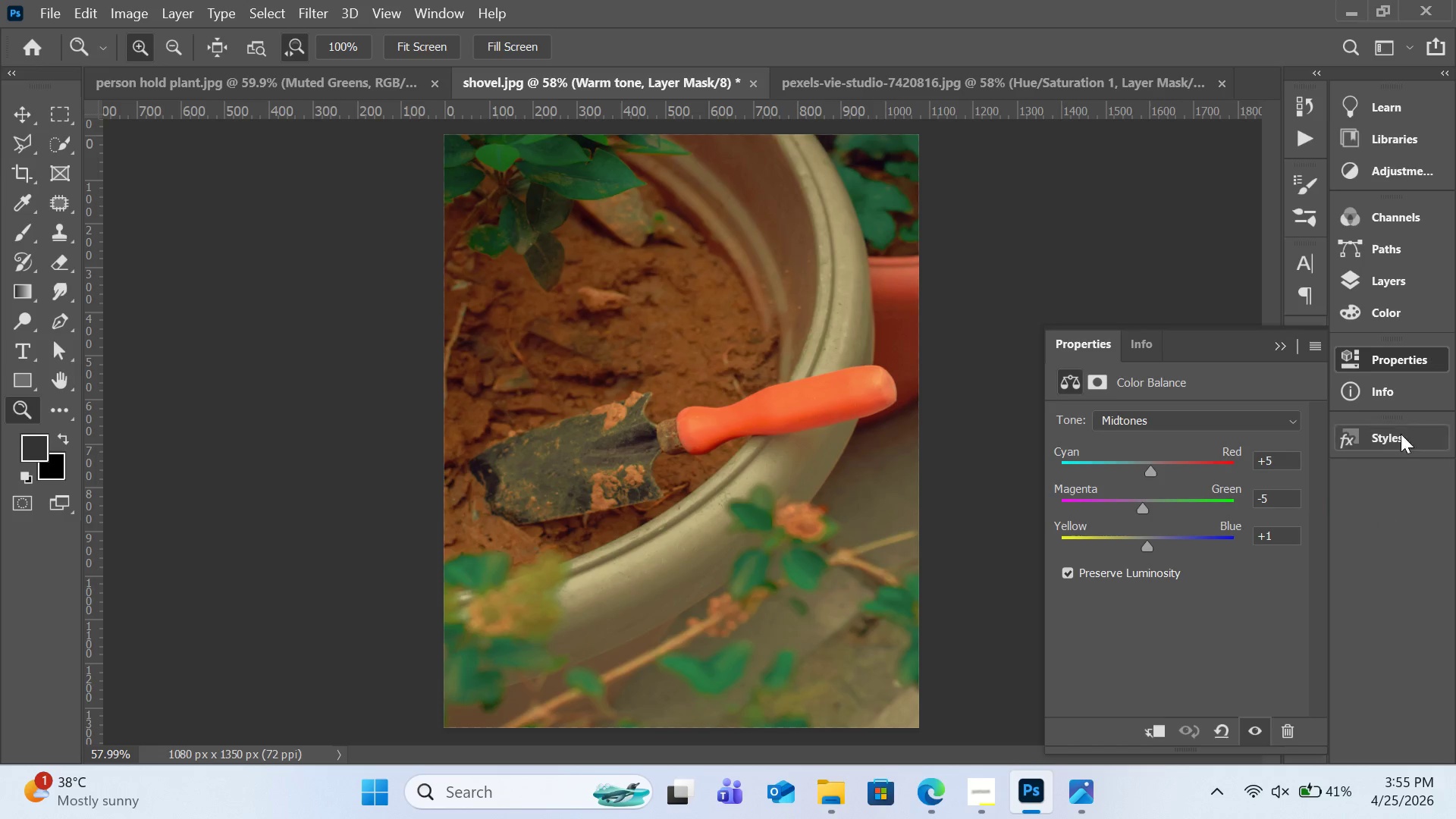 
left_click([1386, 290])
 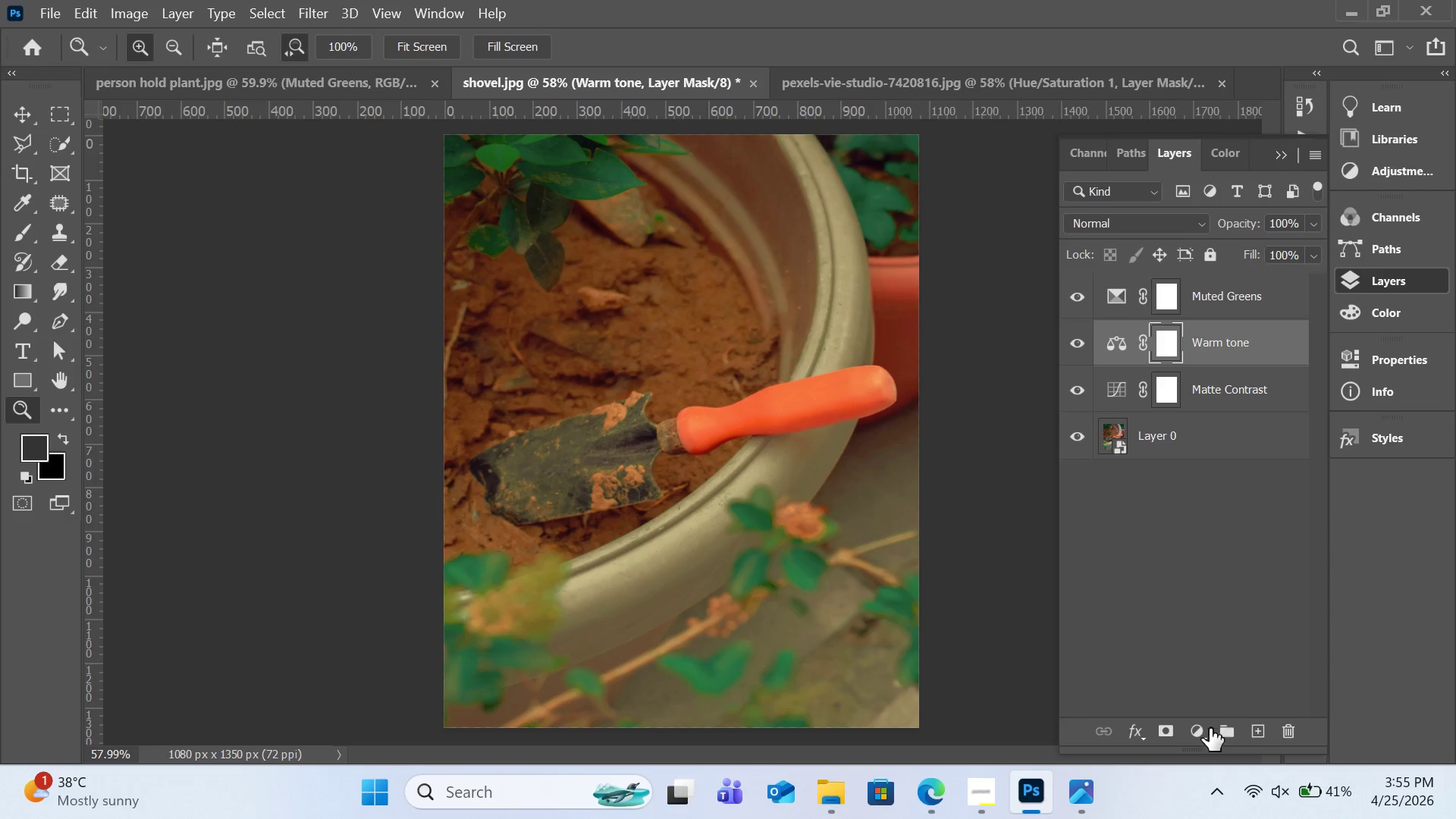 
left_click([1203, 731])
 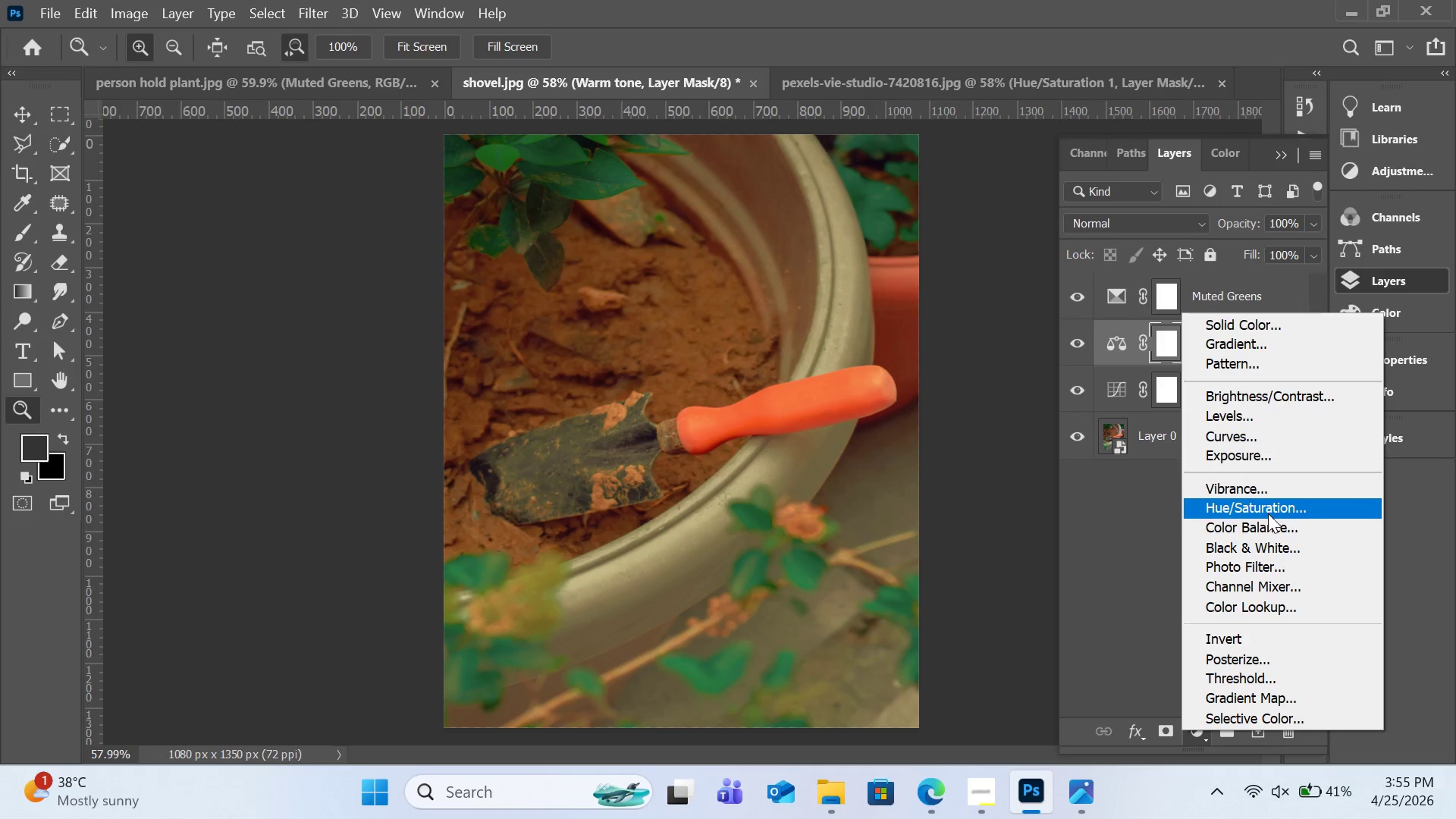 
left_click([1264, 493])
 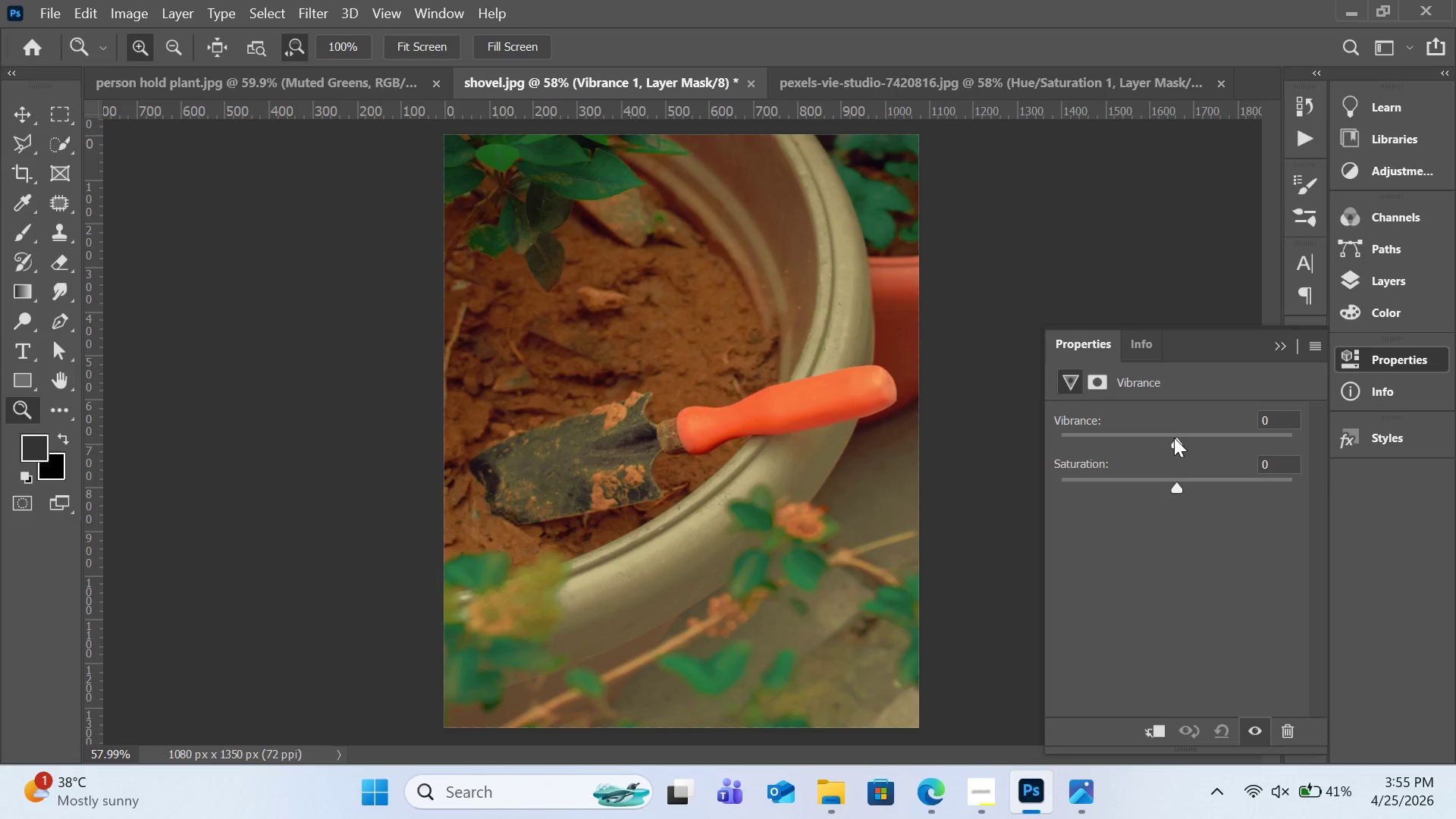 
left_click_drag(start_coordinate=[1174, 438], to_coordinate=[1177, 458])
 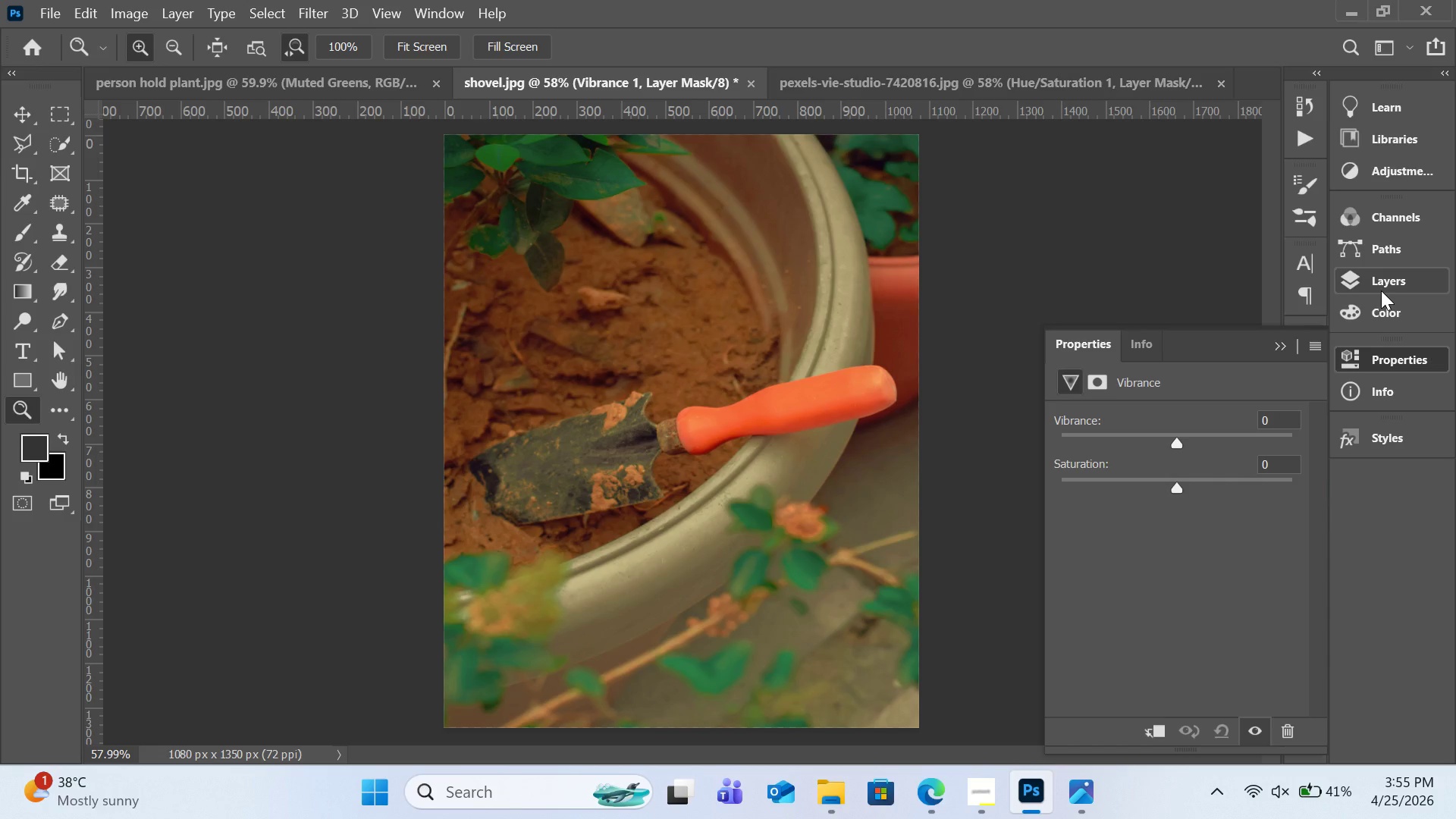 
left_click([1381, 290])
 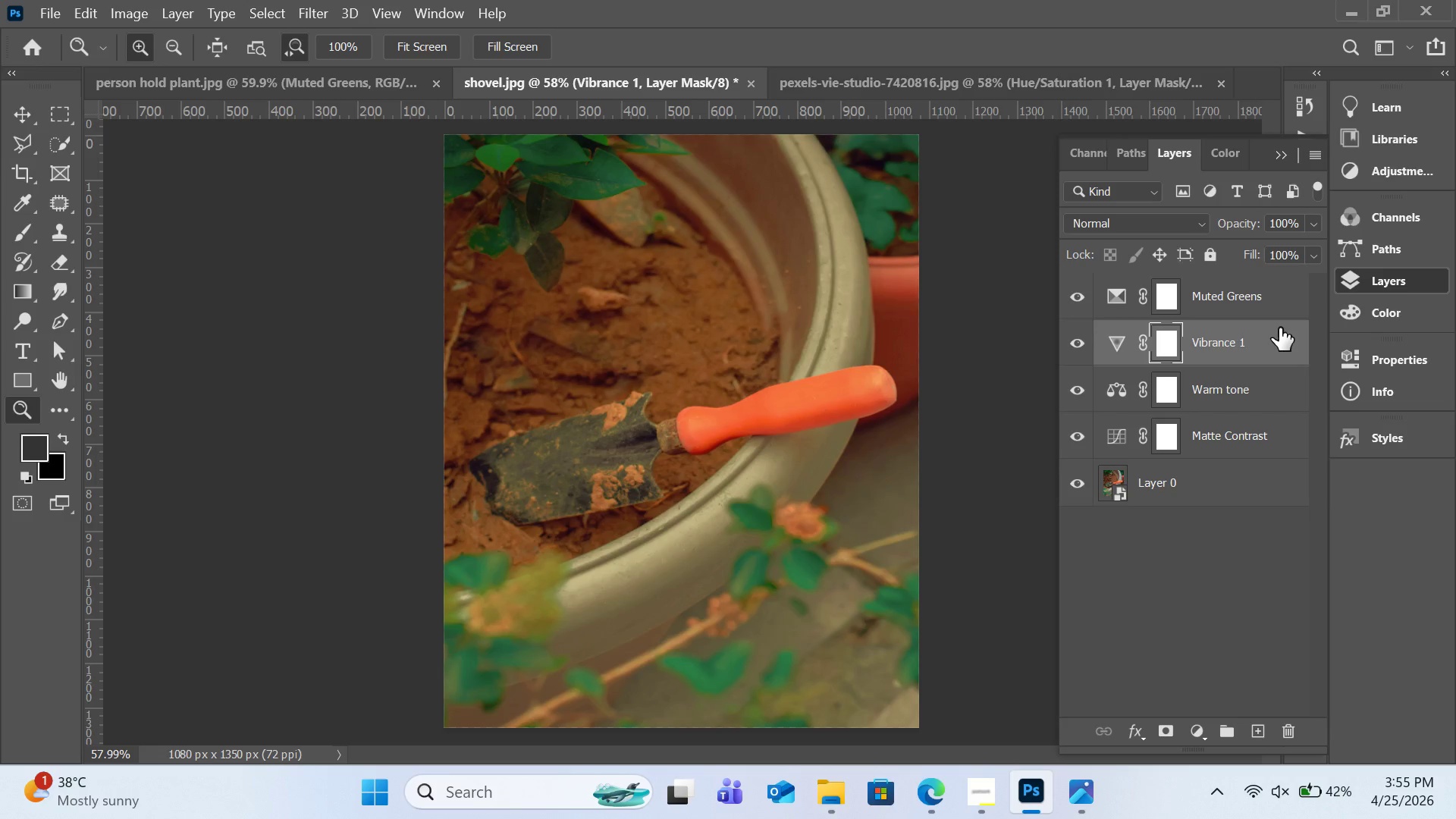 
wait(15.81)
 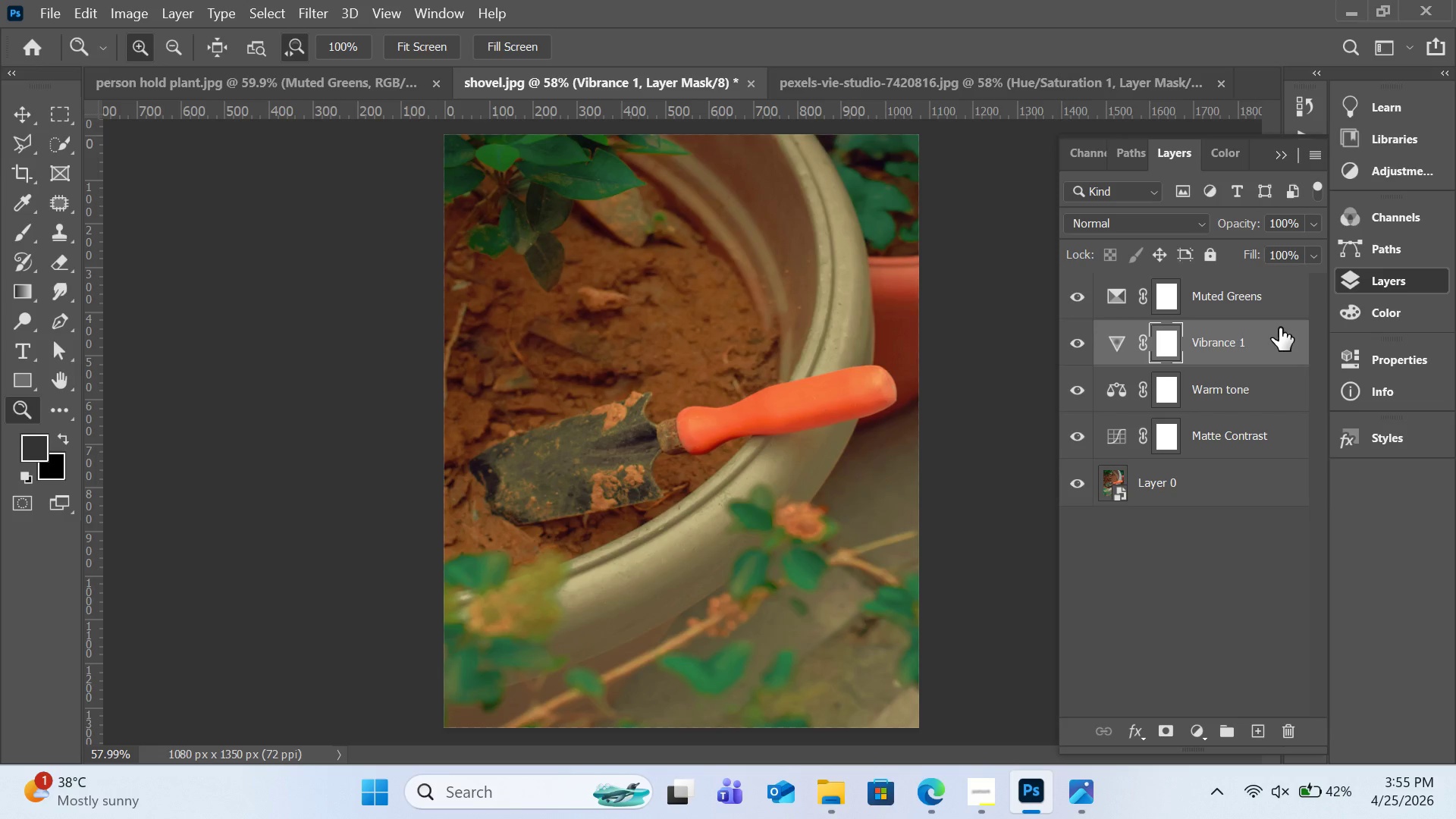 
left_click([1282, 732])
 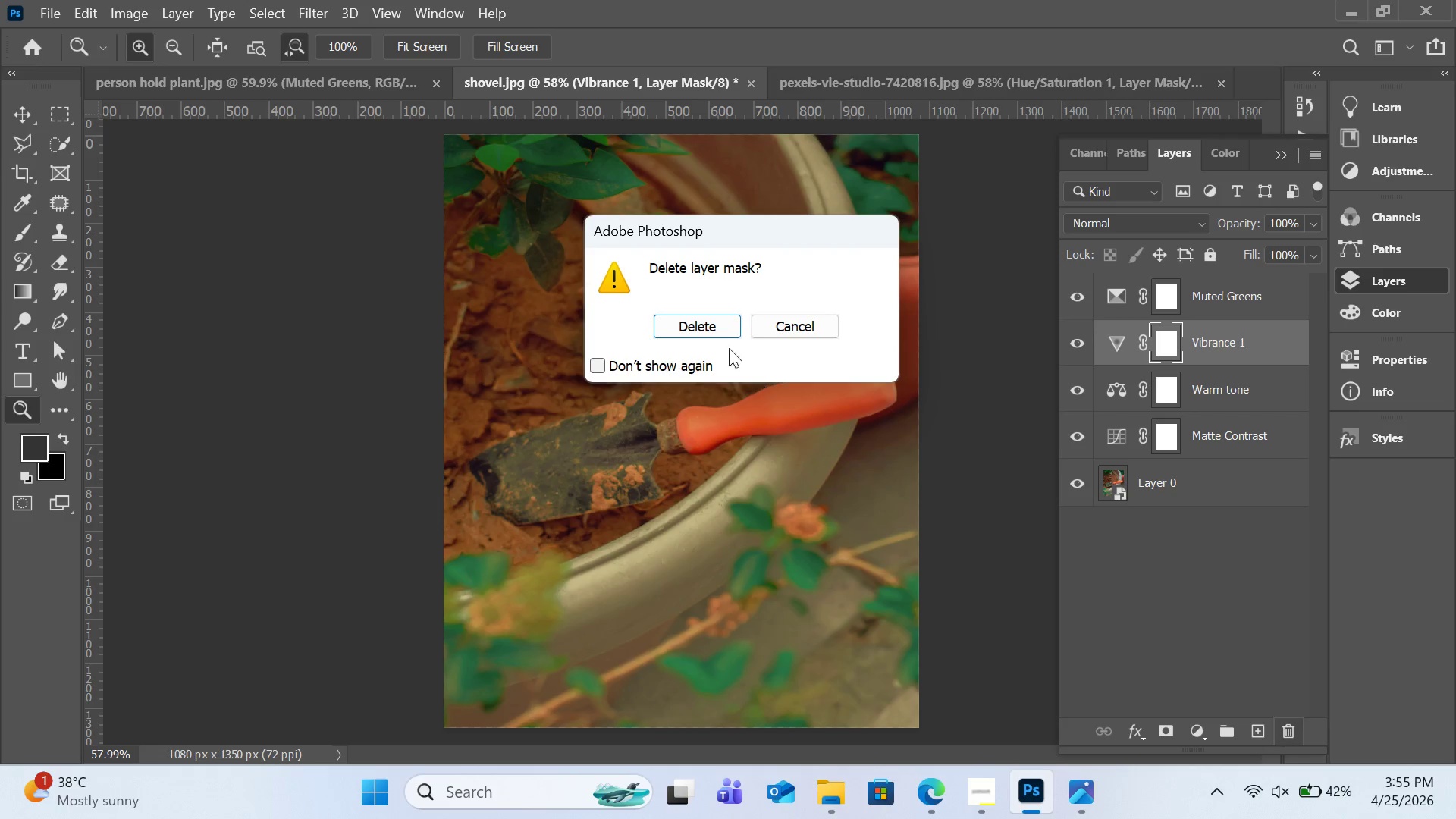 
left_click([720, 334])
 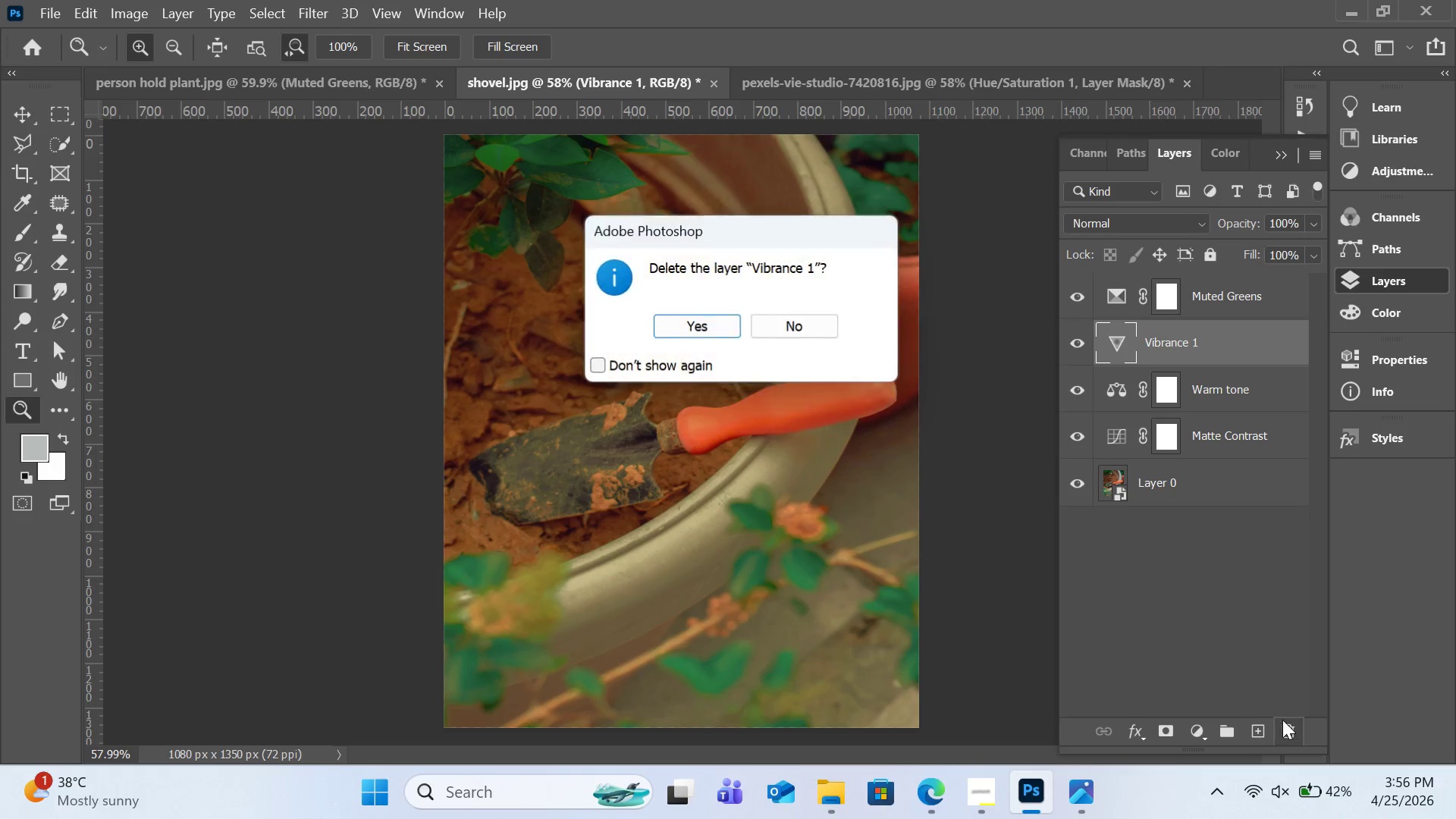 
left_click([719, 336])
 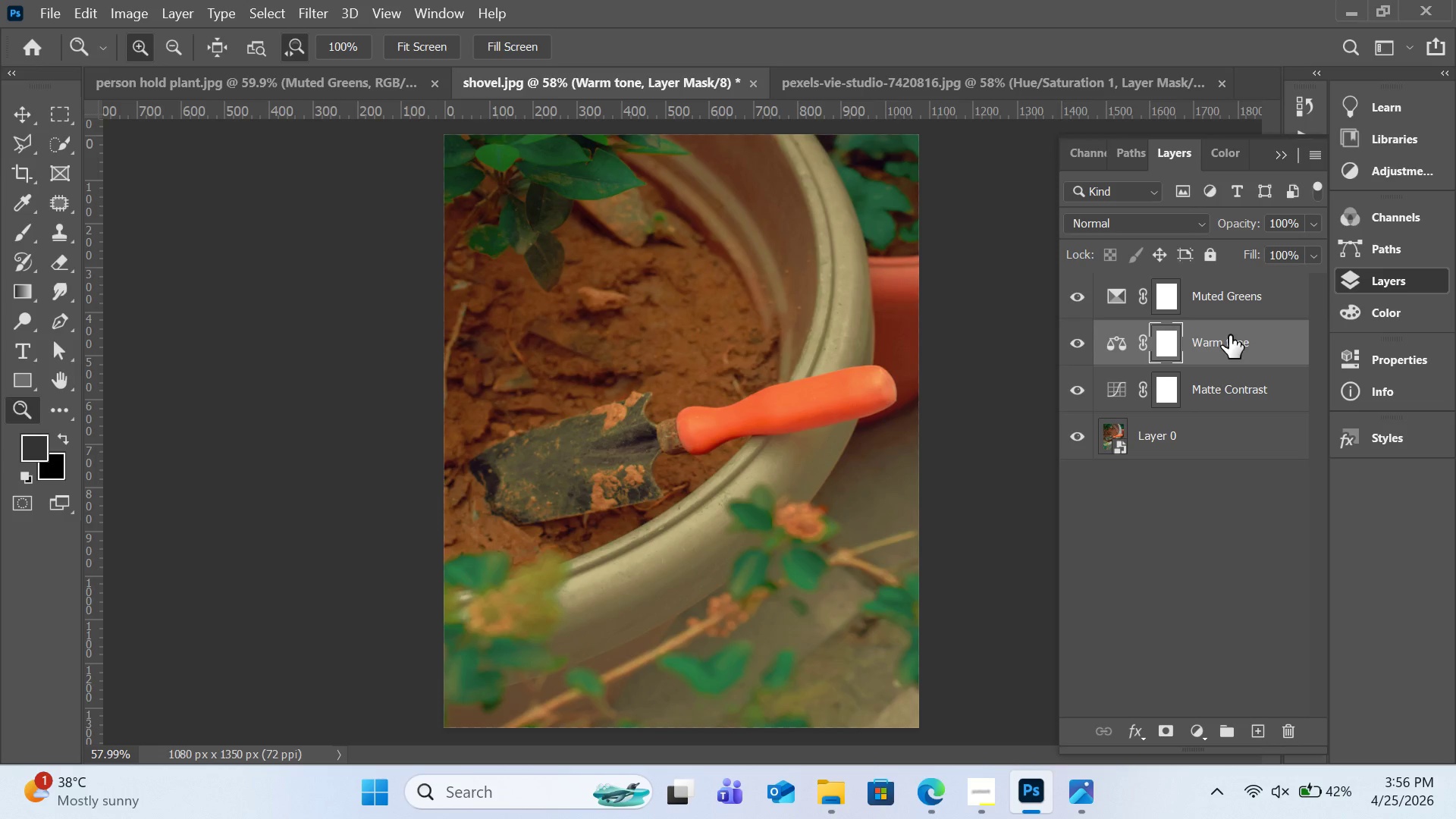 
wait(10.67)
 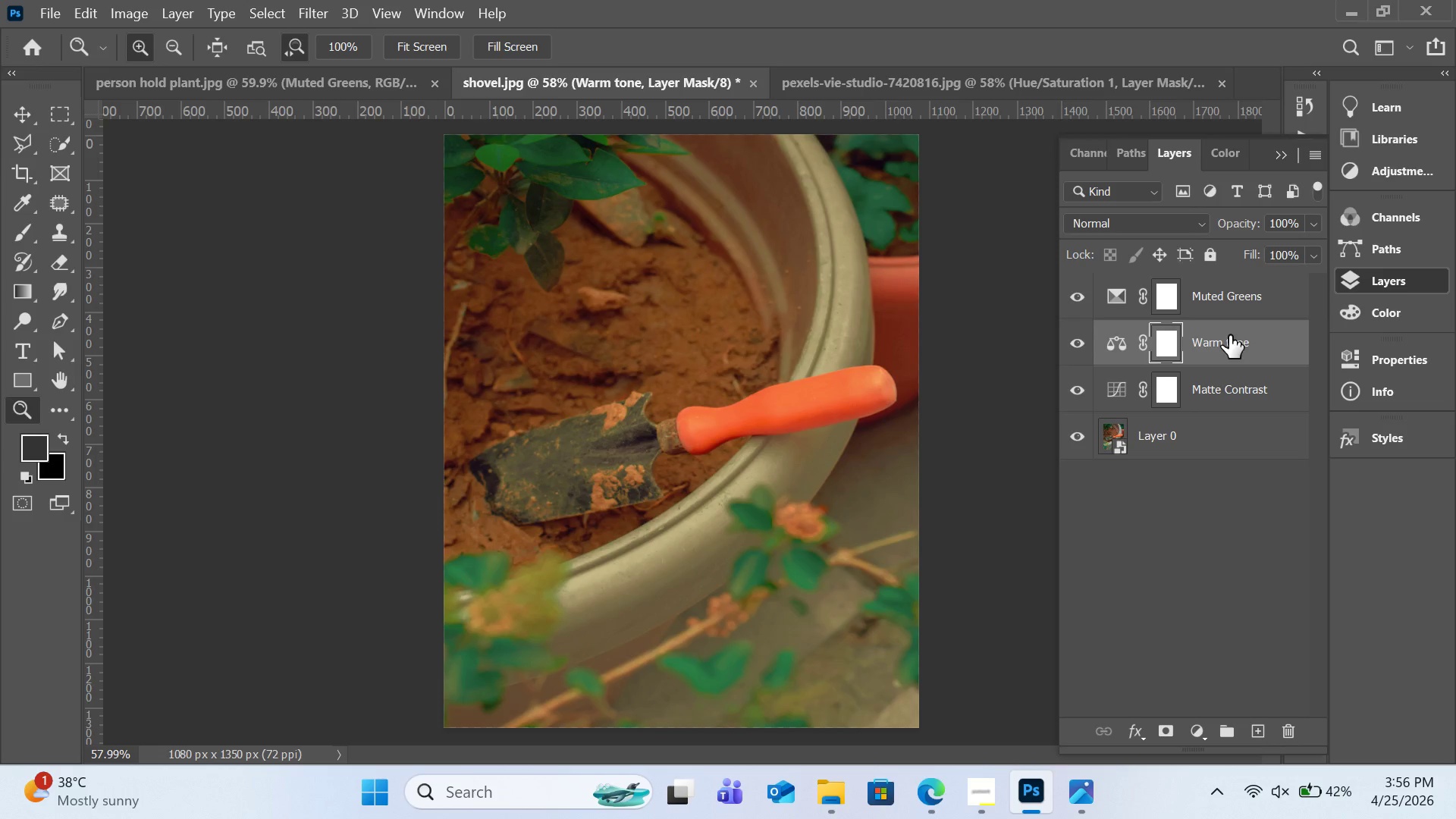 
left_click([1168, 395])
 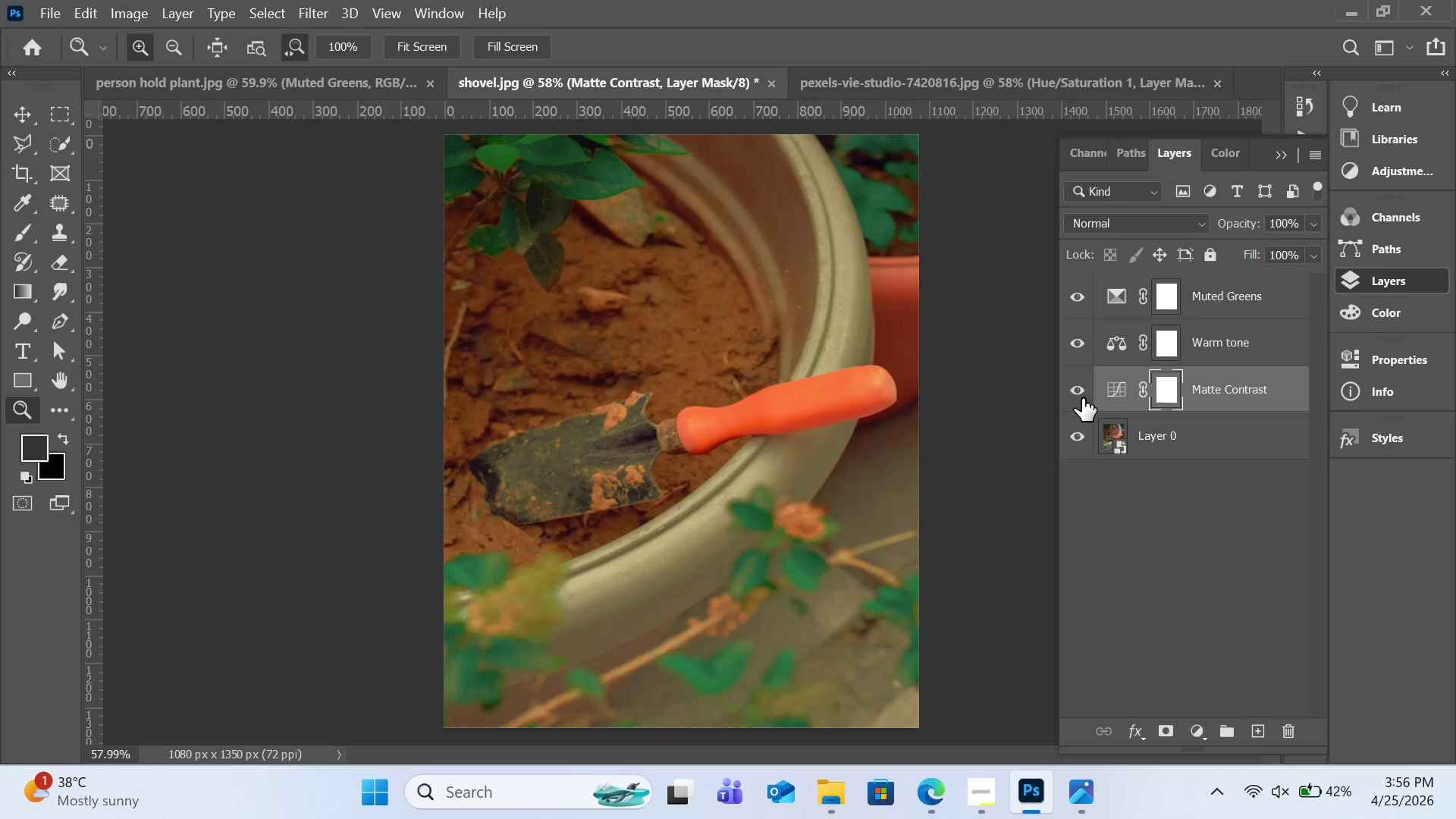 
left_click([1082, 398])
 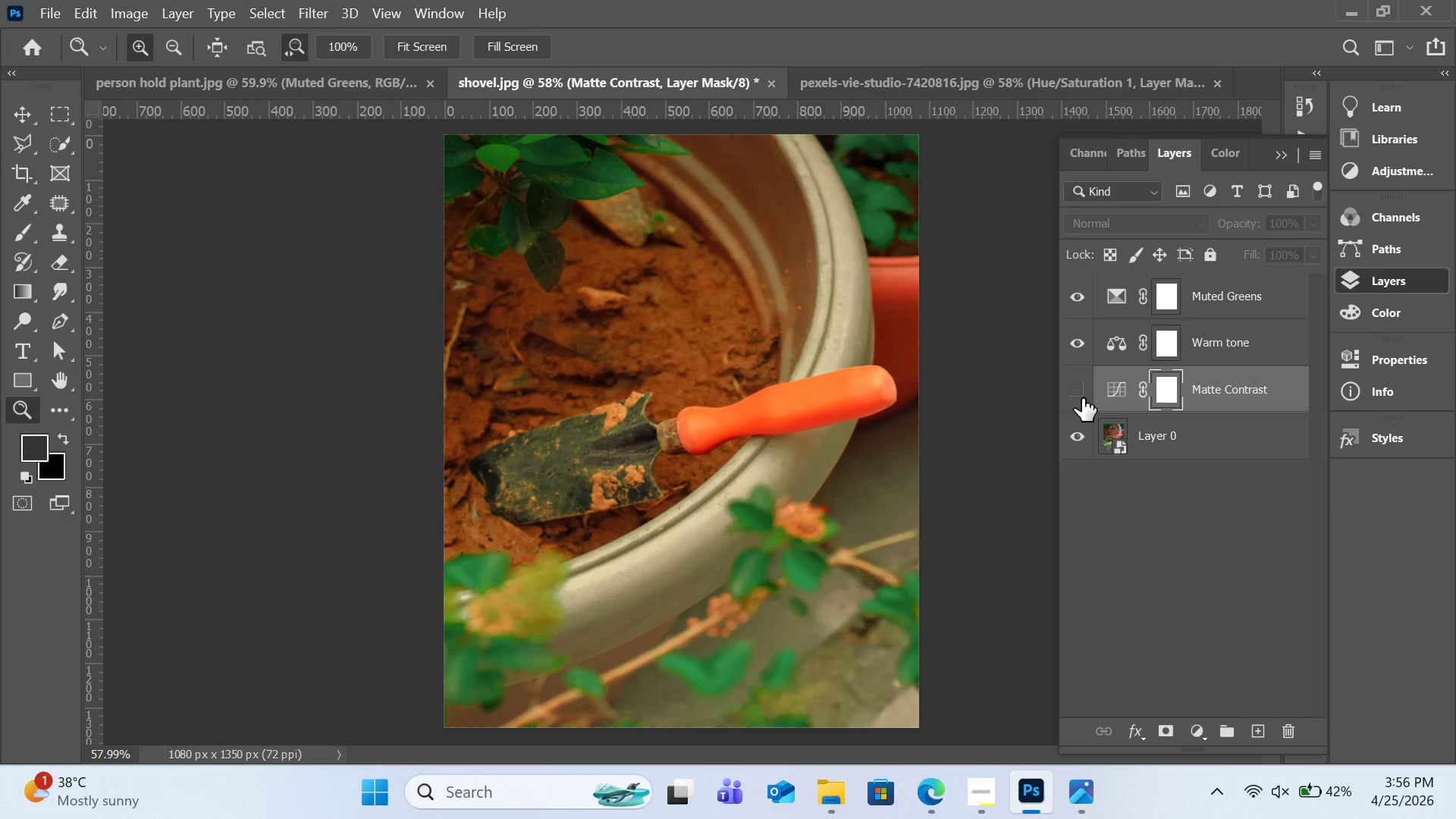 
left_click([1082, 398])
 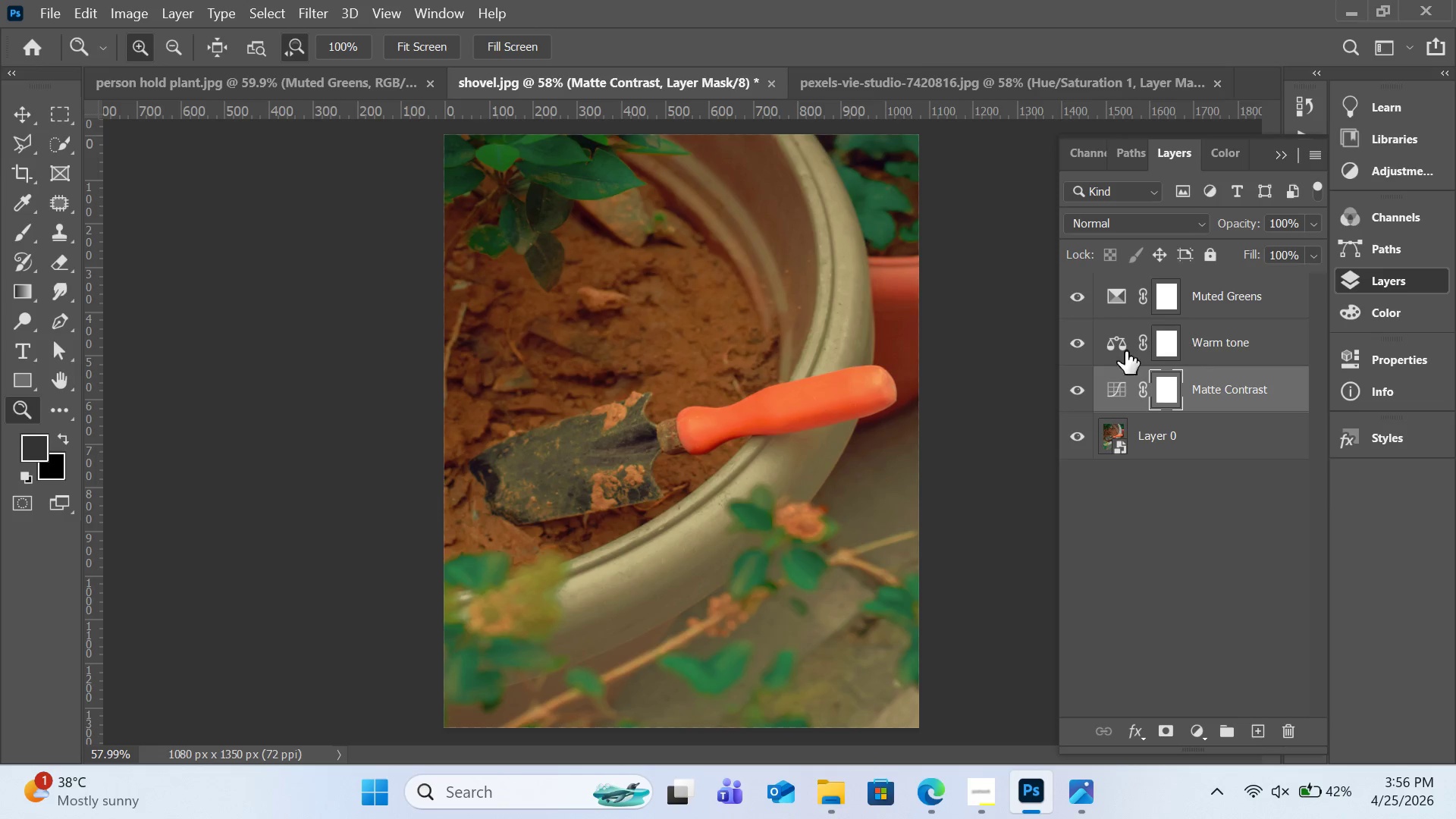 
left_click([1081, 351])
 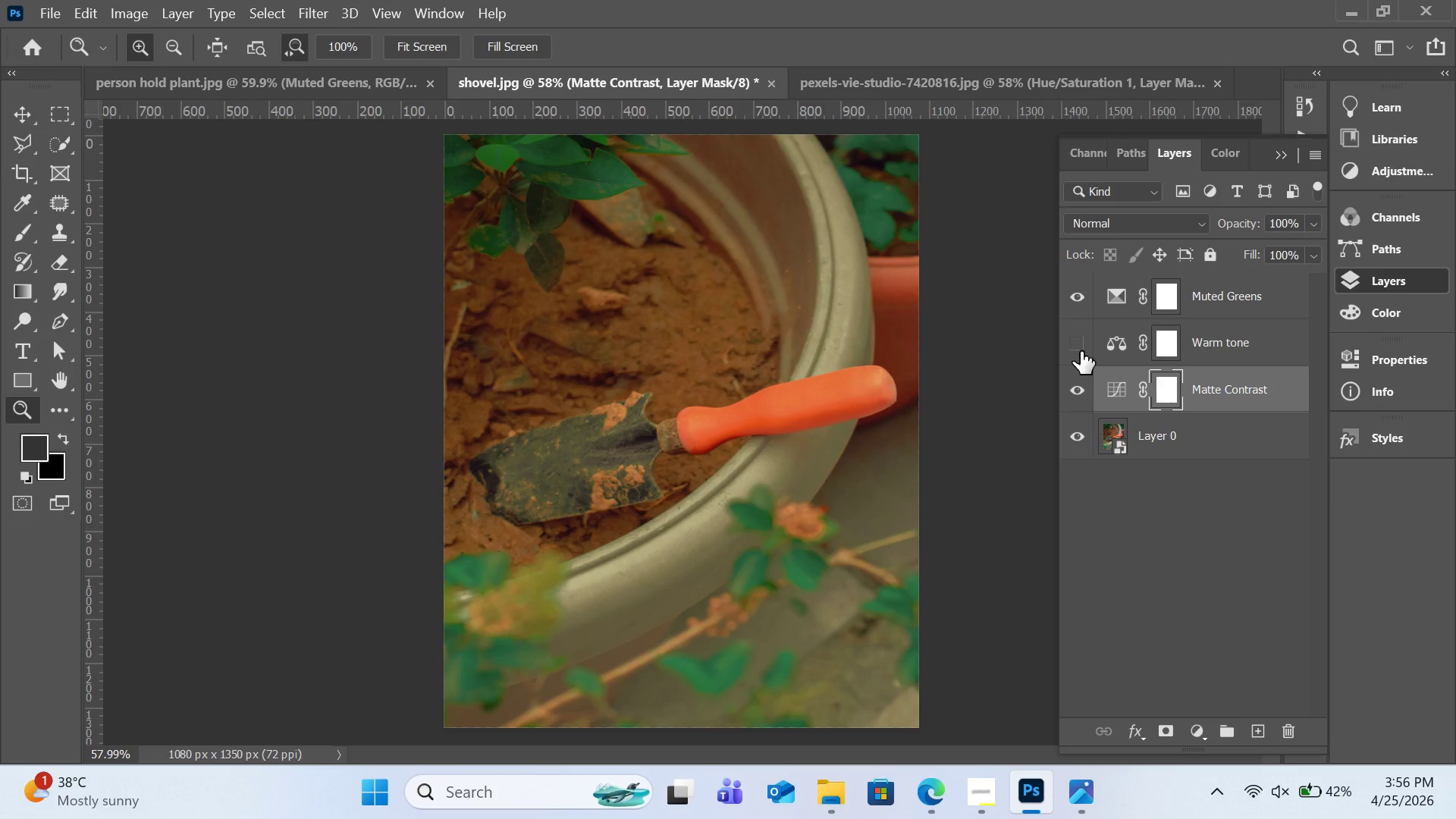 
left_click([1081, 351])
 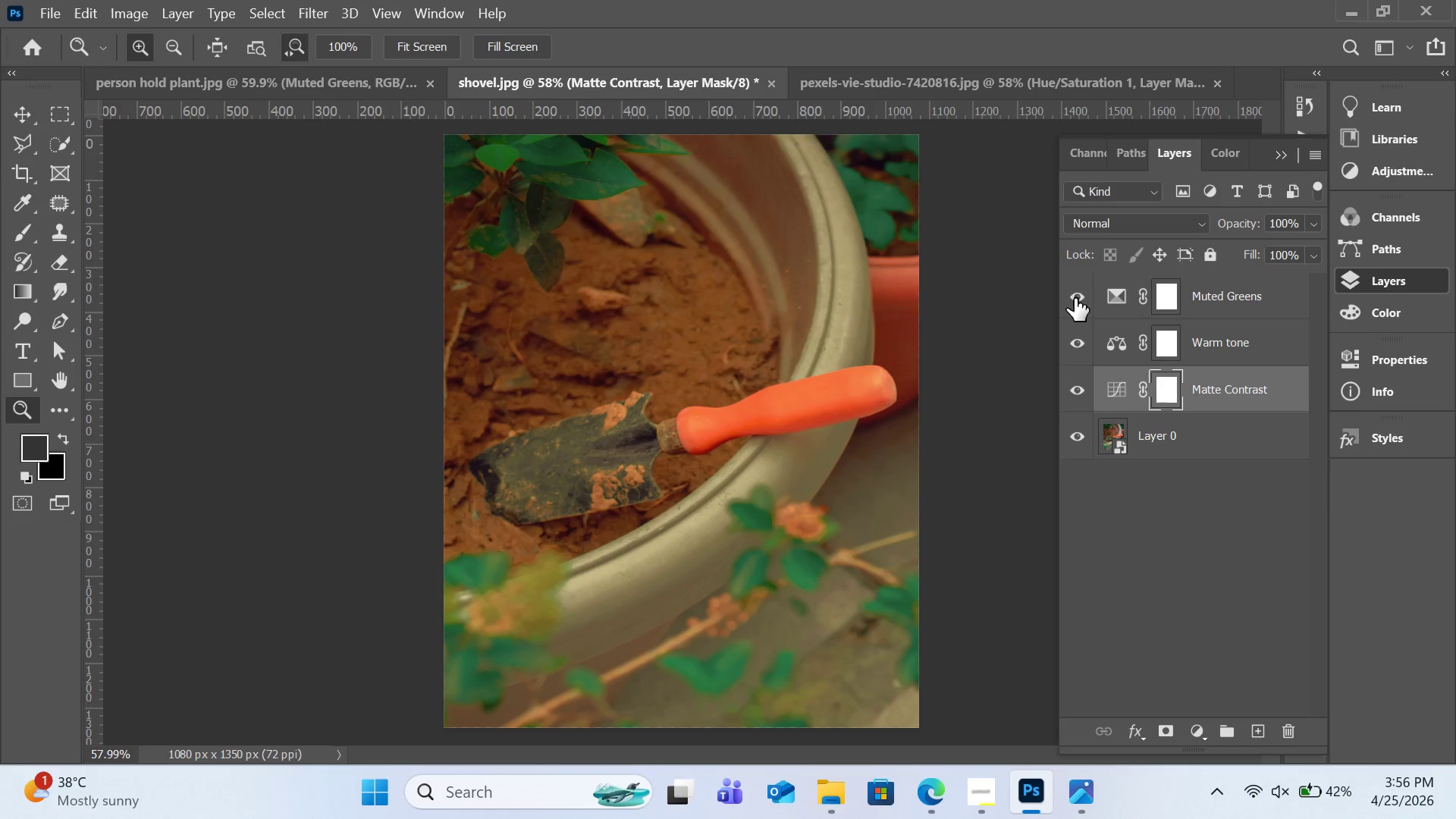 
left_click([1075, 297])
 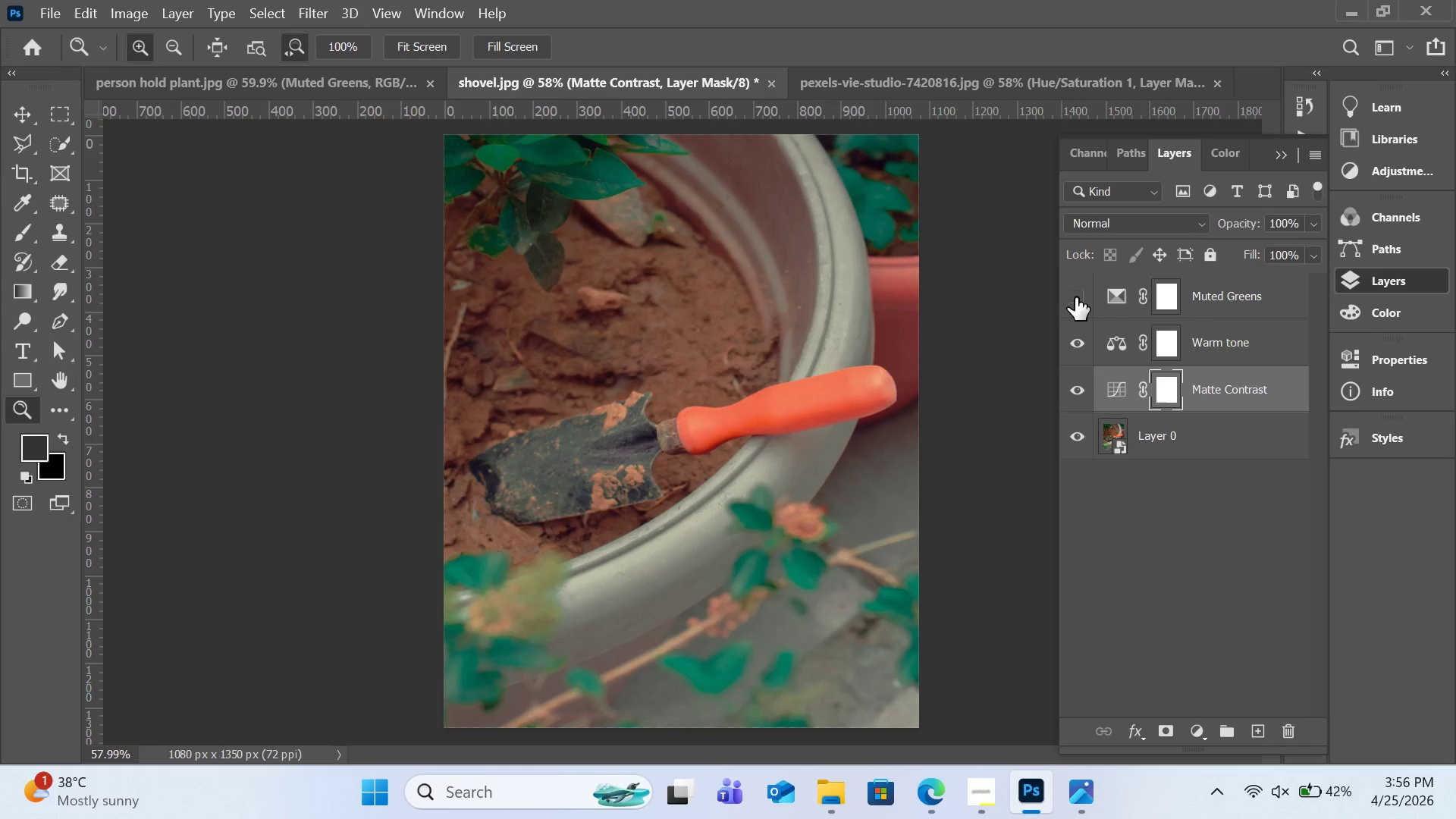 
left_click([1075, 297])
 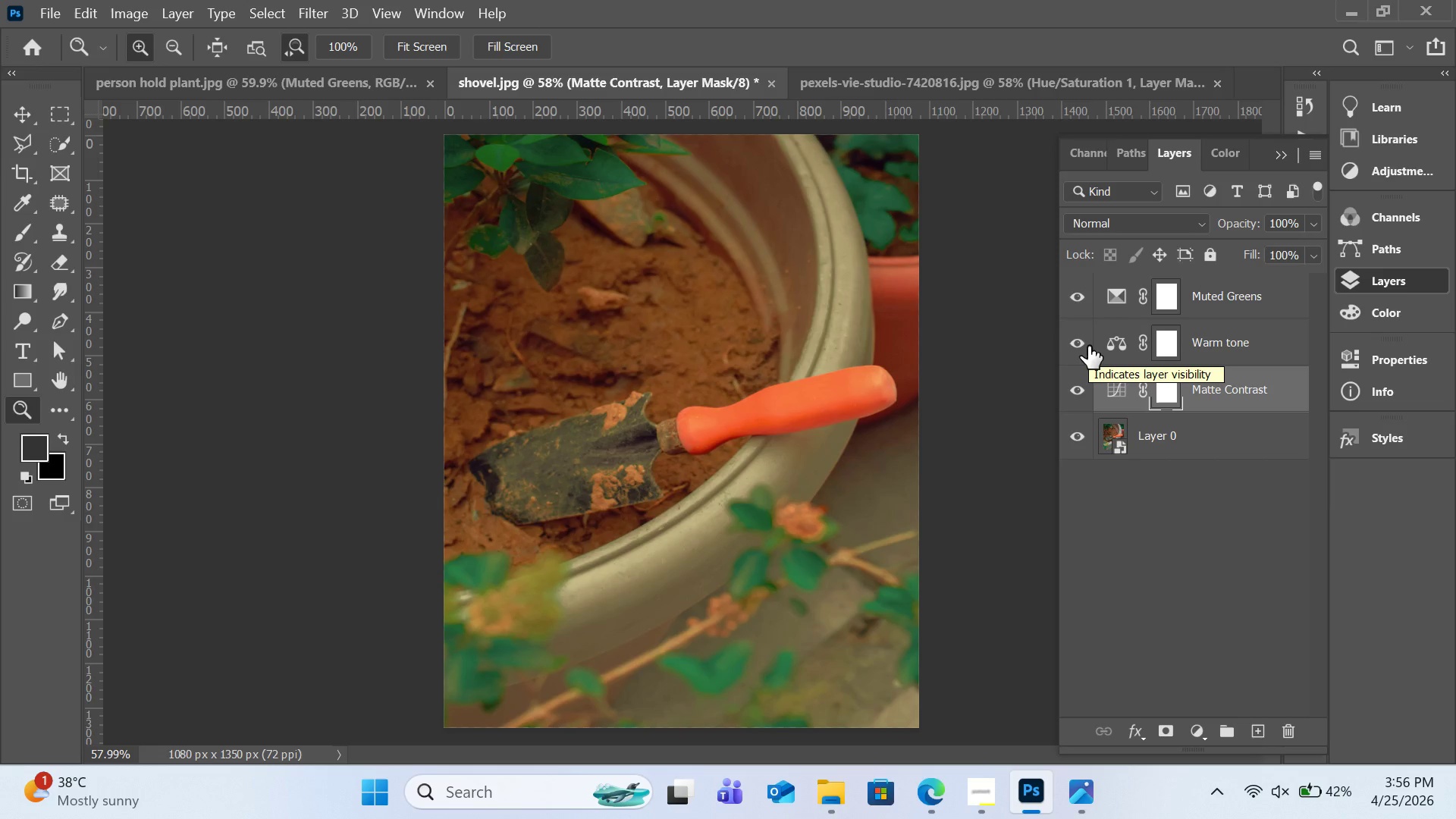 
wait(5.78)
 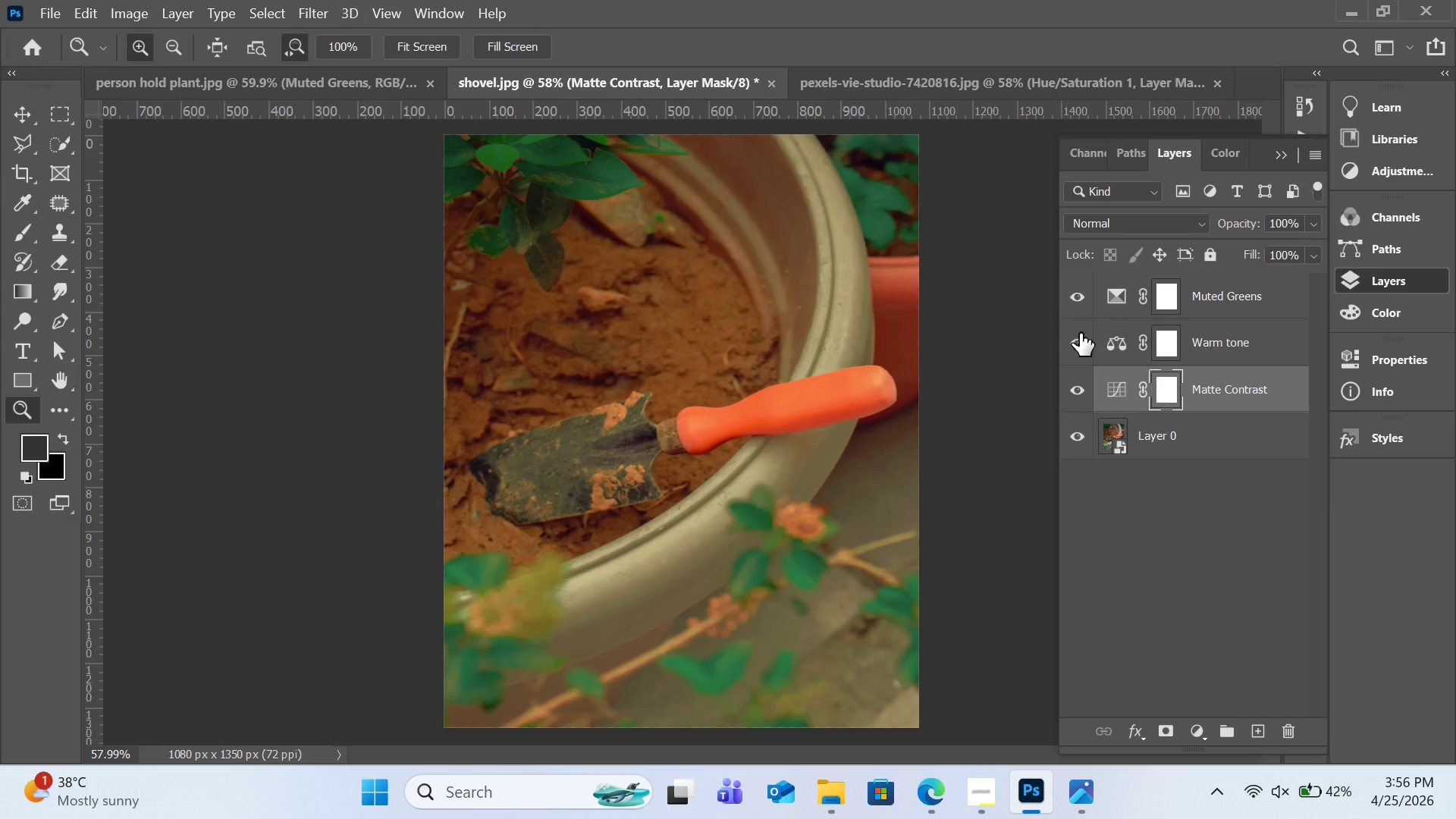 
left_click([1220, 291])
 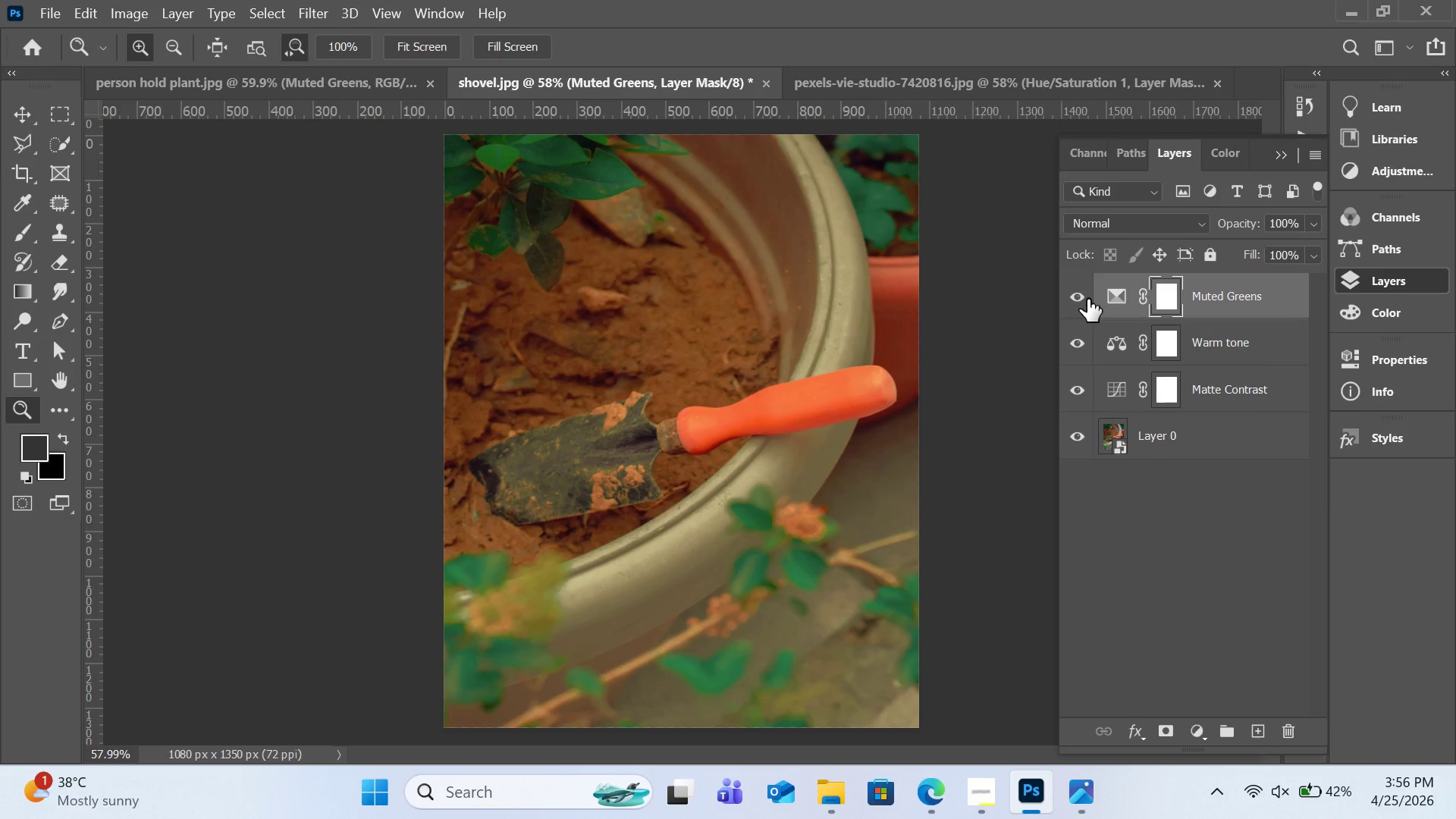 
left_click([1079, 299])
 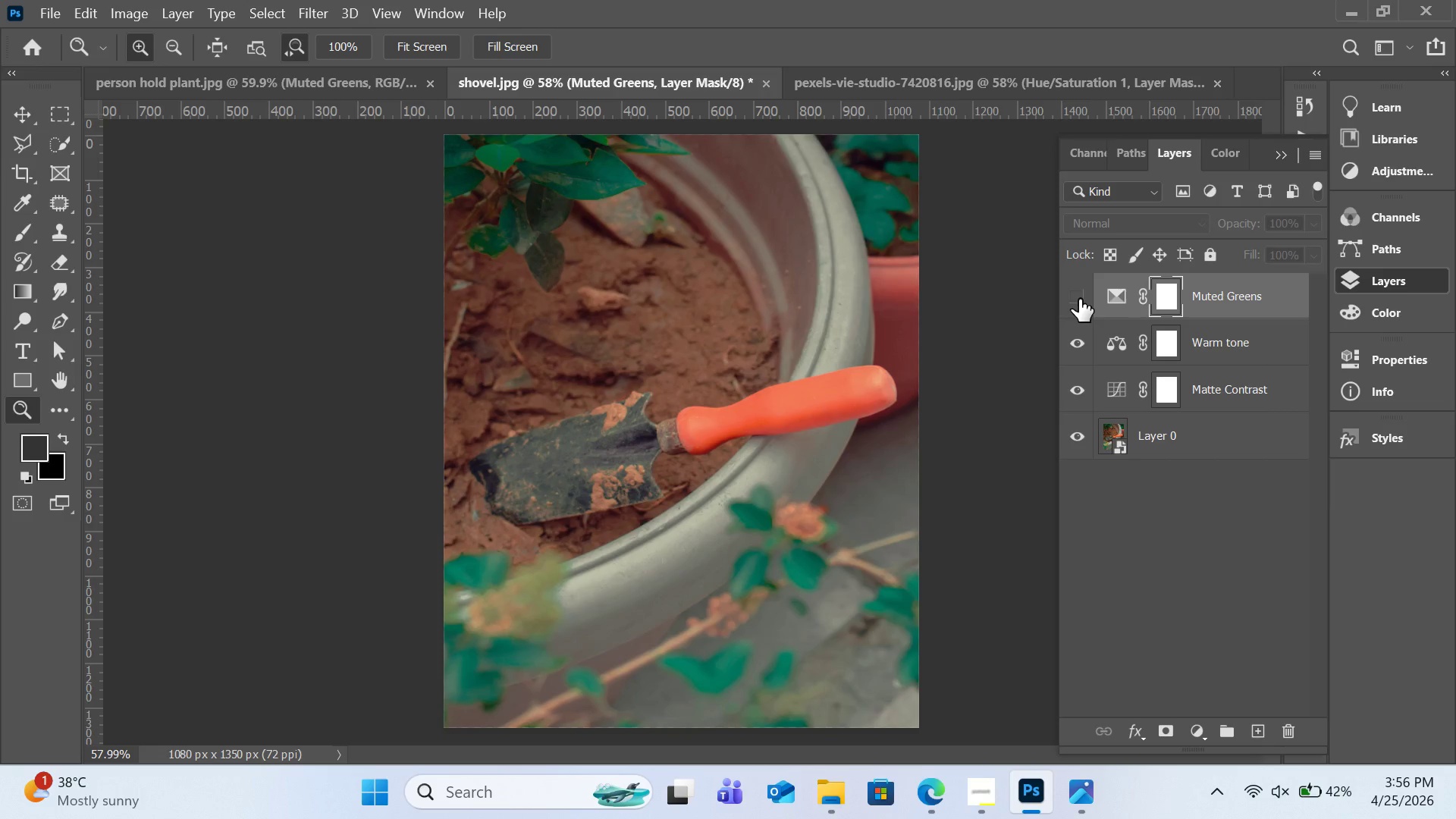 
left_click([1079, 299])
 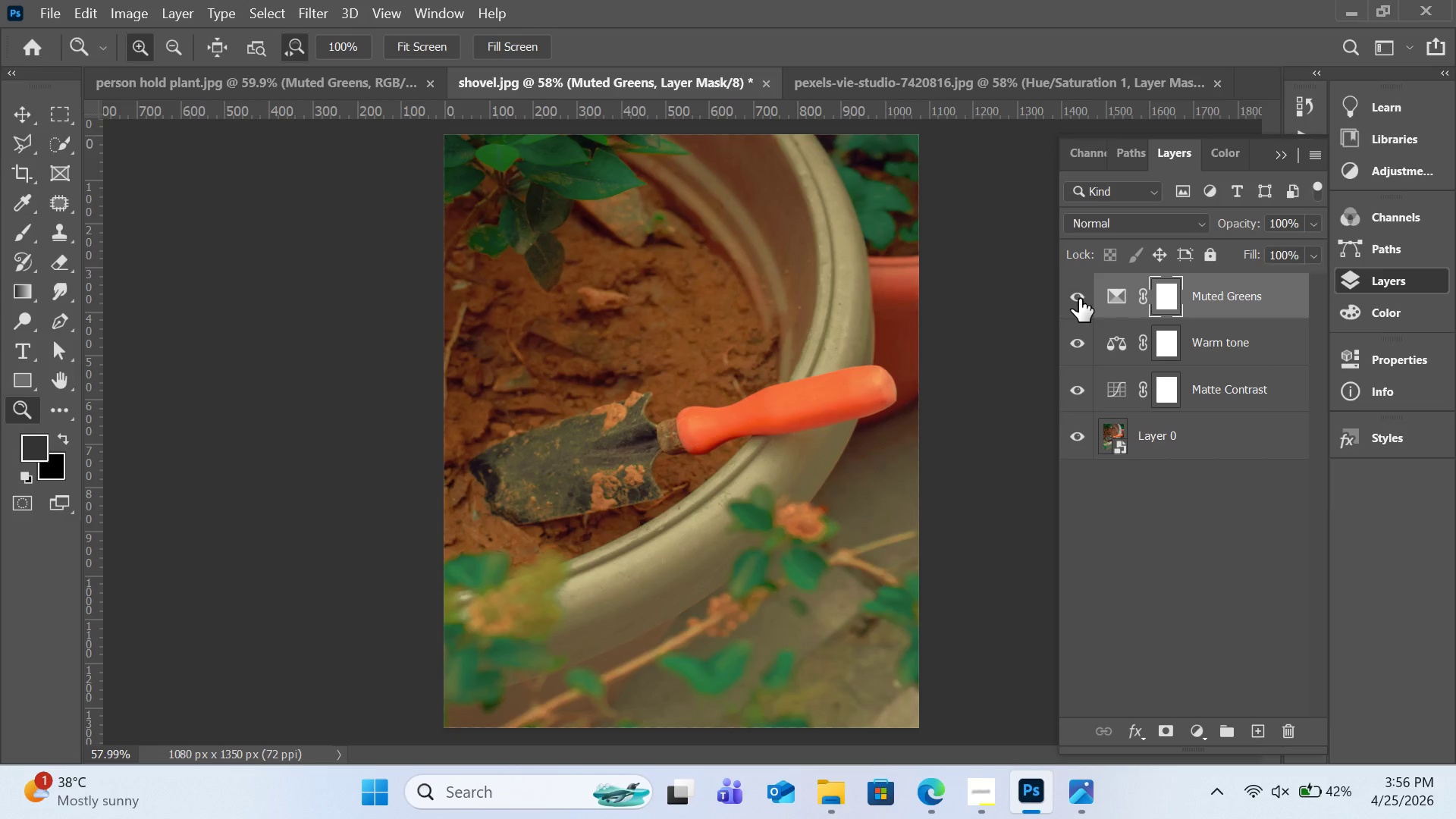 
left_click([1079, 299])
 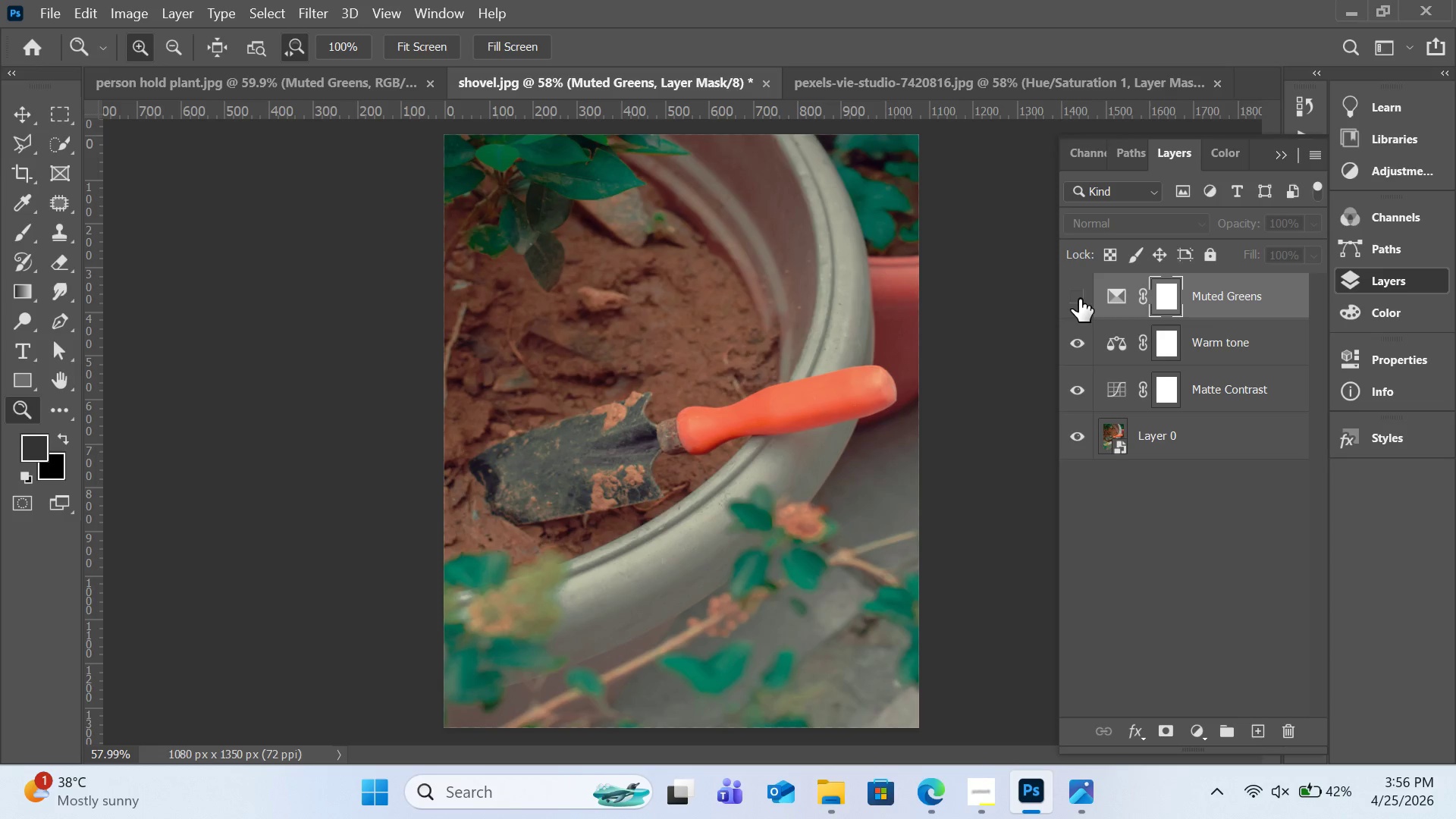 
left_click([1079, 299])
 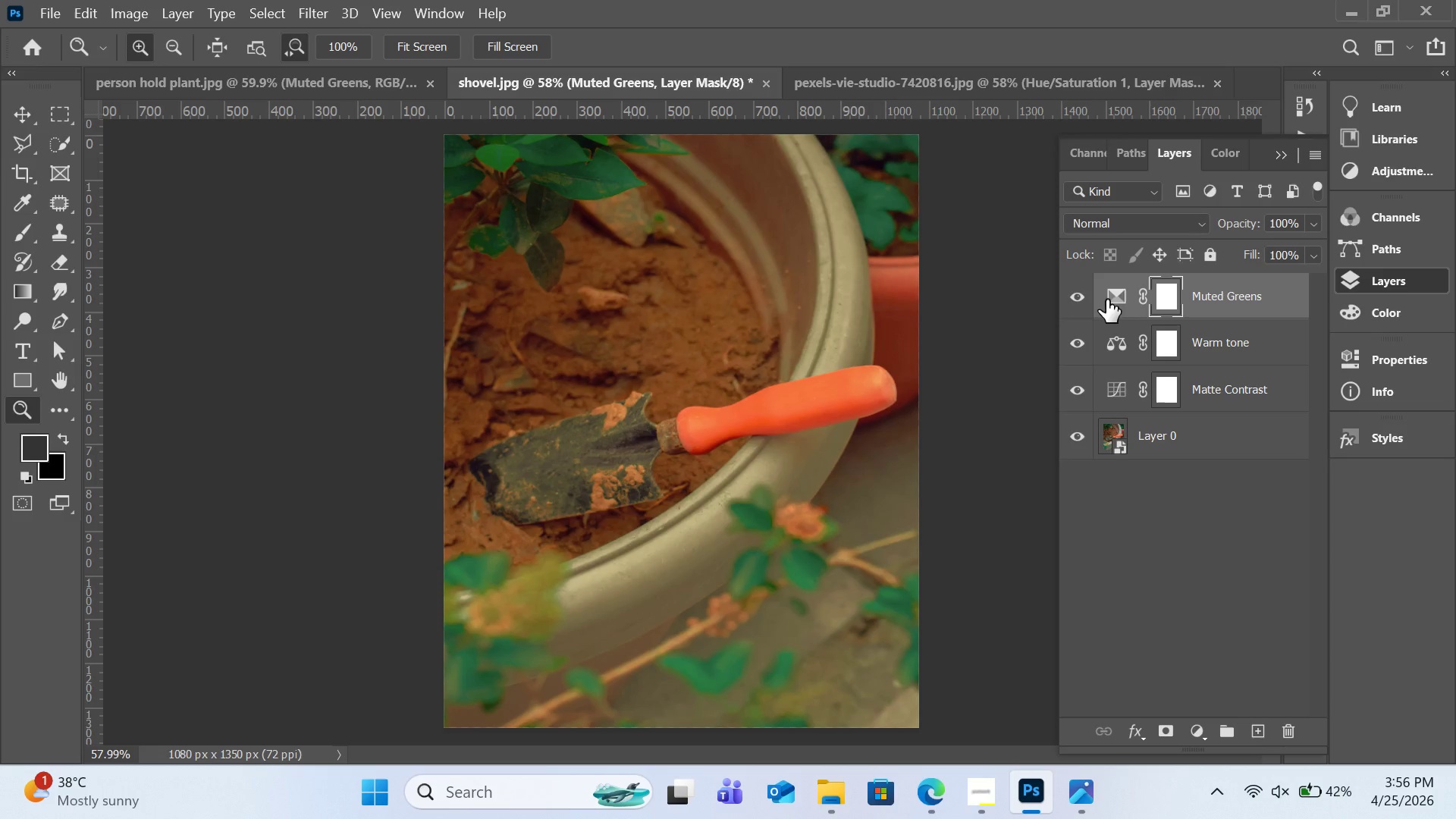 
wait(10.08)
 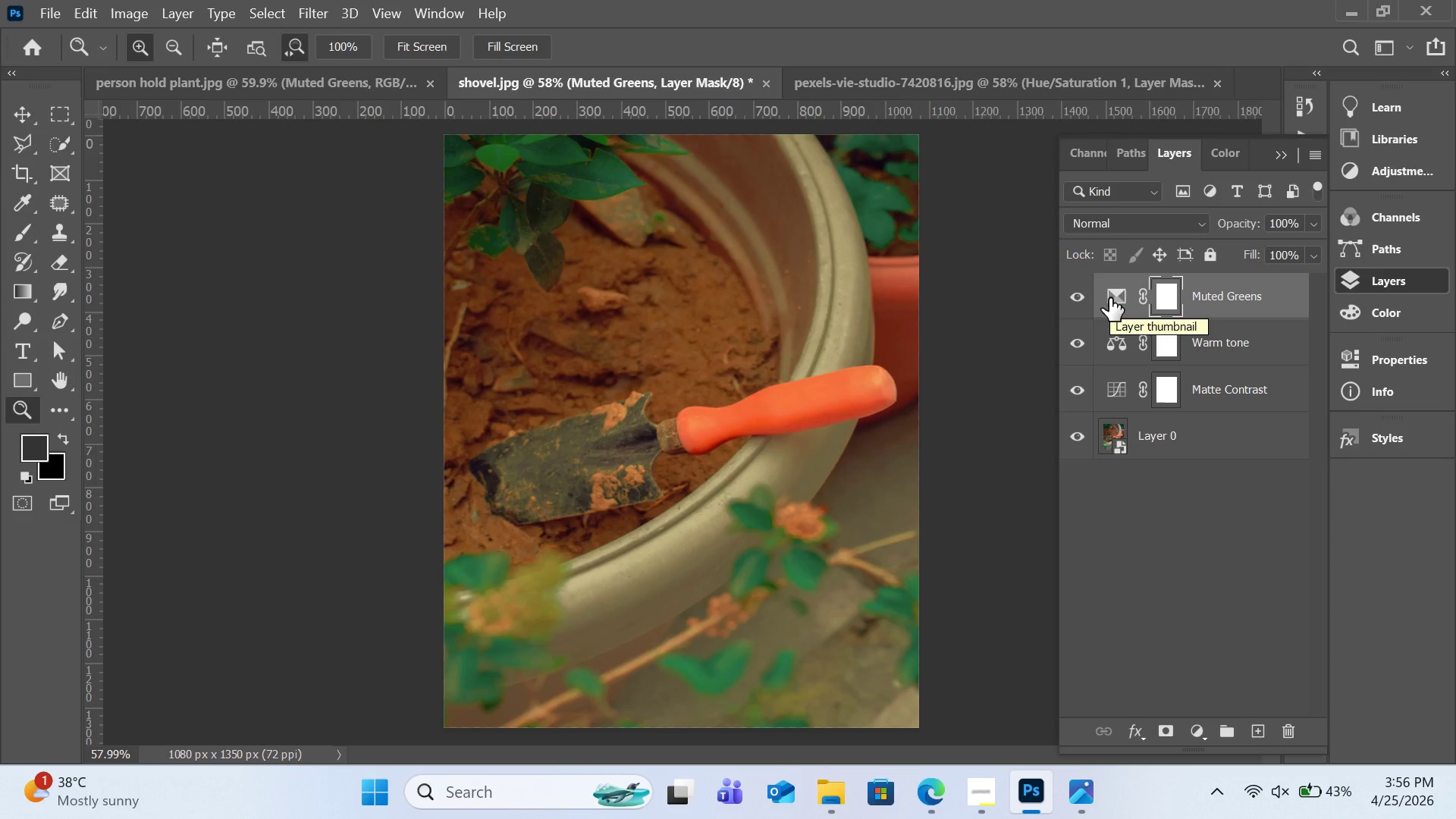 
key(Control+J)
 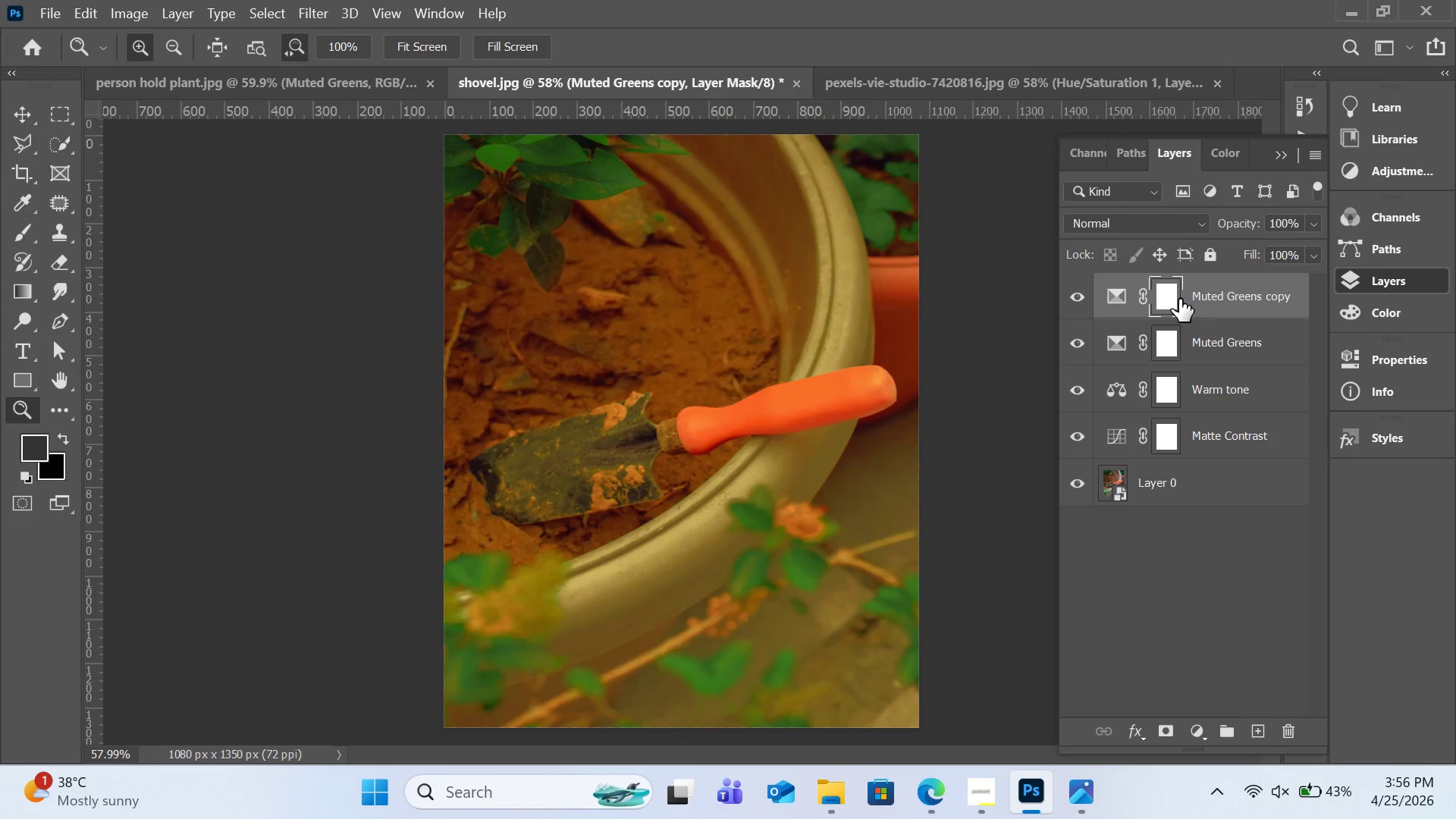 
double_click([1121, 307])
 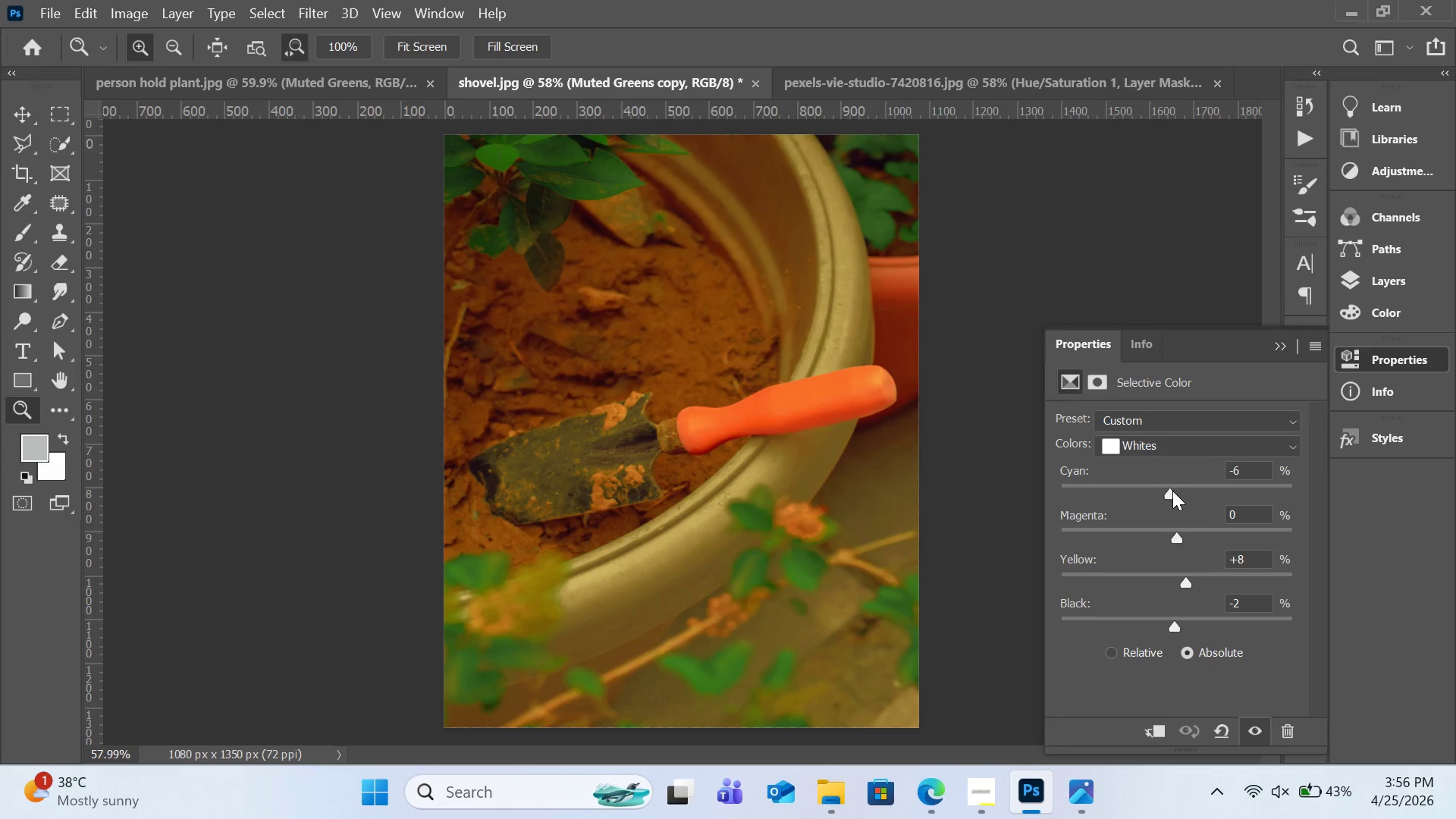 
left_click_drag(start_coordinate=[1172, 491], to_coordinate=[1304, 500])
 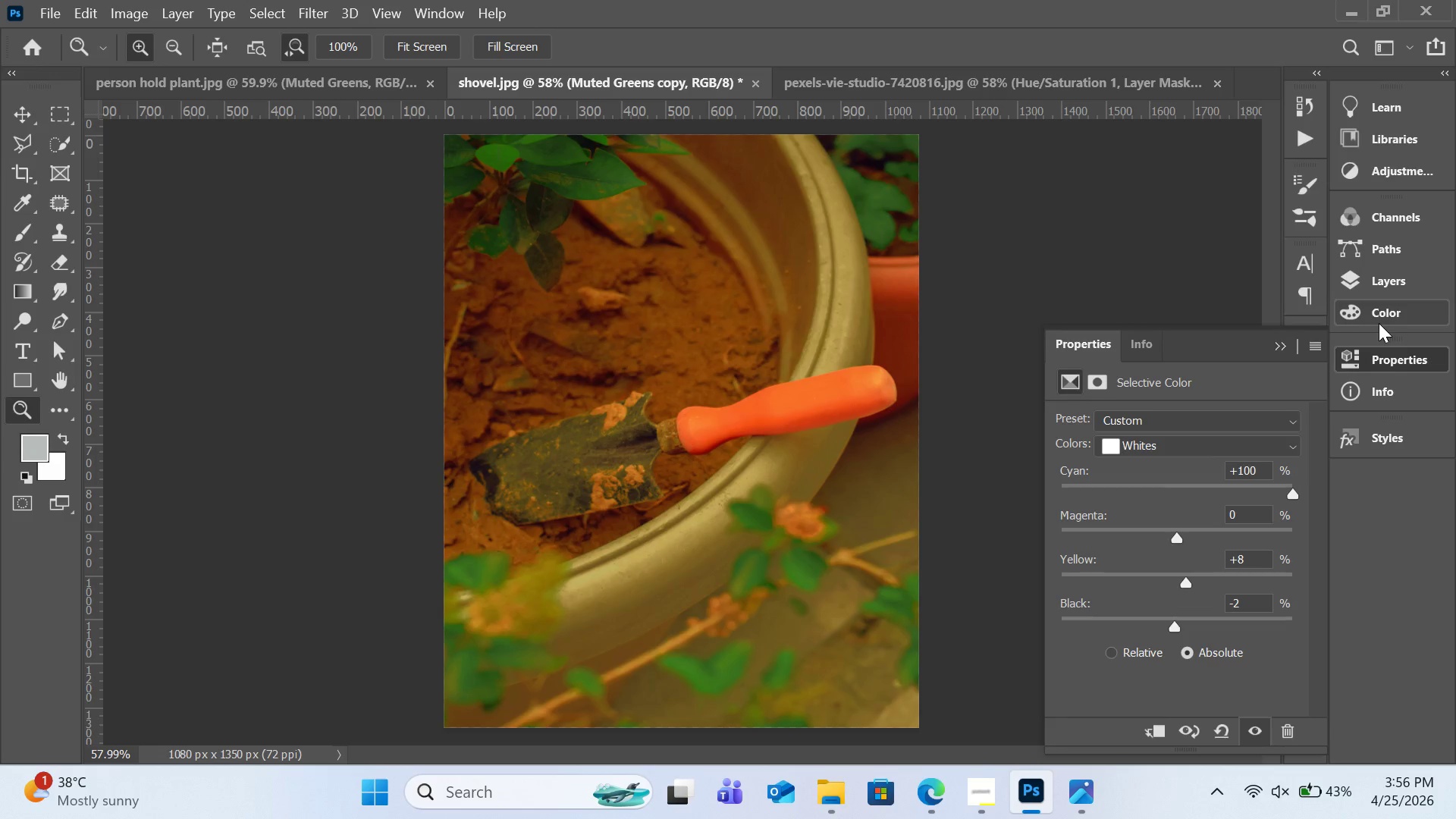 
left_click([1381, 278])
 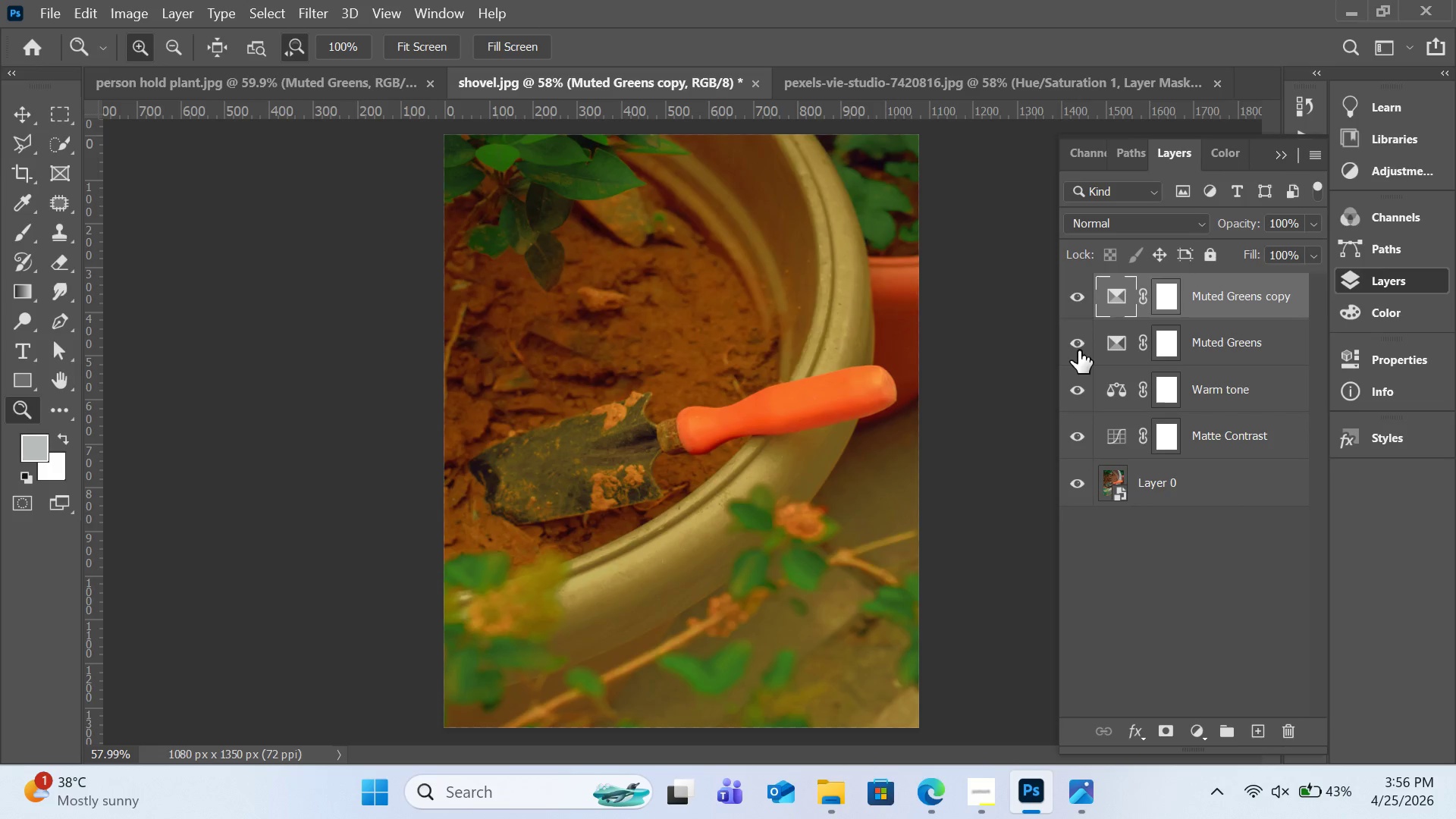 
left_click([1078, 350])
 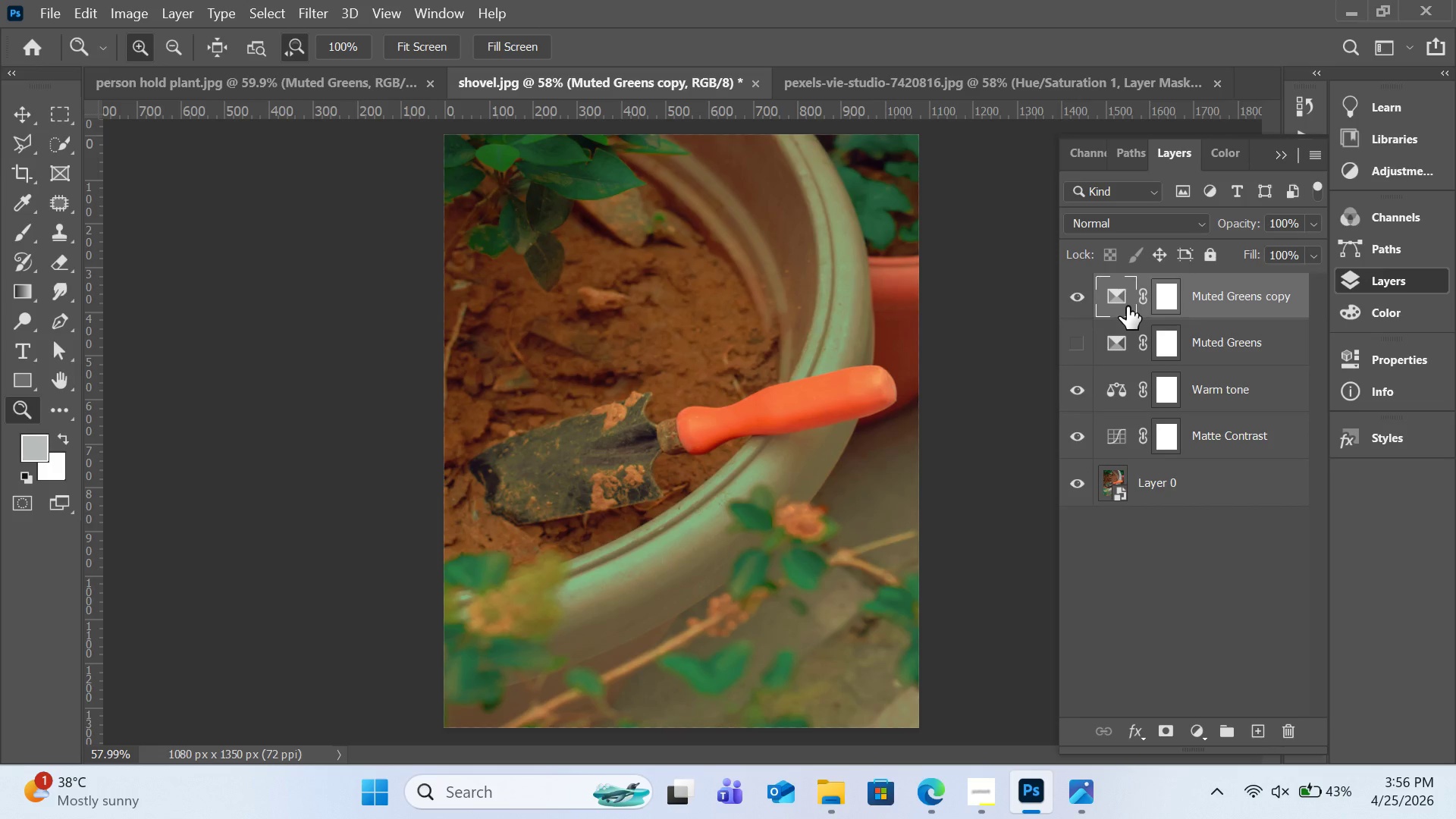 
double_click([1122, 303])
 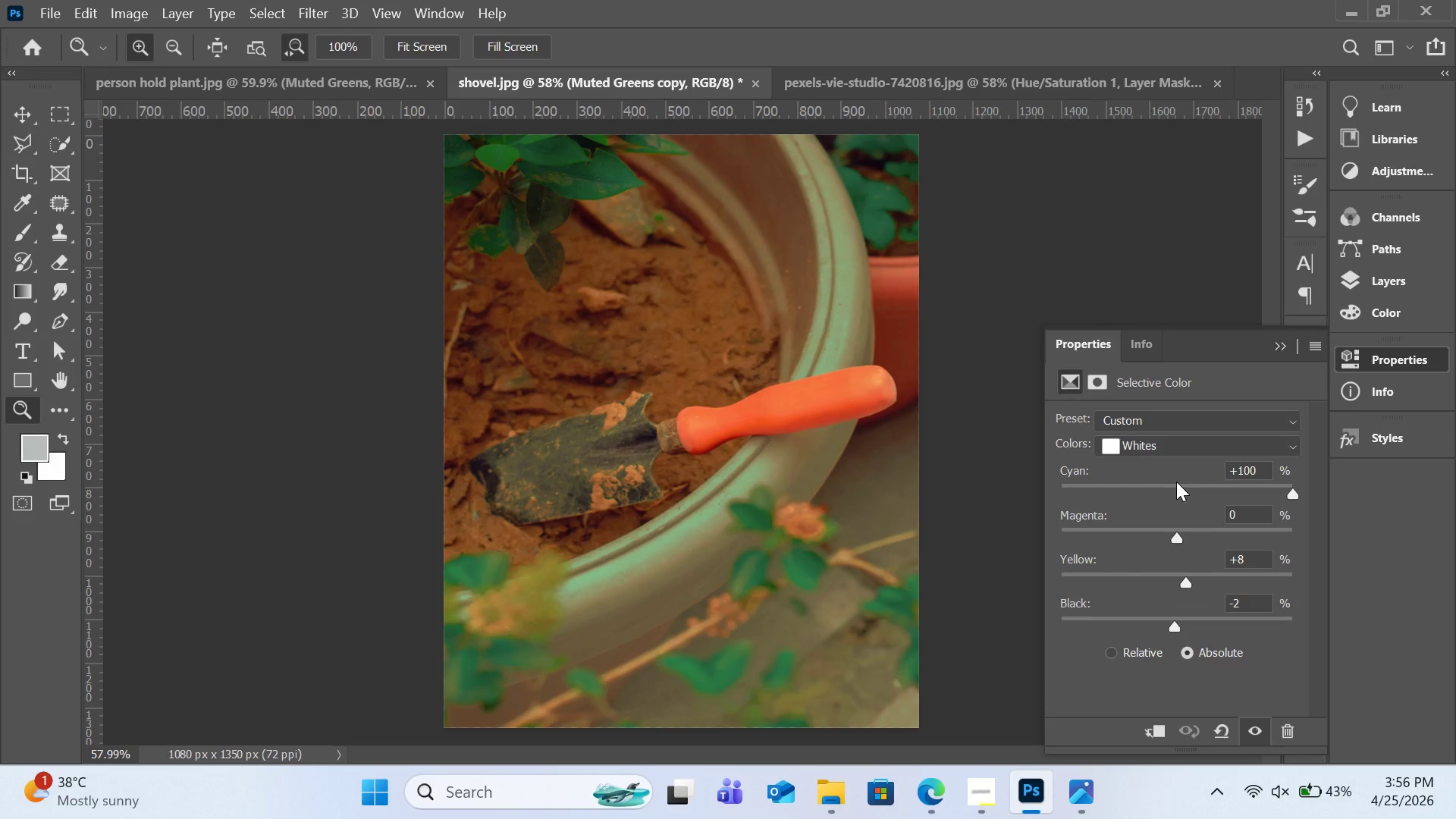 
left_click([1173, 482])
 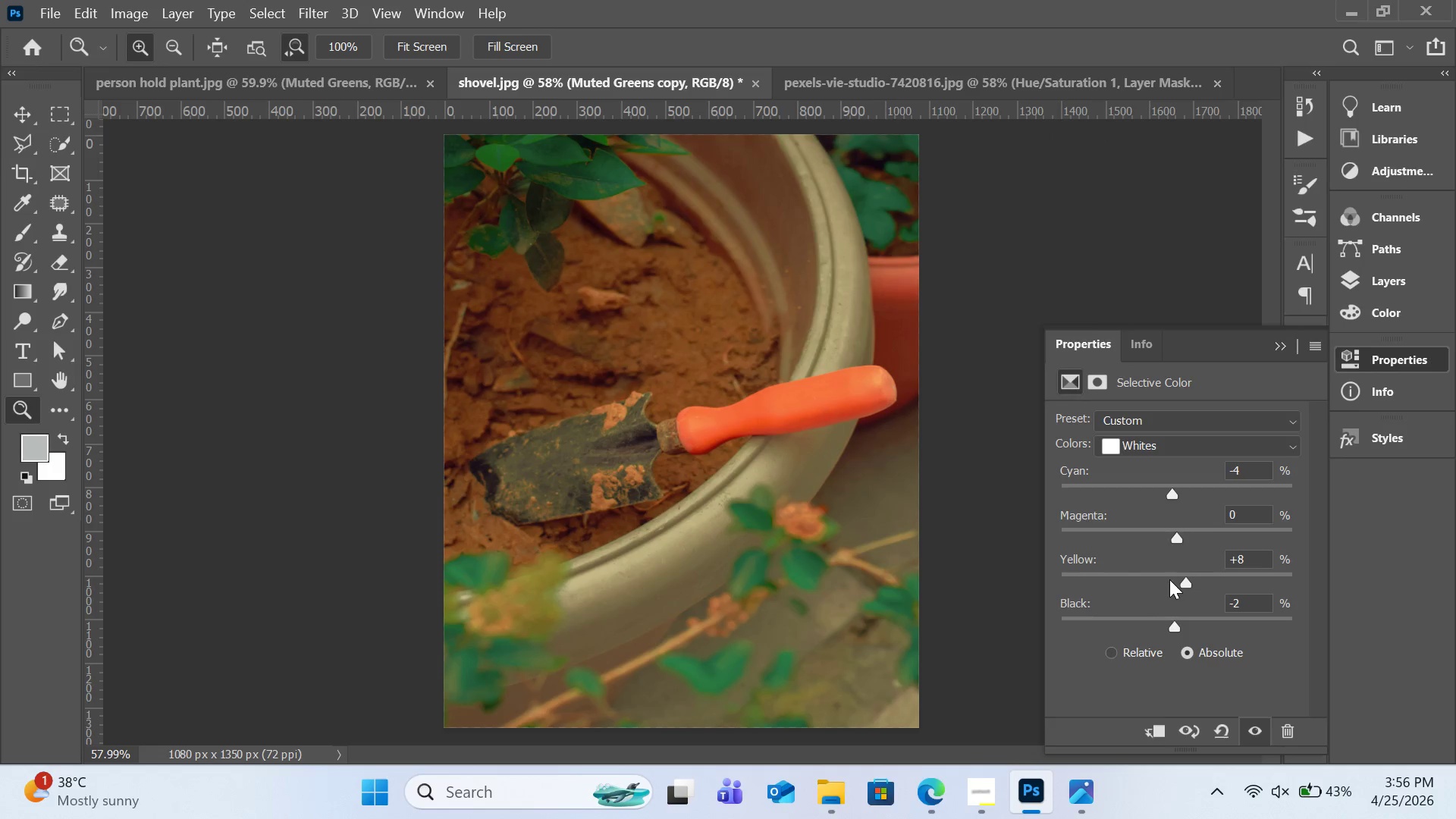 
left_click_drag(start_coordinate=[1182, 577], to_coordinate=[1266, 580])
 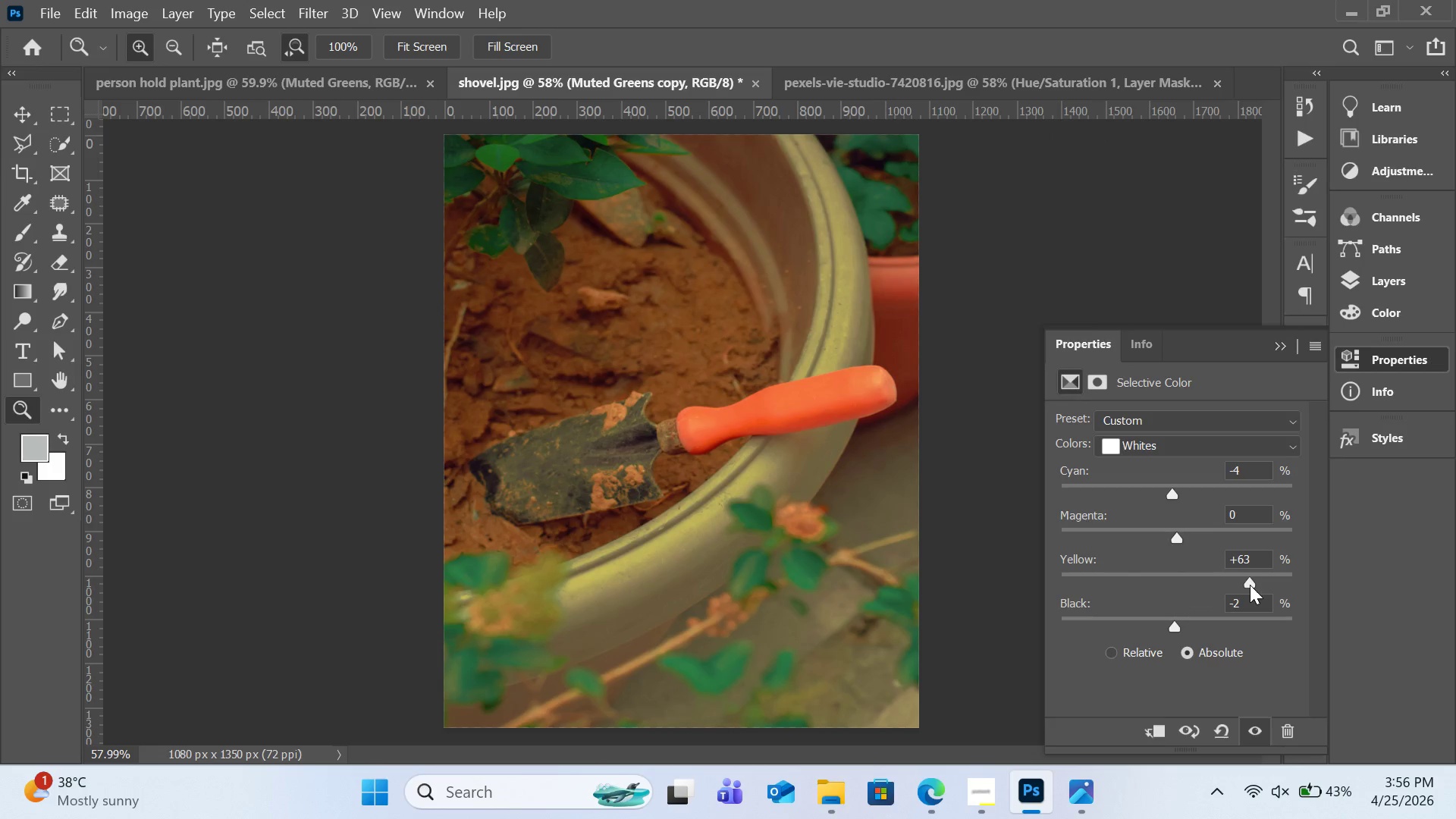 
left_click_drag(start_coordinate=[1250, 584], to_coordinate=[1090, 589])
 